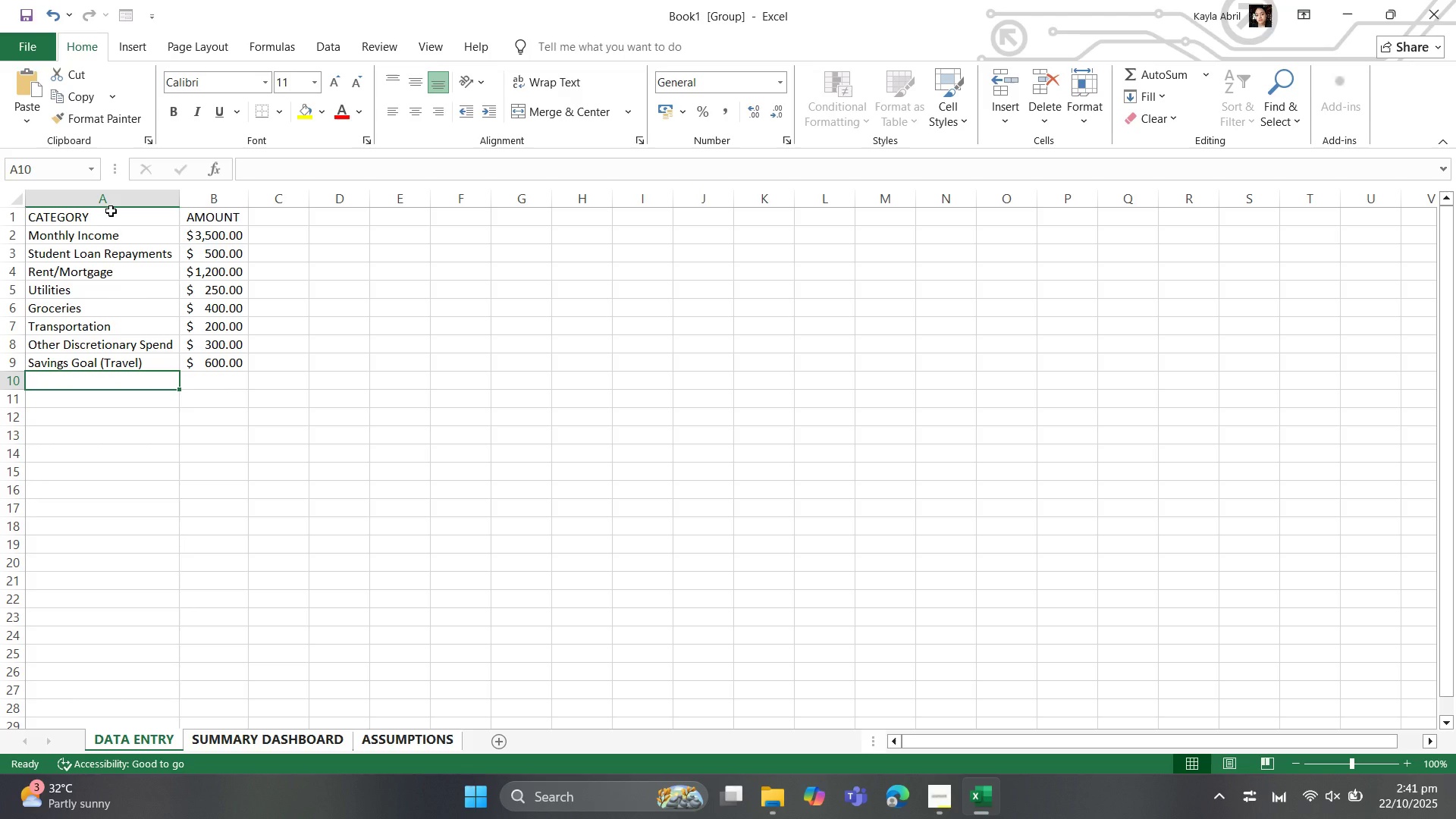 
left_click_drag(start_coordinate=[111, 211], to_coordinate=[201, 360])
 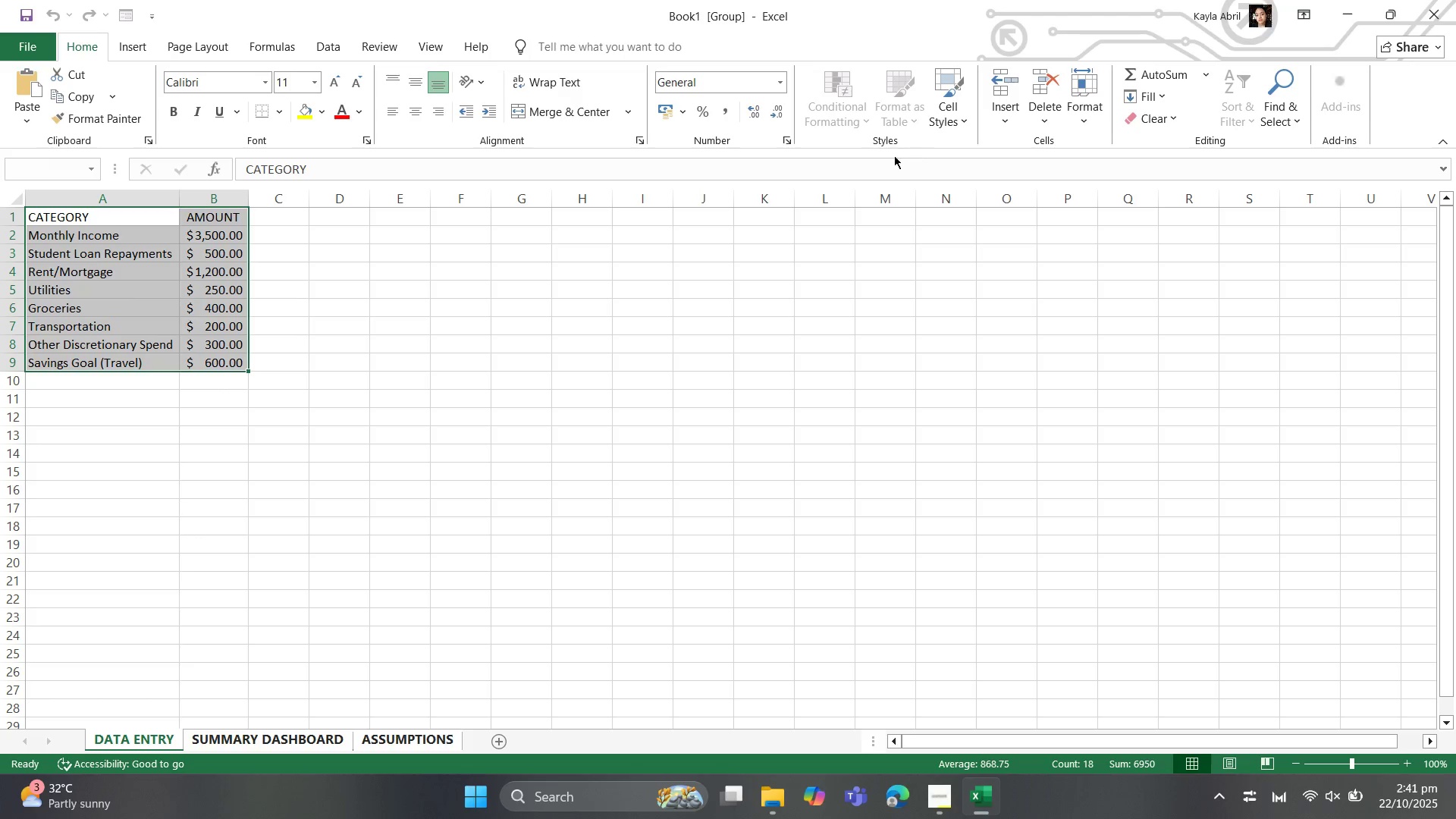 
mouse_move([890, 126])
 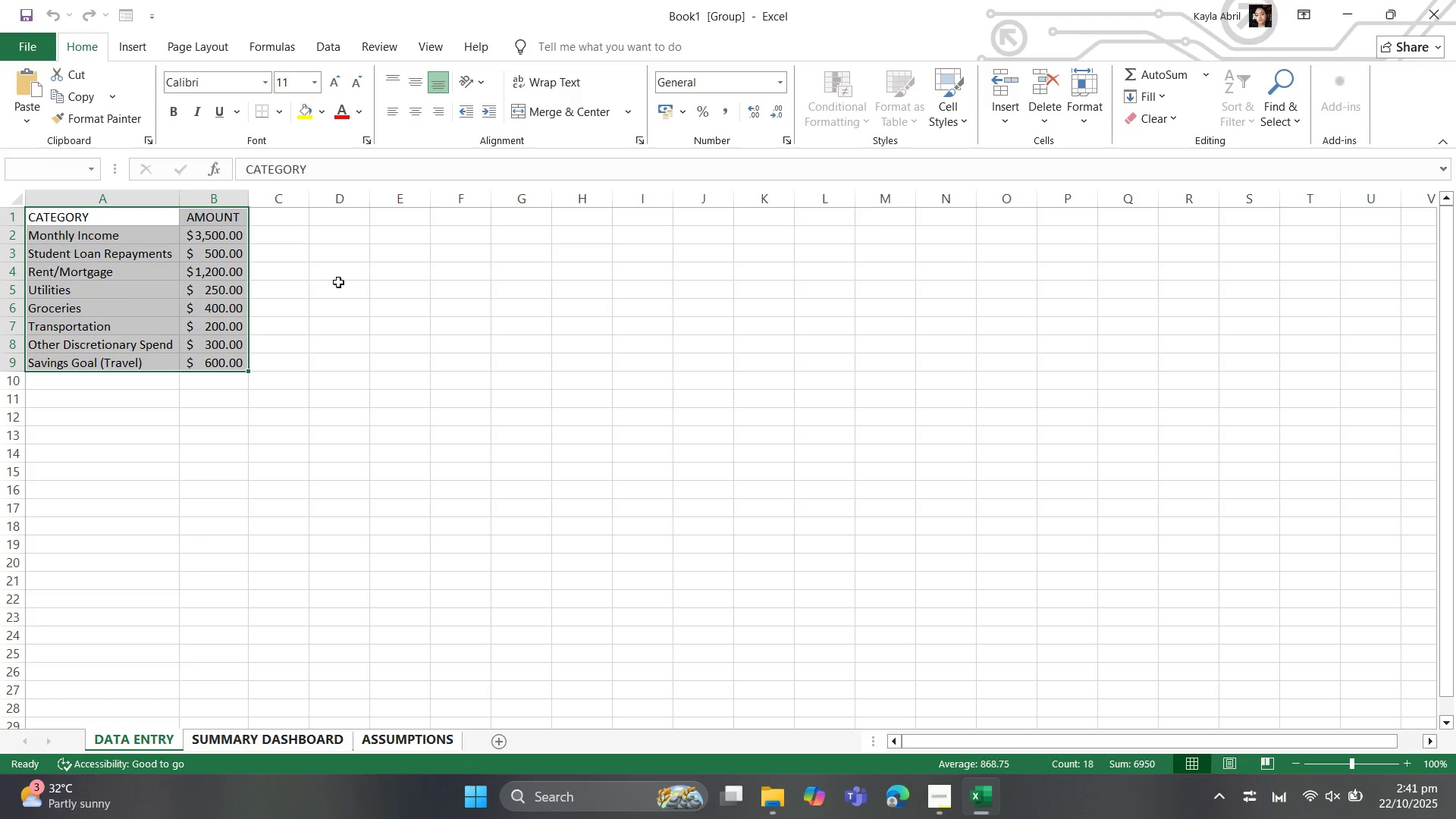 
left_click([342, 279])
 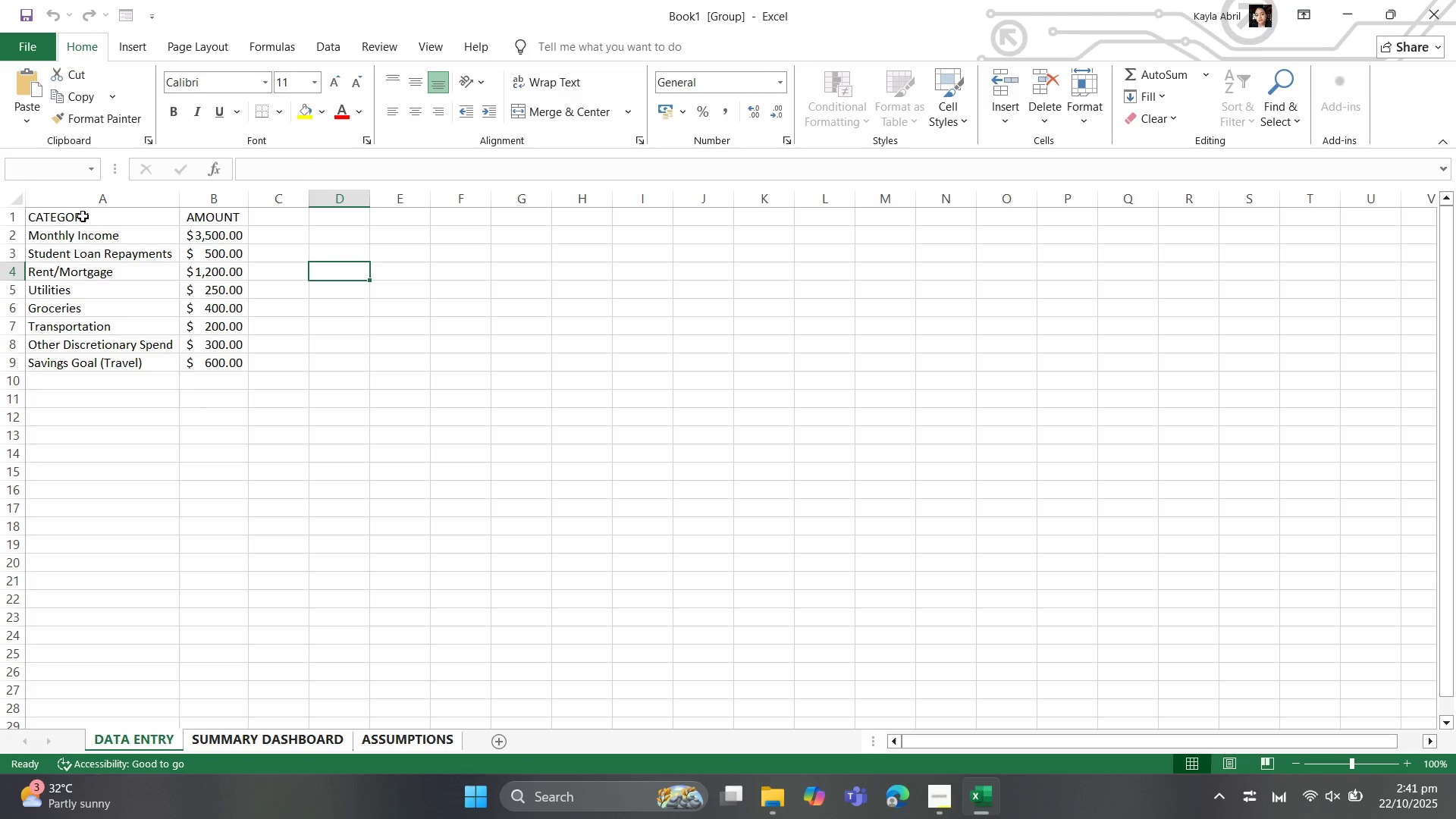 
left_click_drag(start_coordinate=[80, 216], to_coordinate=[316, 315])
 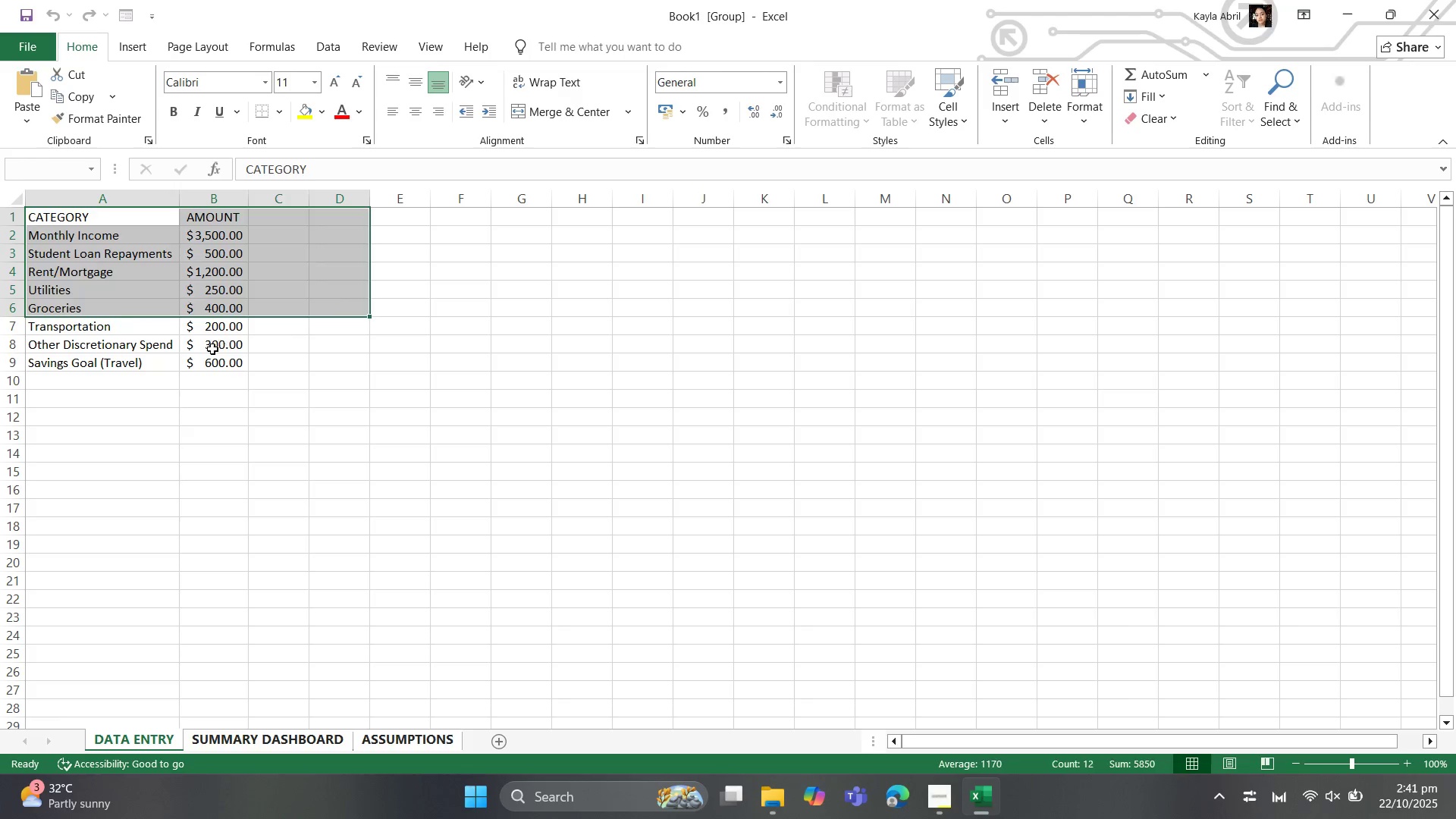 
left_click_drag(start_coordinate=[218, 345], to_coordinate=[209, 353])
 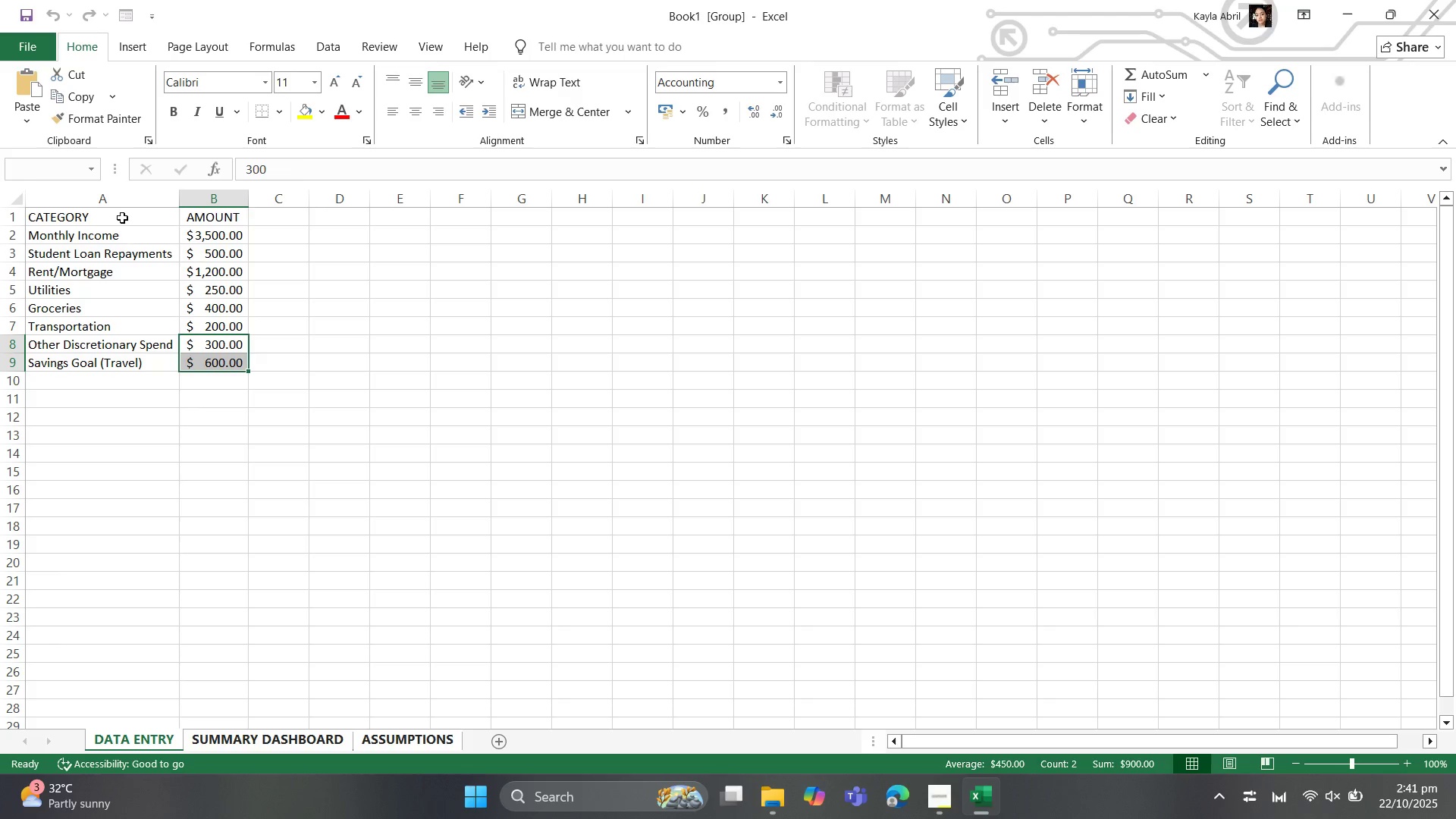 
left_click_drag(start_coordinate=[122, 218], to_coordinate=[268, 422])
 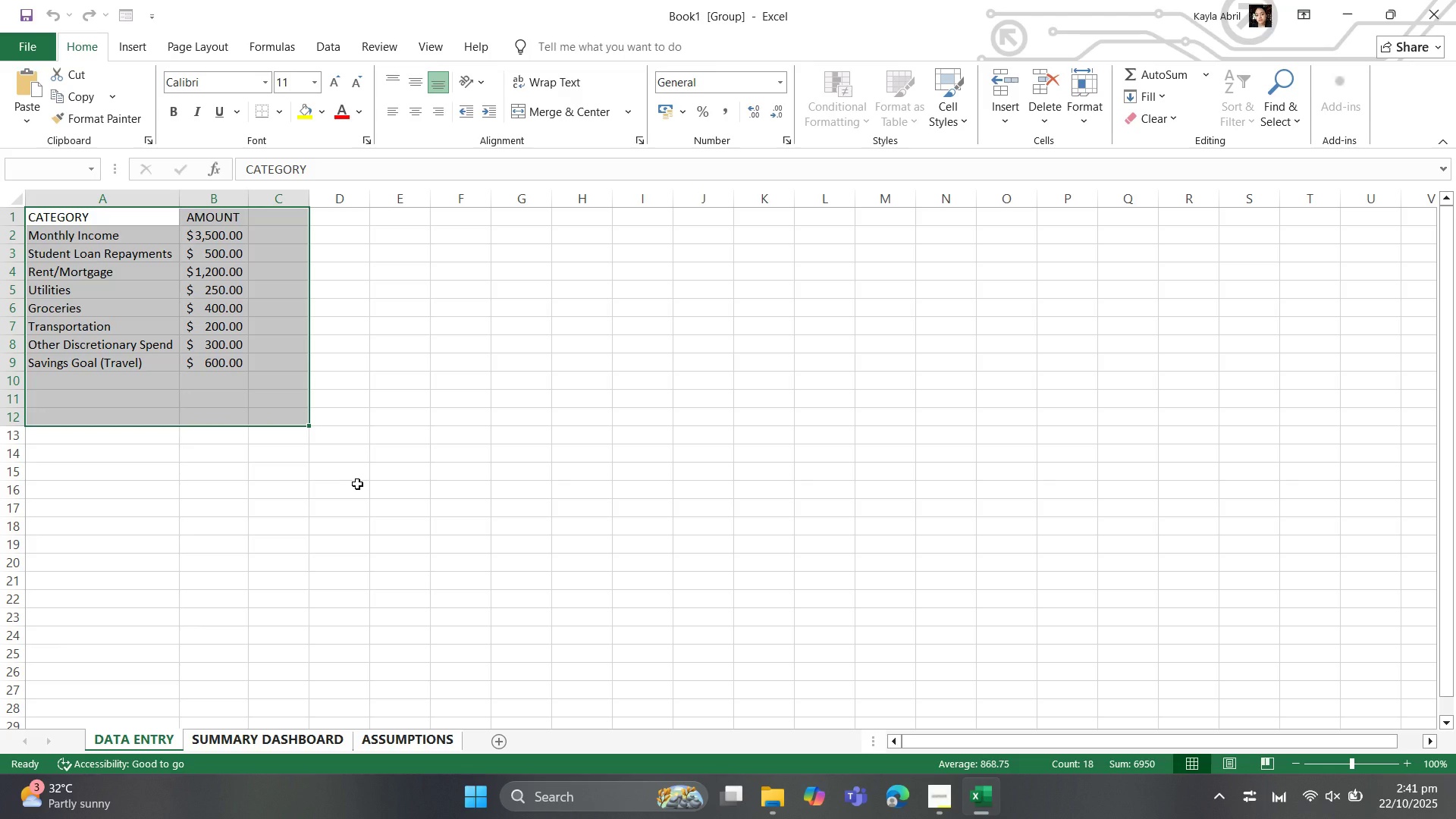 
left_click([356, 485])
 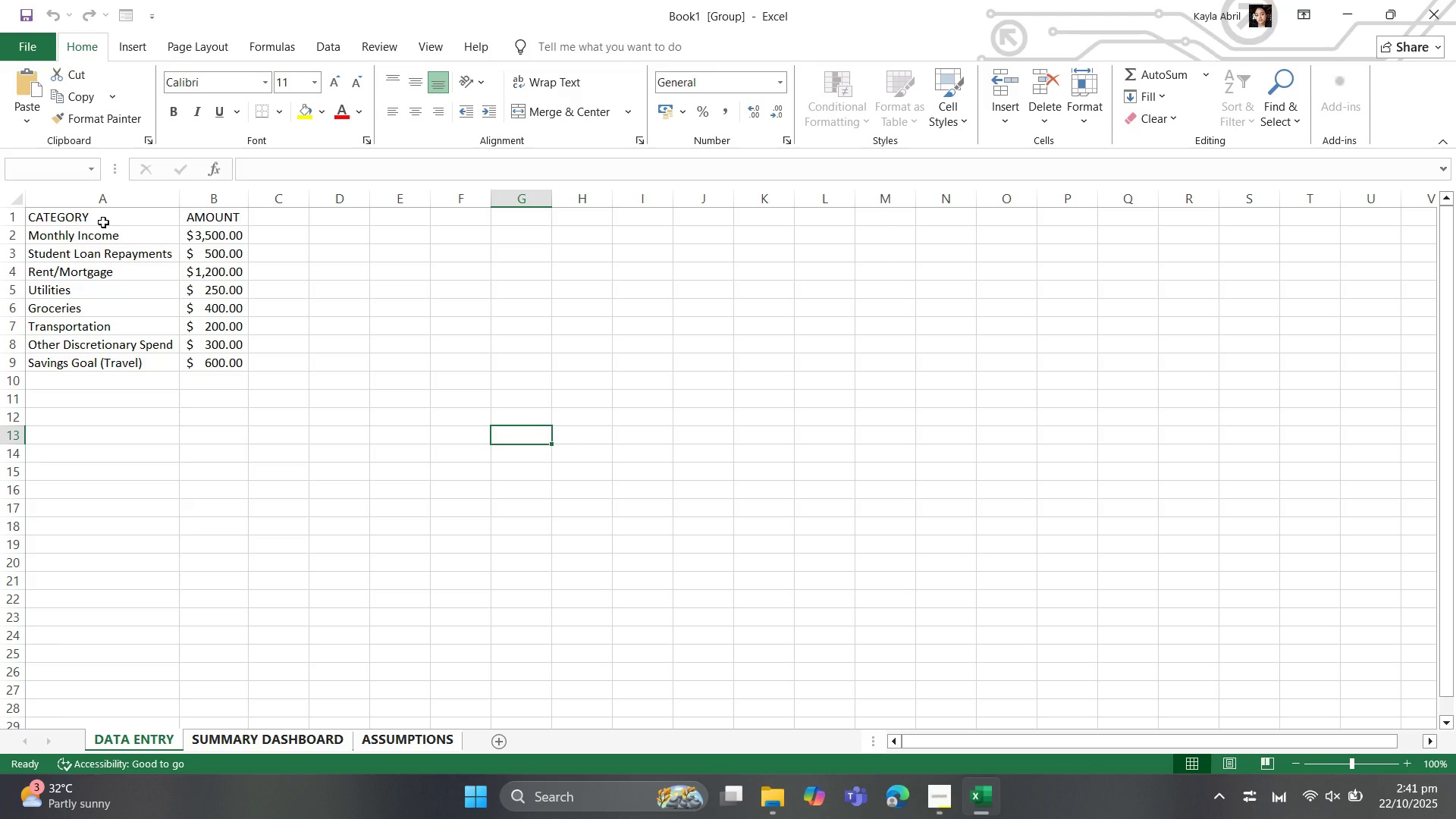 
left_click_drag(start_coordinate=[111, 214], to_coordinate=[209, 365])
 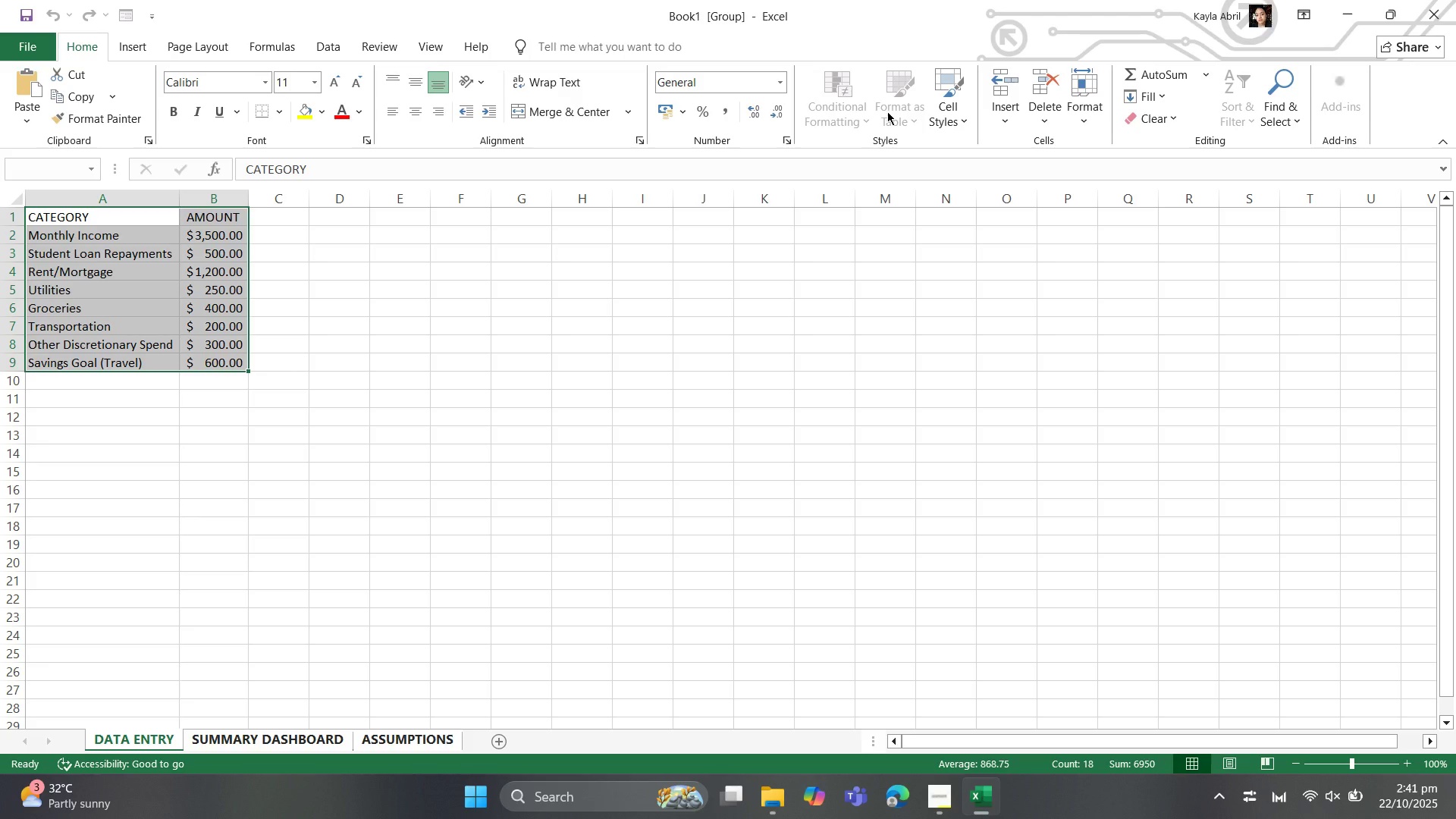 
left_click([887, 111])
 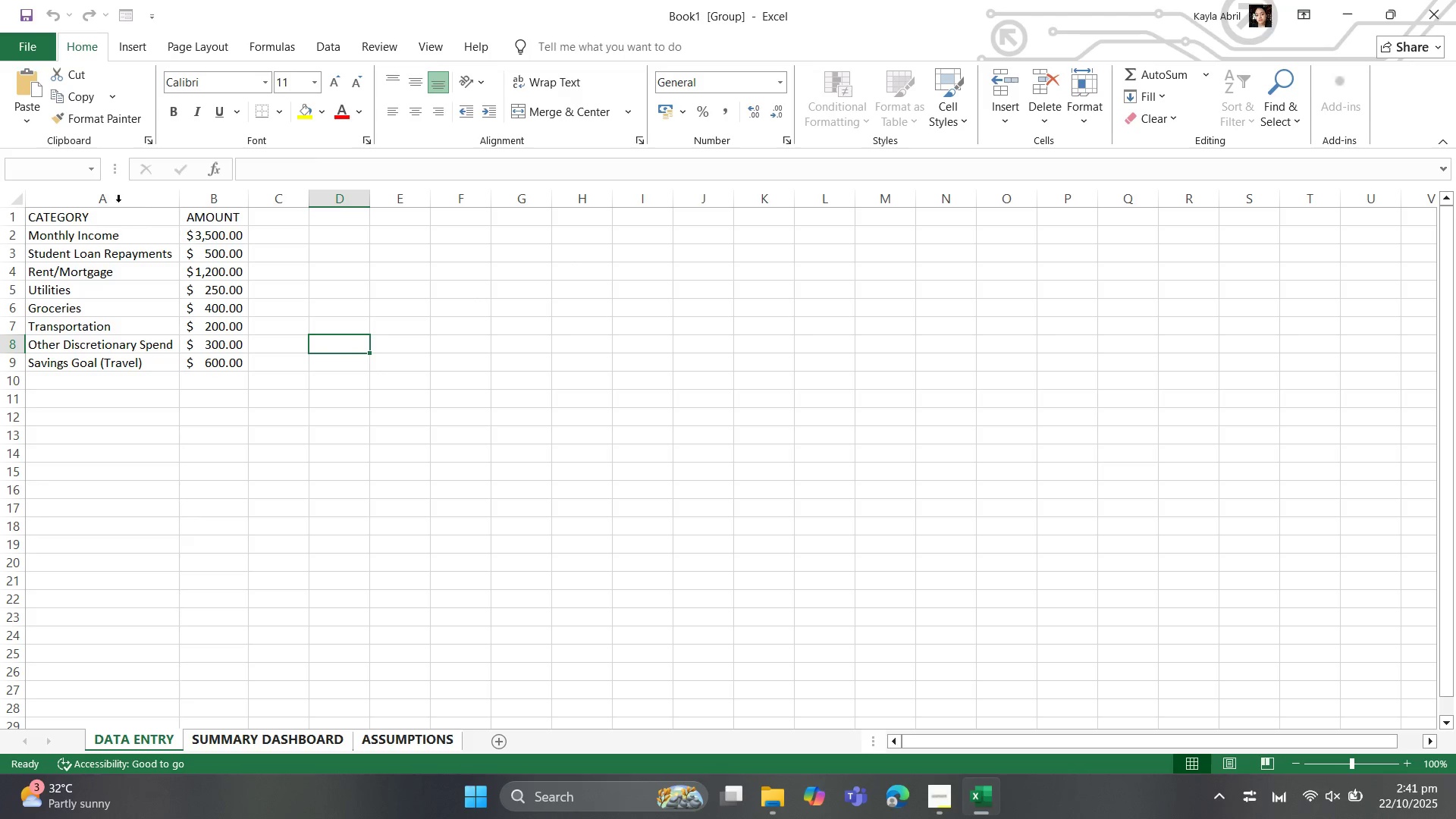 
left_click_drag(start_coordinate=[79, 194], to_coordinate=[235, 202])
 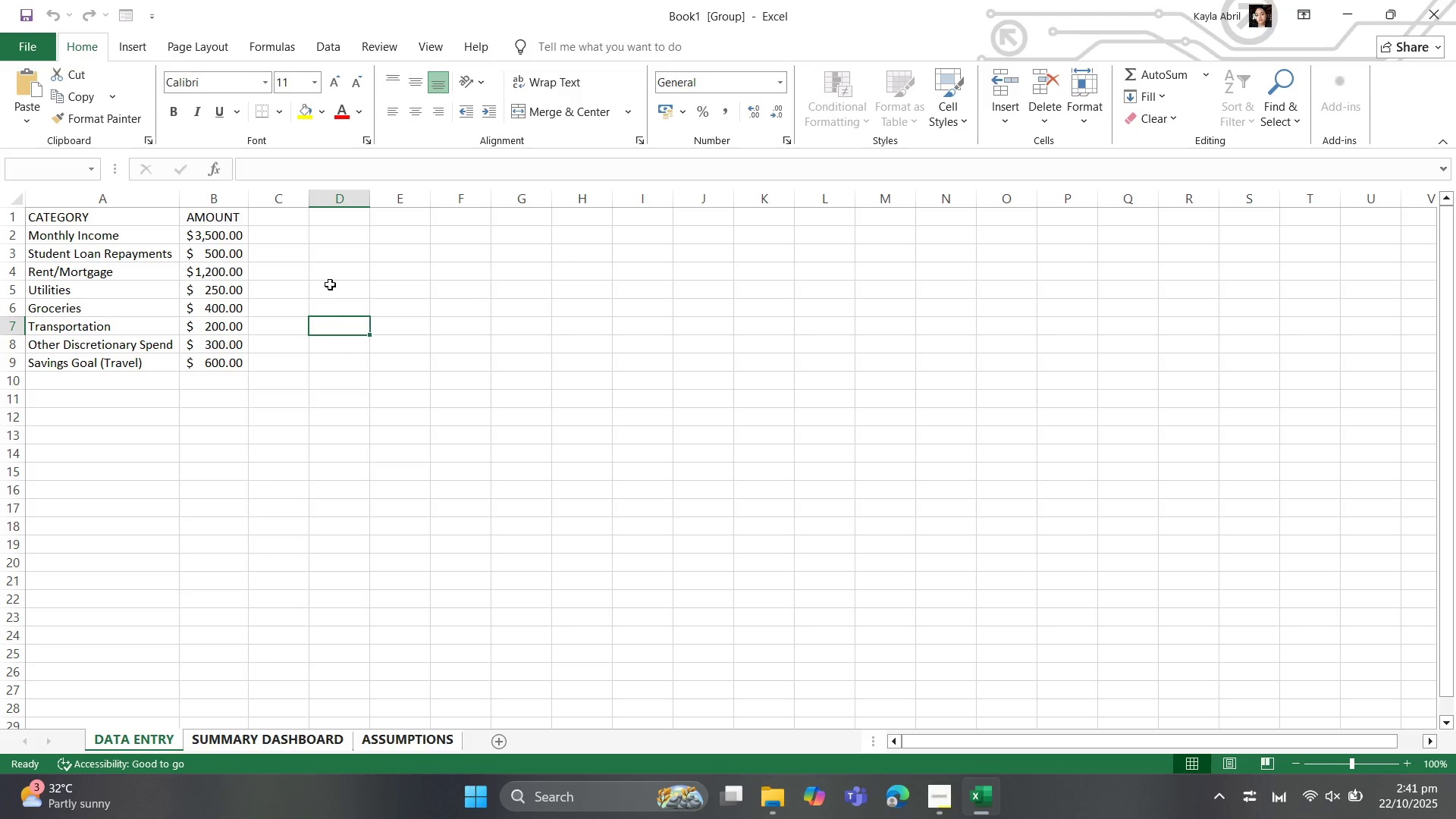 
left_click_drag(start_coordinate=[308, 217], to_coordinate=[735, 464])
 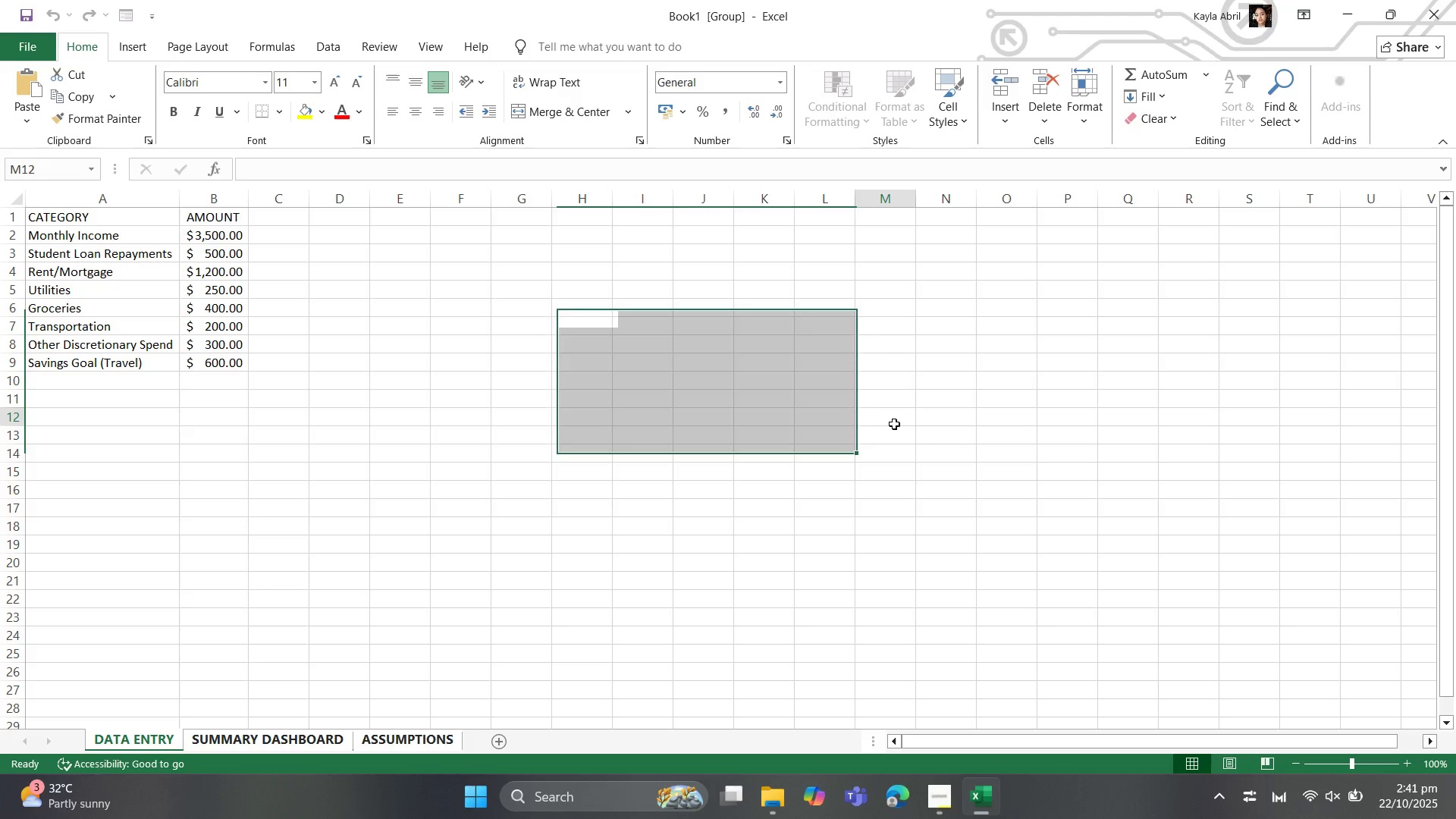 
left_click([894, 424])
 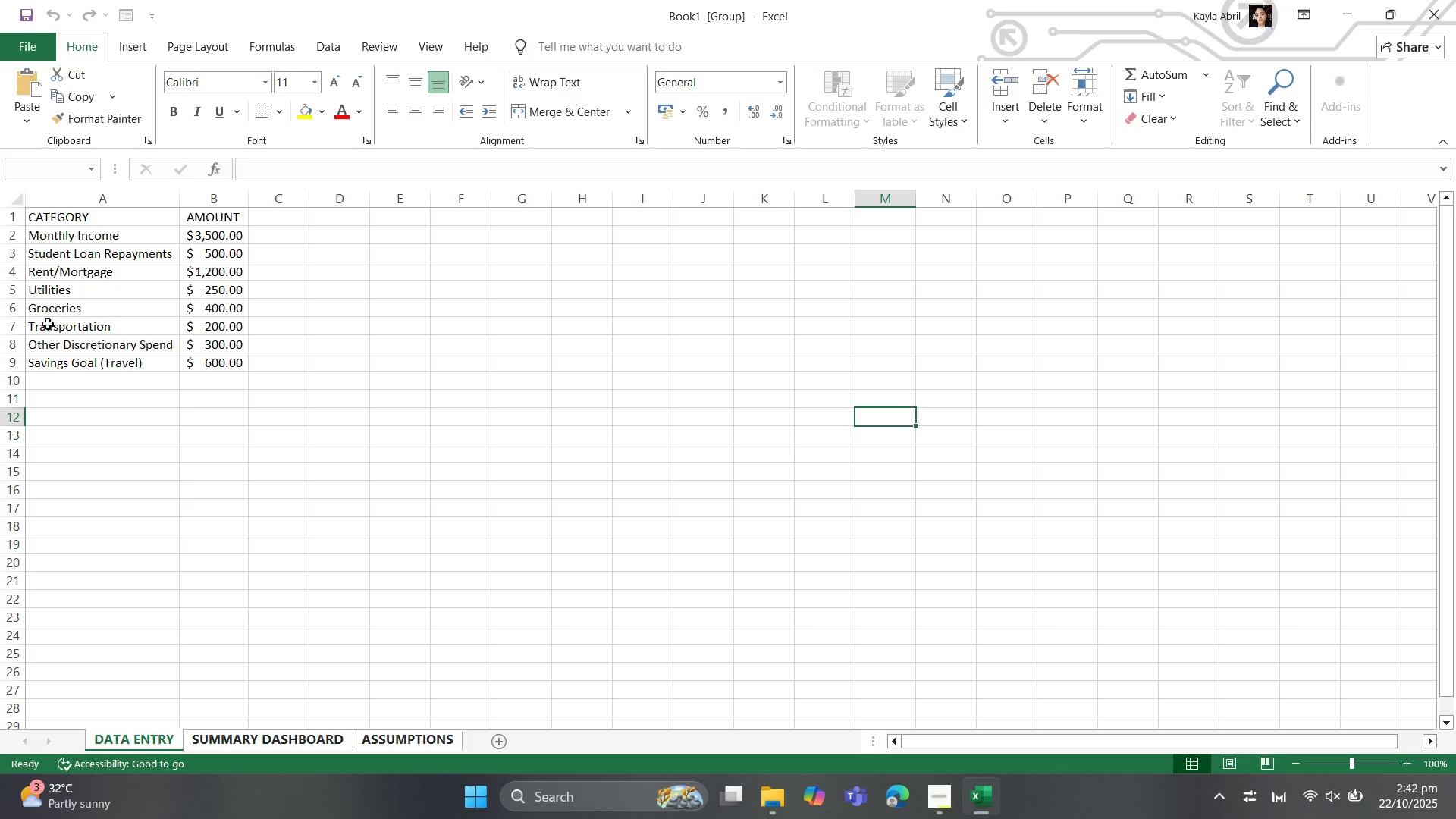 
left_click([17, 337])
 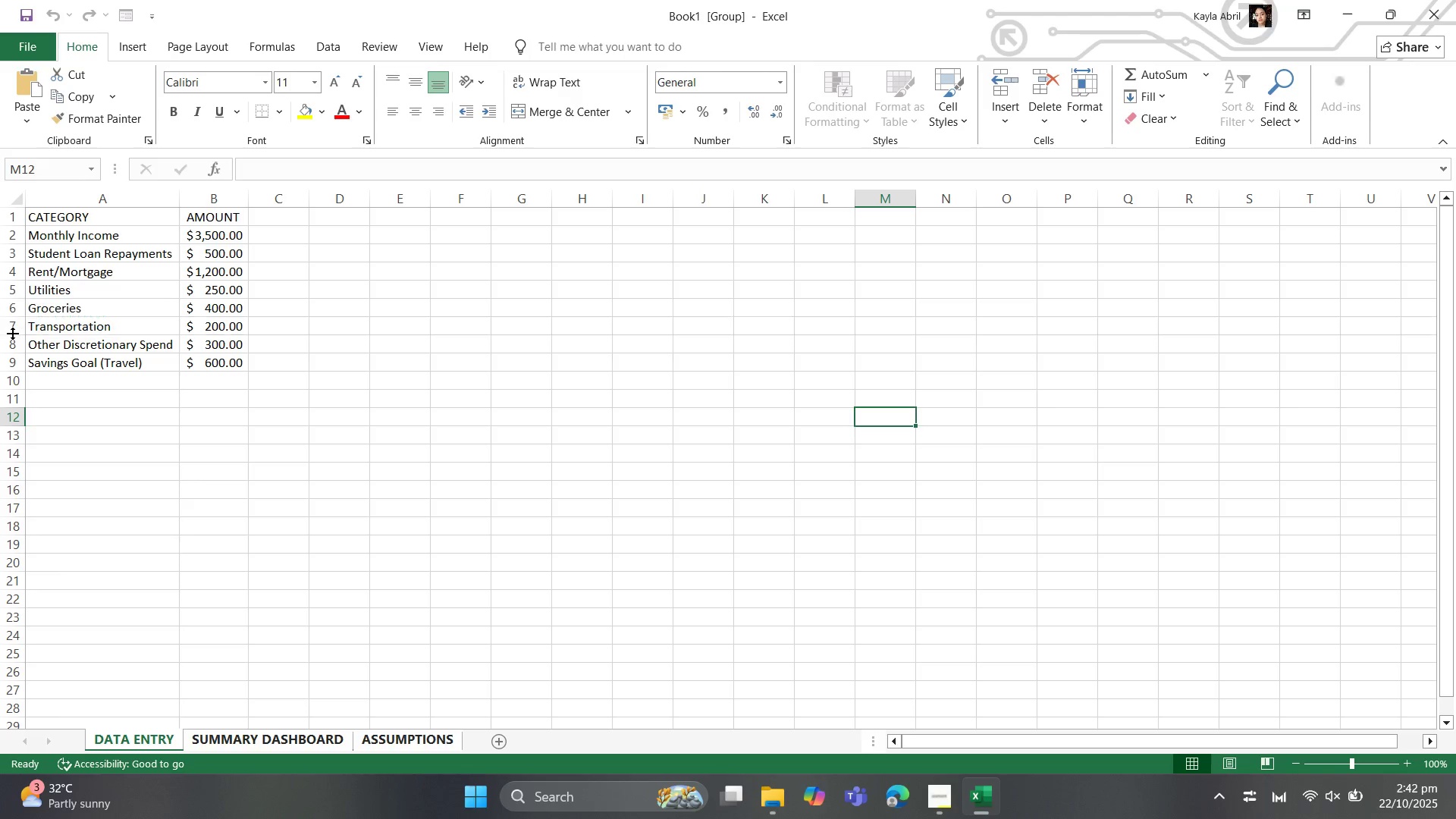 
left_click([16, 344])
 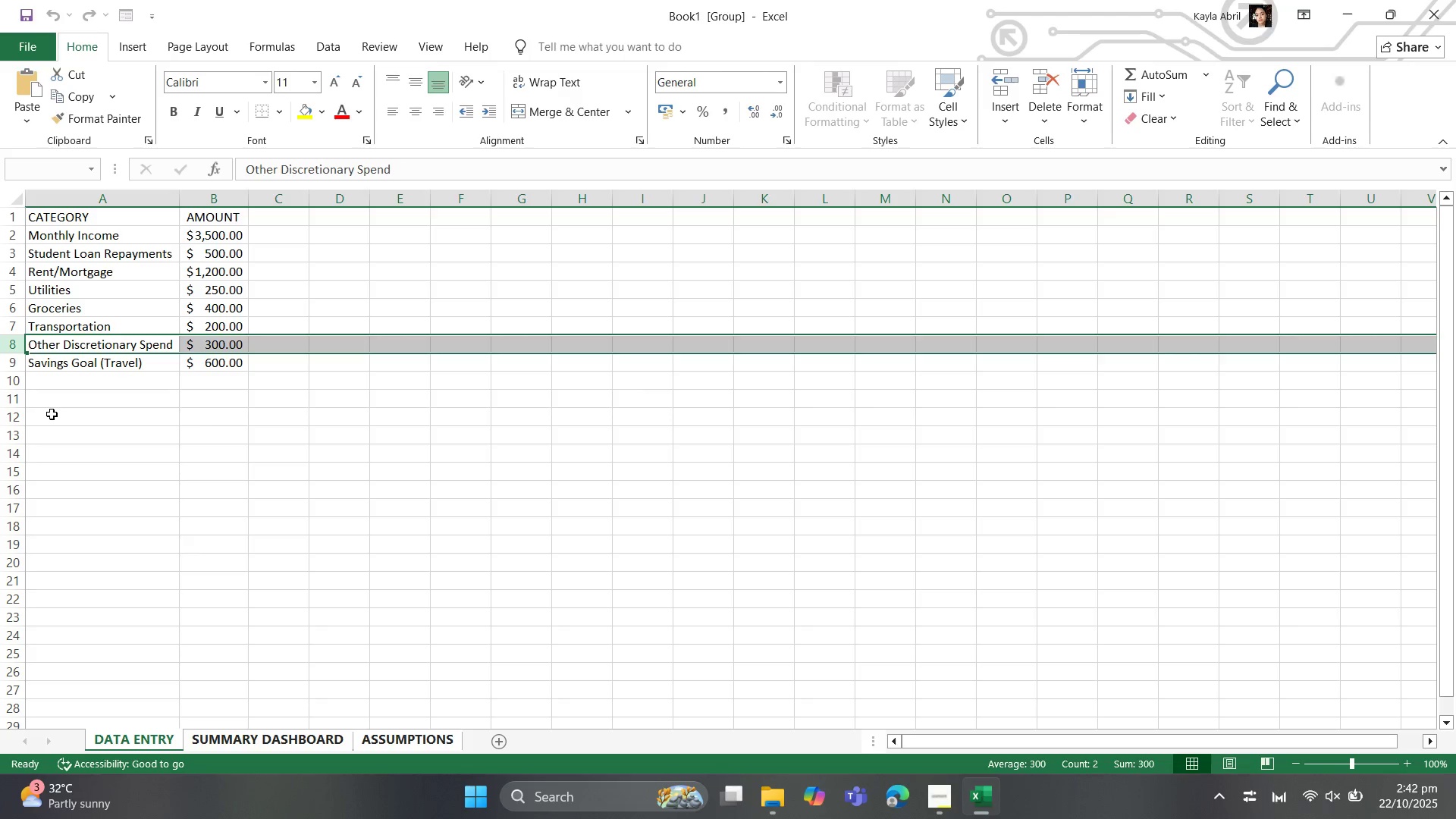 
left_click([52, 414])
 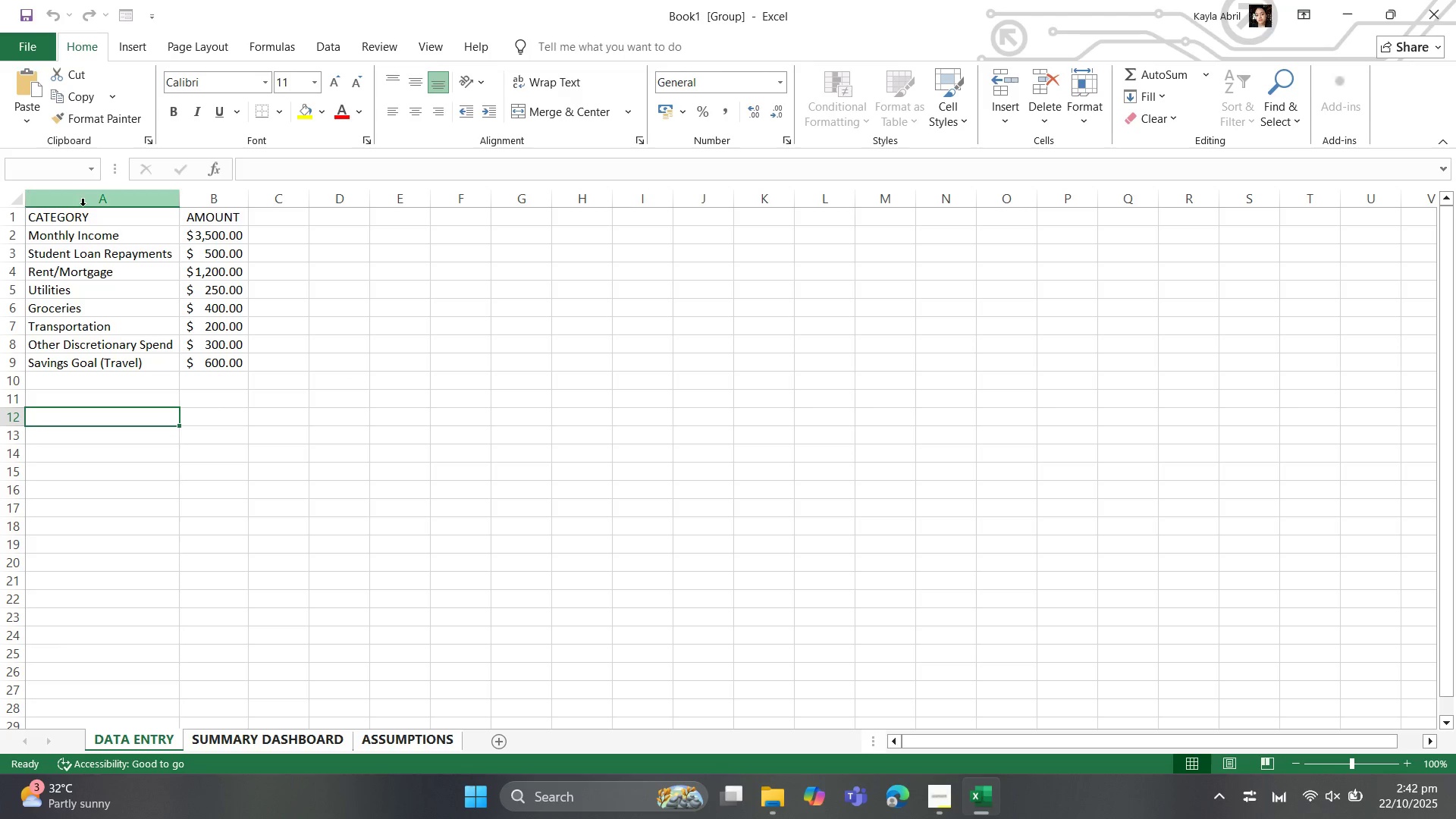 
left_click_drag(start_coordinate=[83, 206], to_coordinate=[161, 319])
 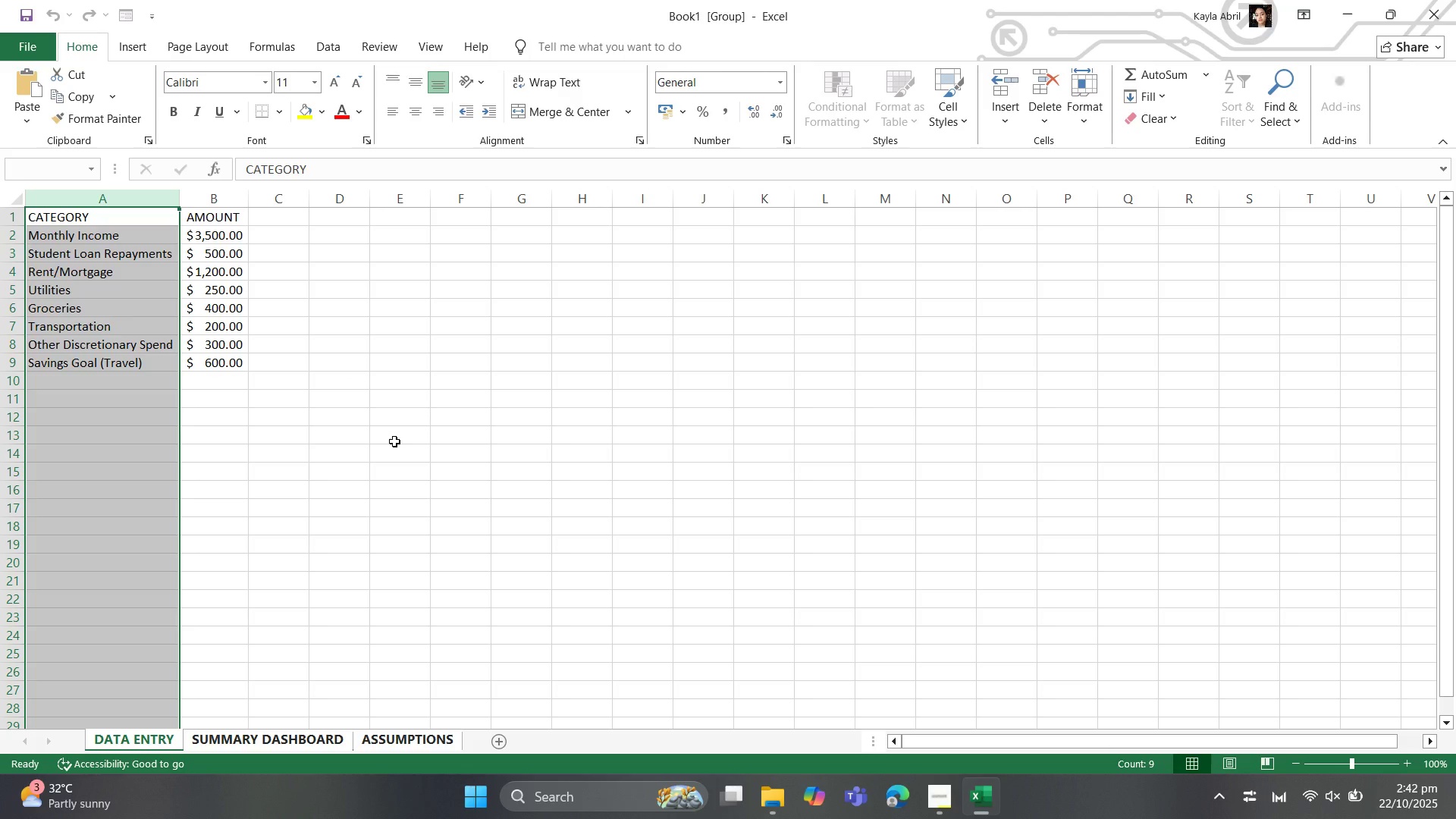 
left_click([394, 441])
 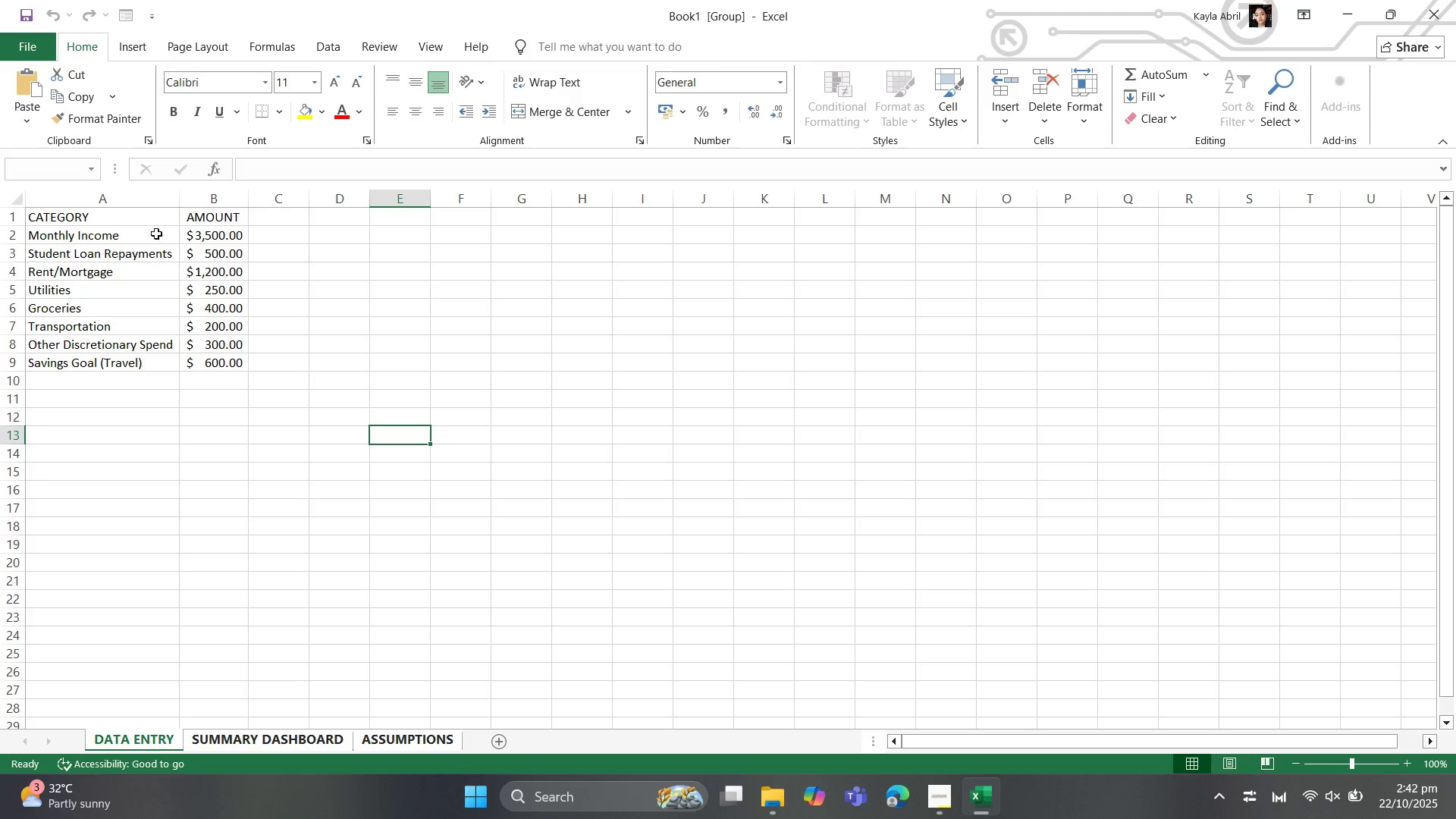 
left_click_drag(start_coordinate=[130, 221], to_coordinate=[210, 369])
 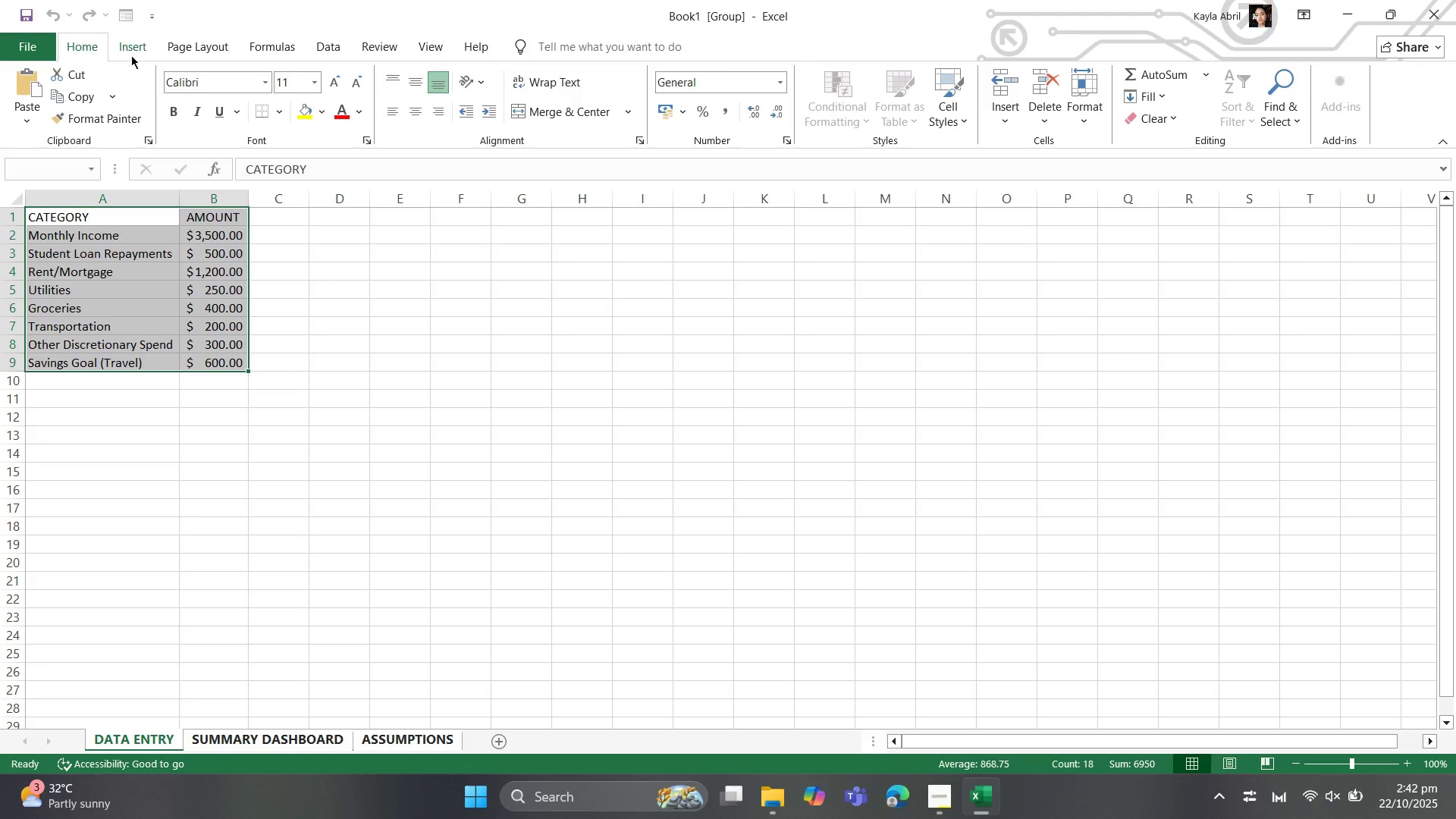 
right_click([202, 297])
 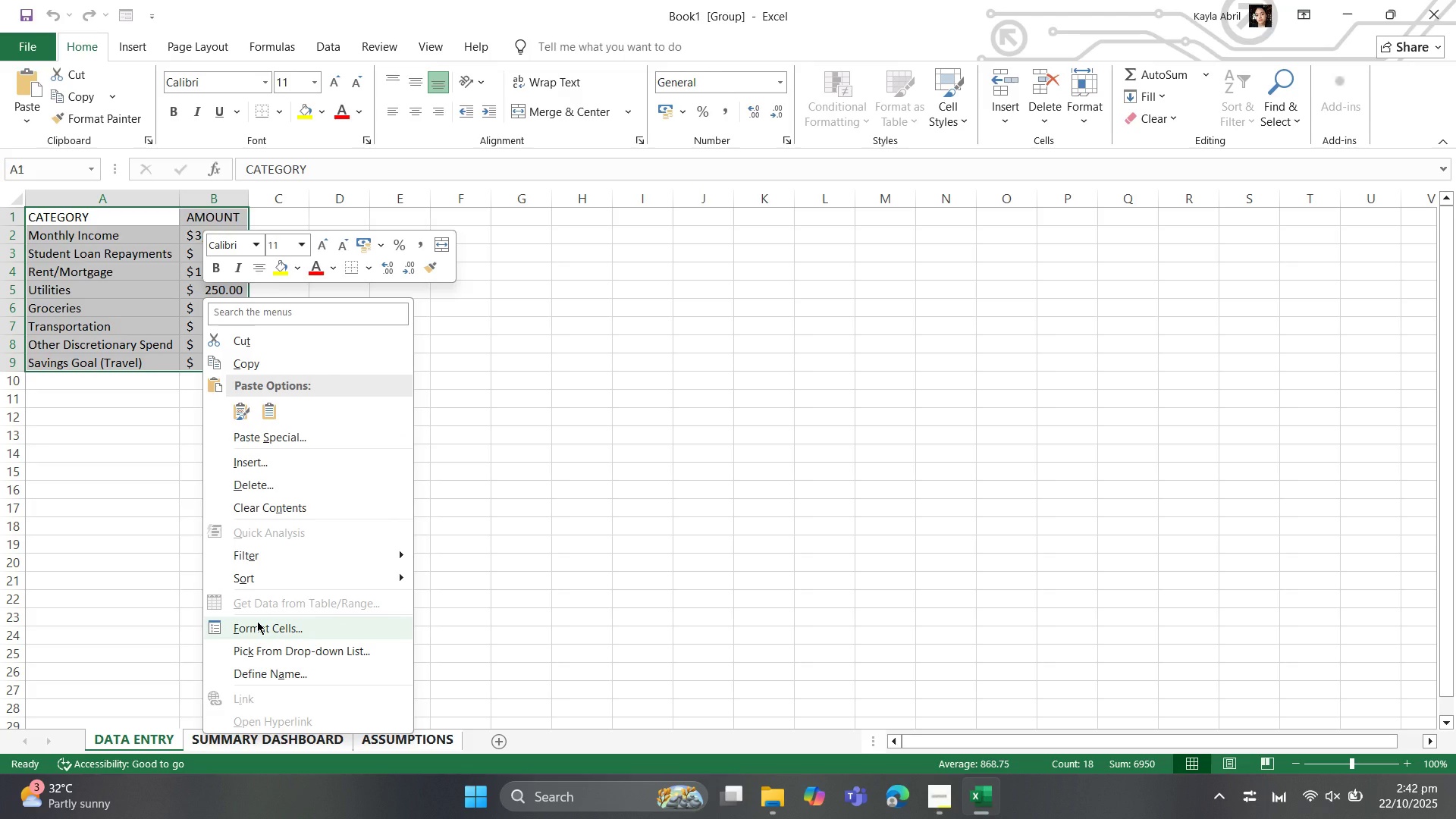 
wait(7.04)
 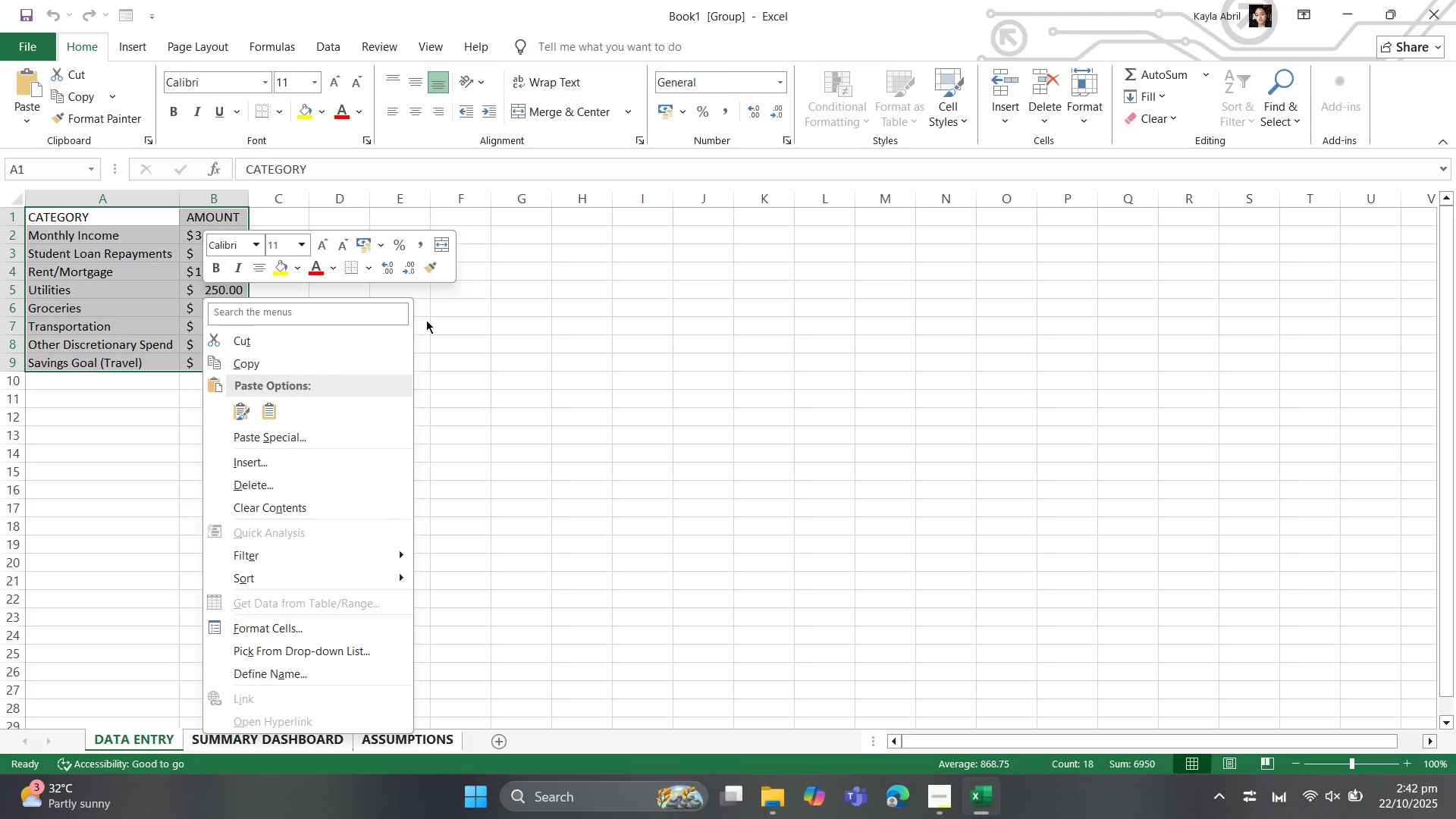 
left_click([265, 626])
 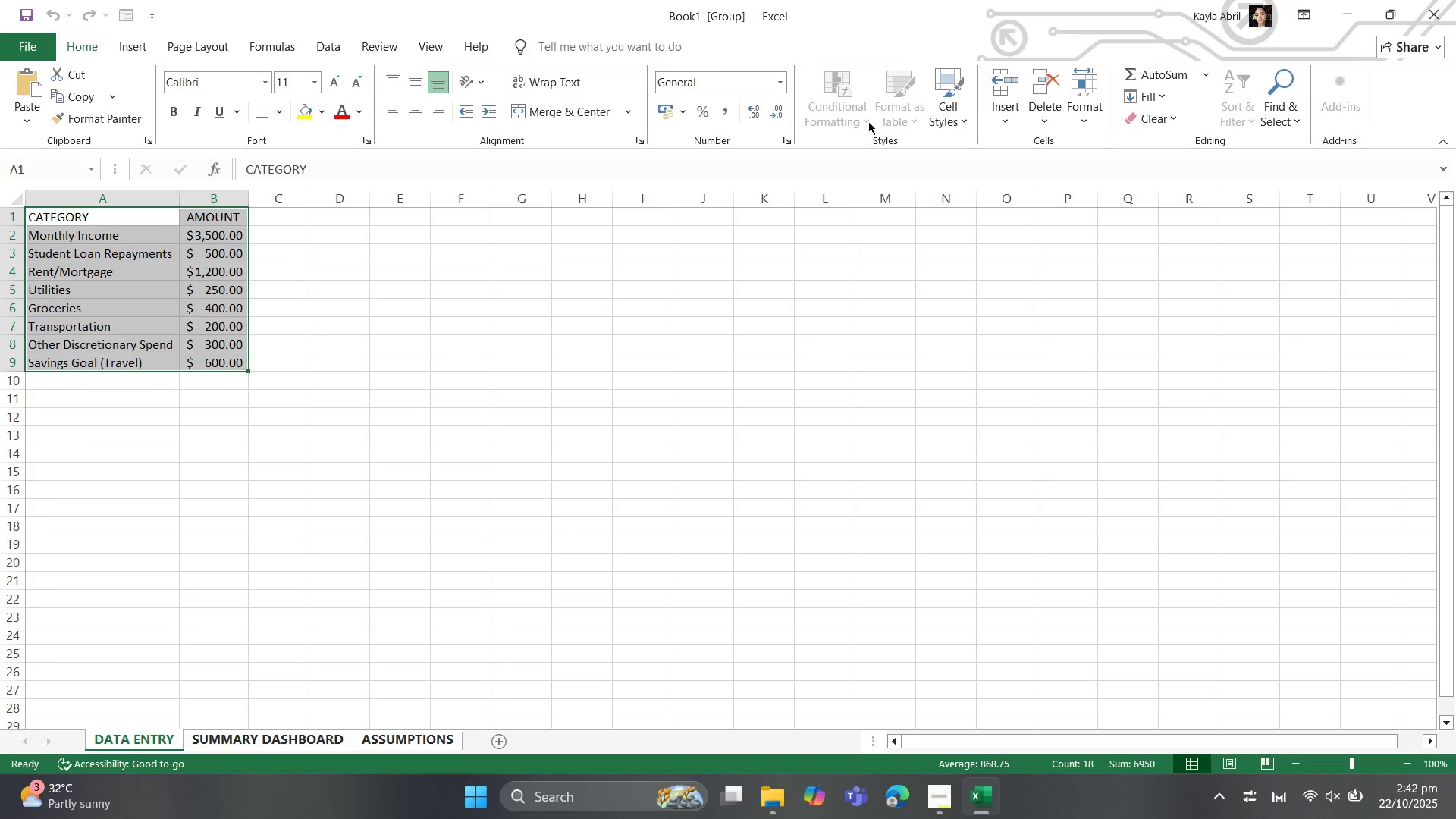 
wait(5.19)
 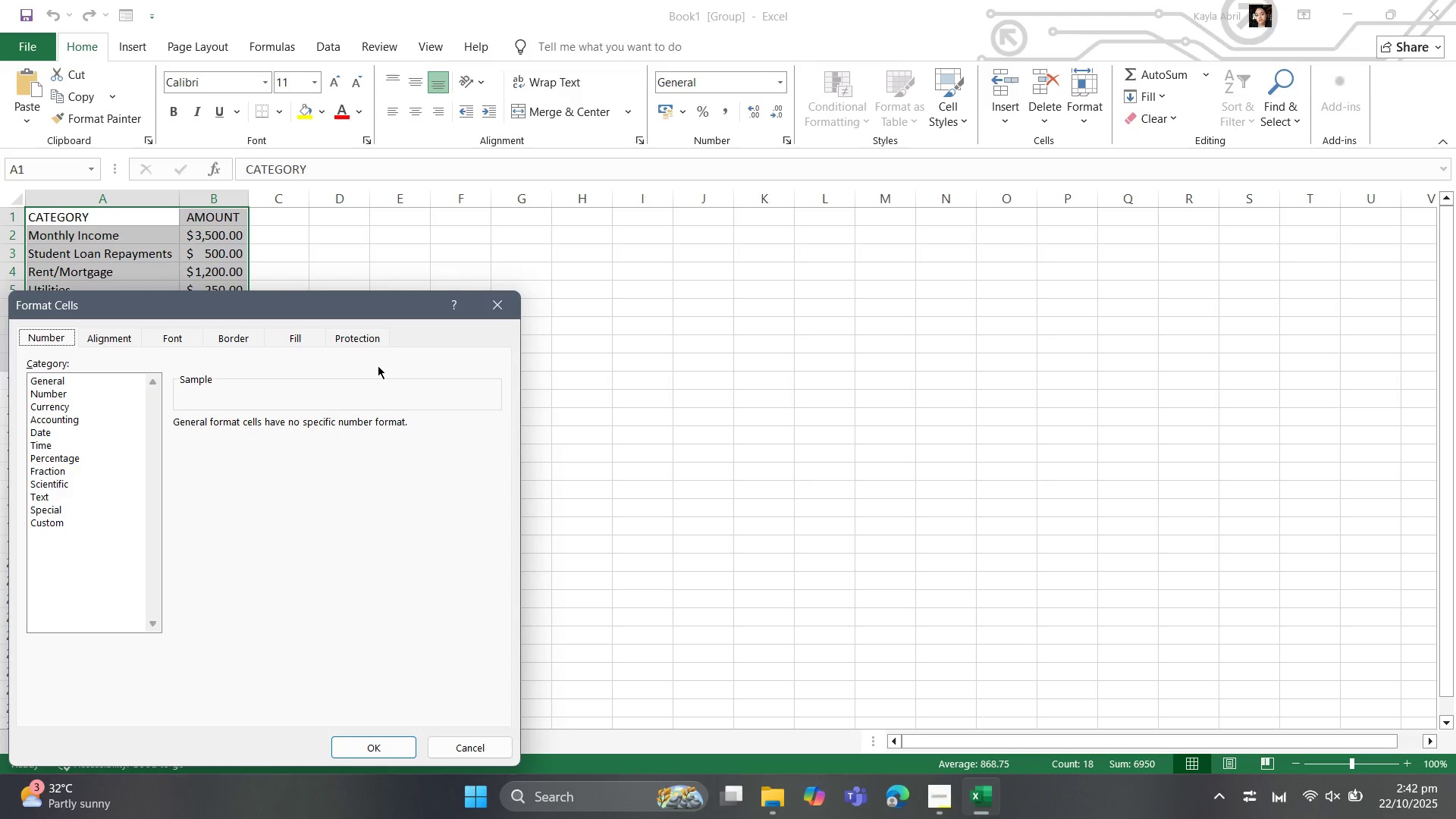 
left_click([881, 140])
 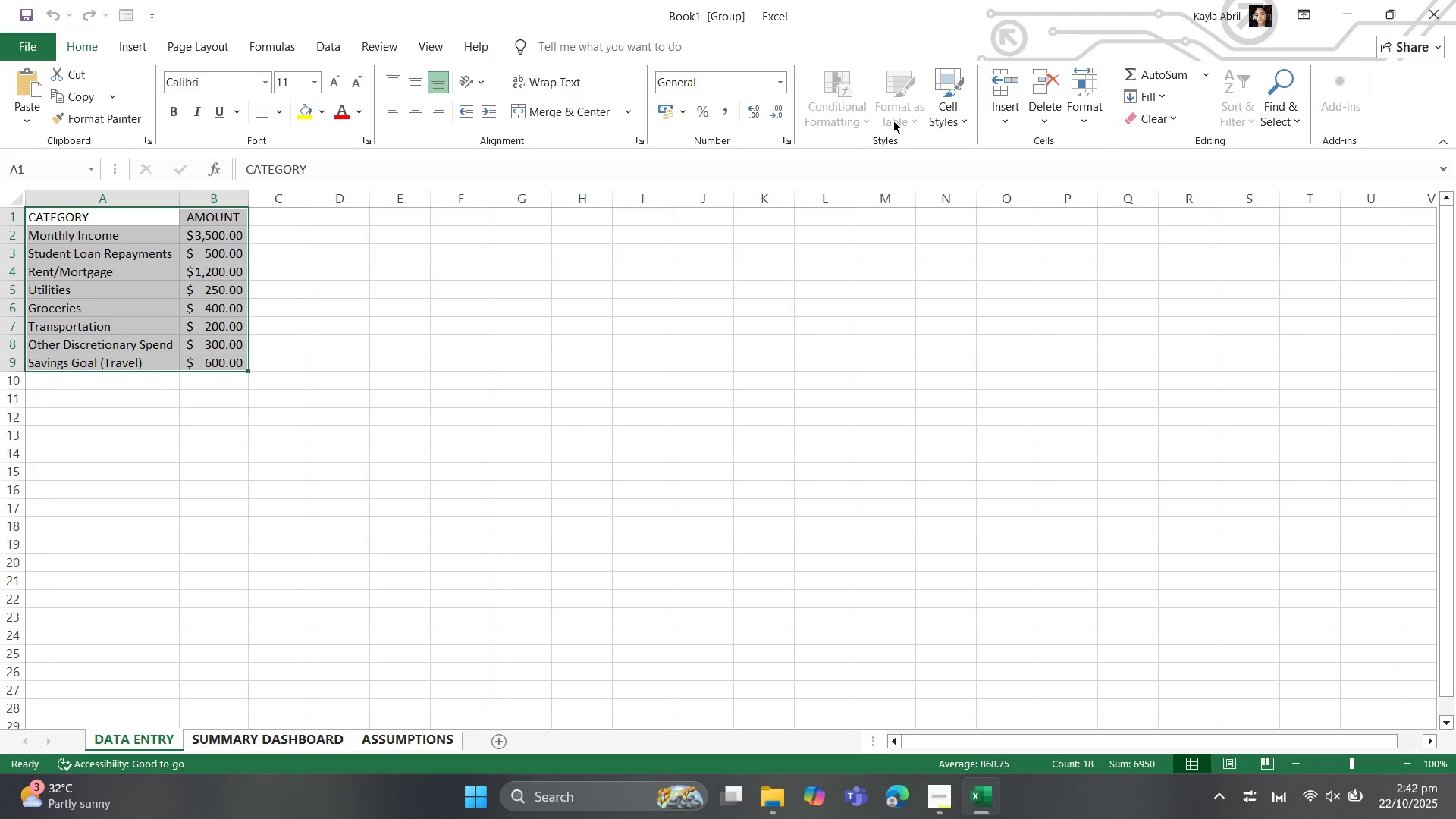 
left_click([893, 121])
 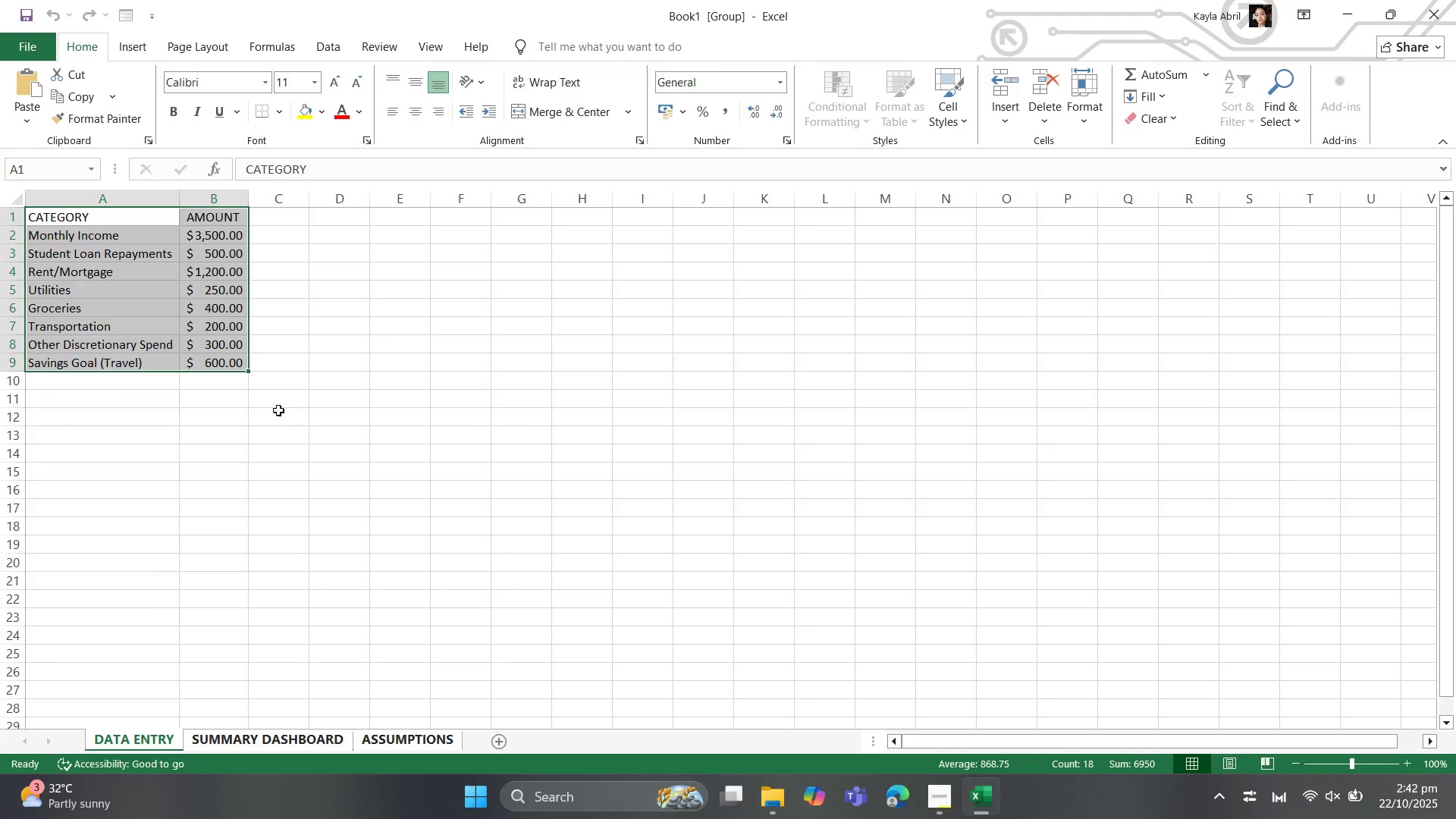 
left_click([278, 410])
 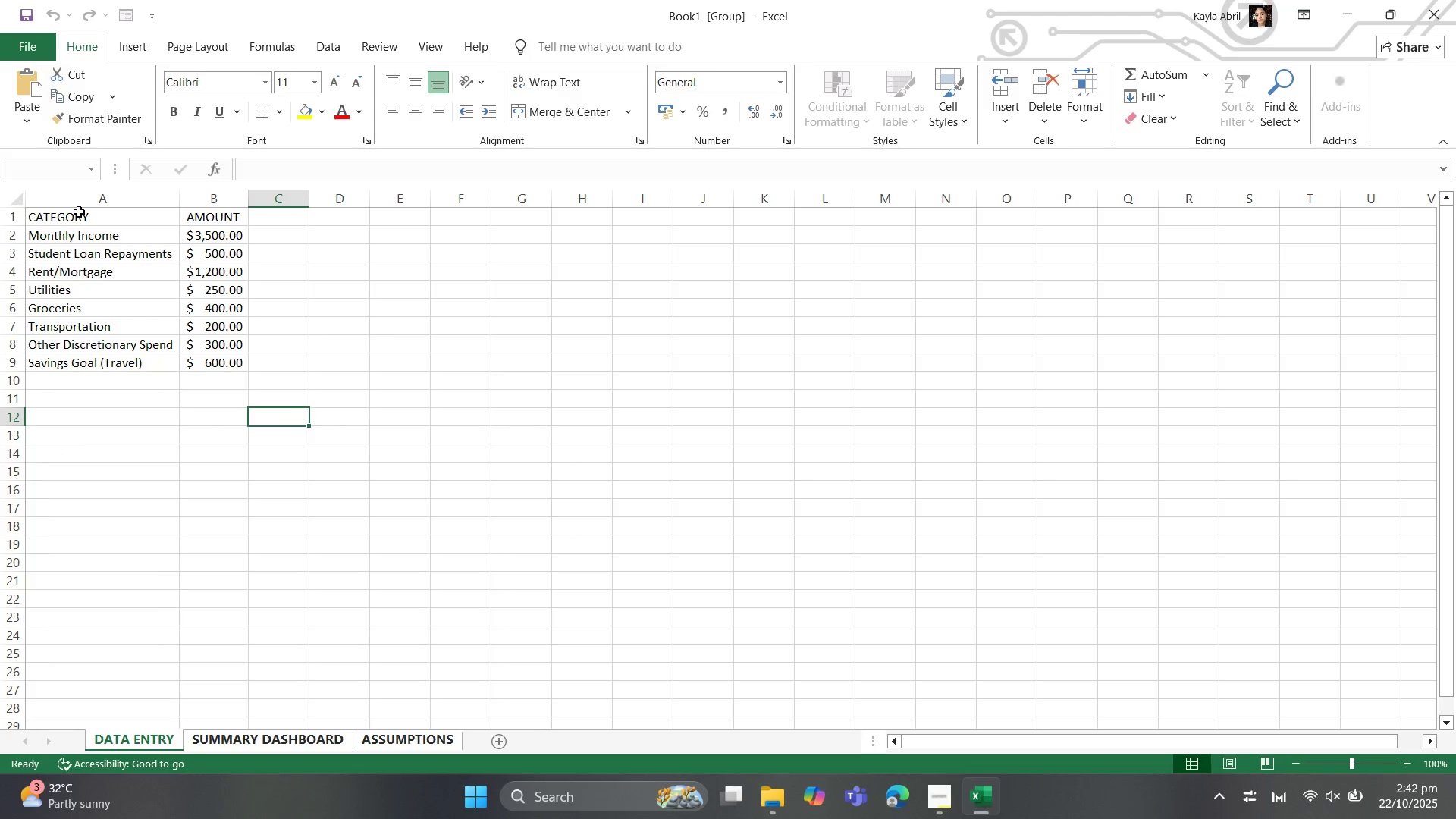 
left_click_drag(start_coordinate=[76, 221], to_coordinate=[697, 451])
 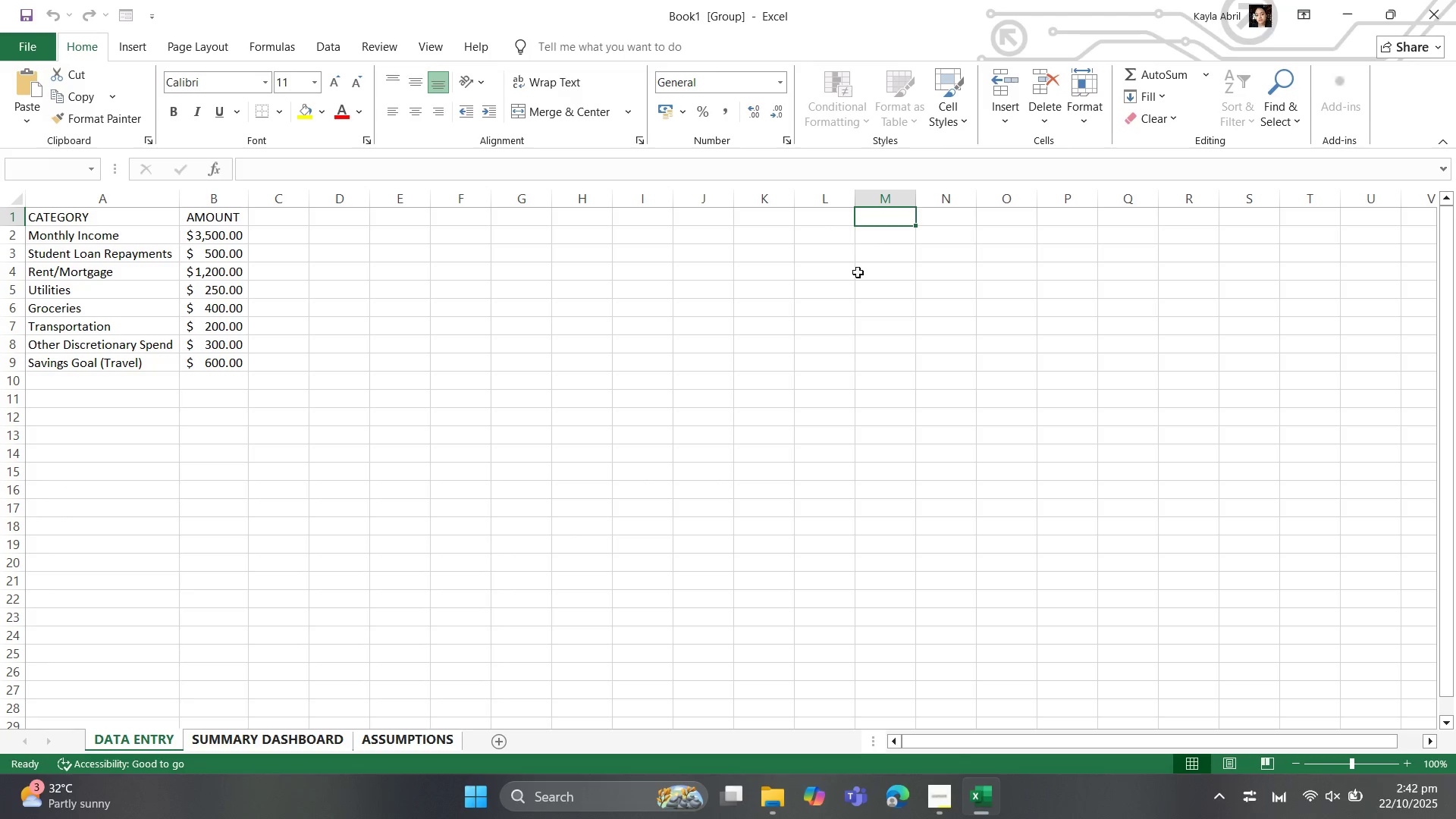 
left_click([849, 325])
 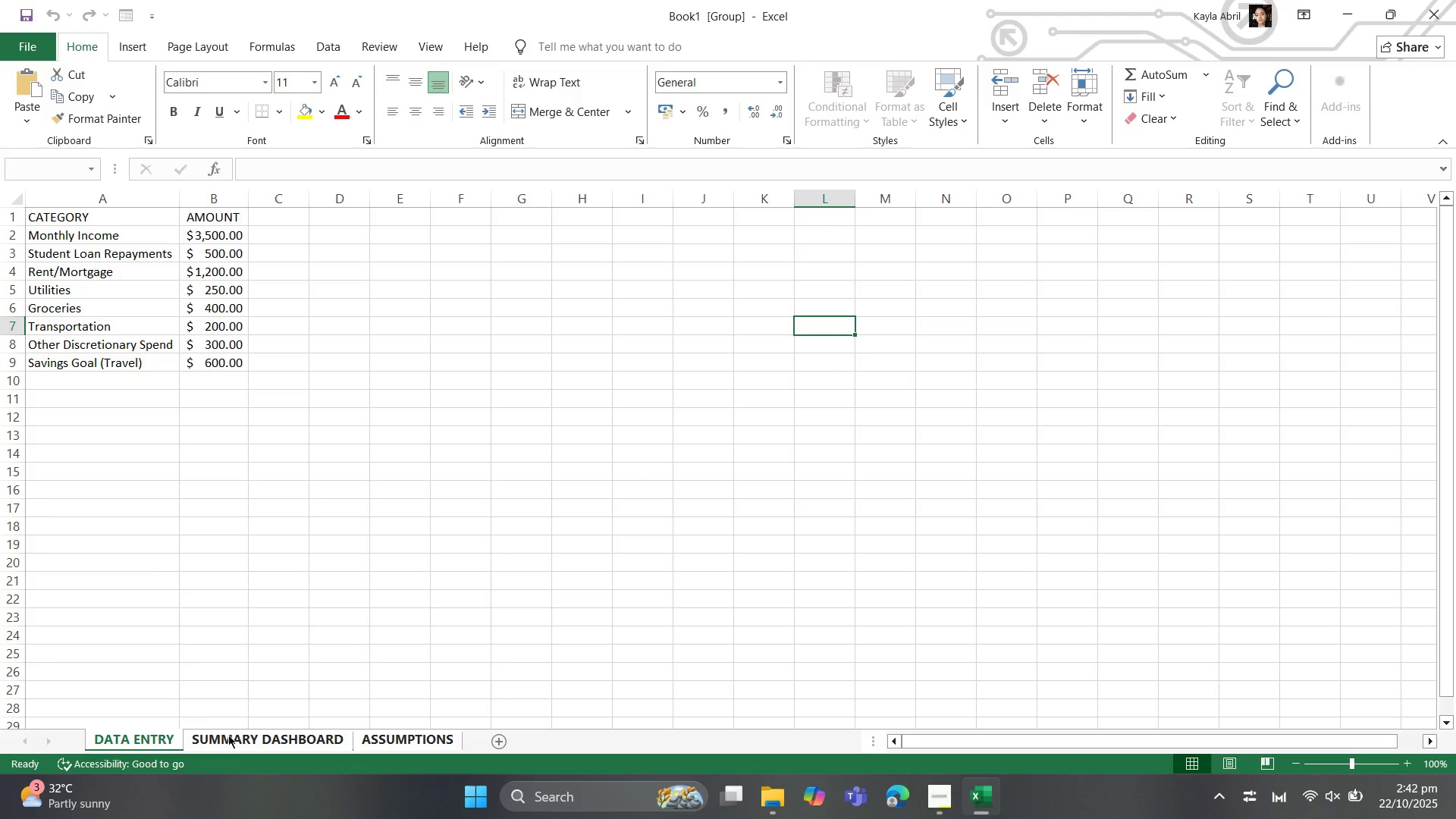 
left_click([234, 742])
 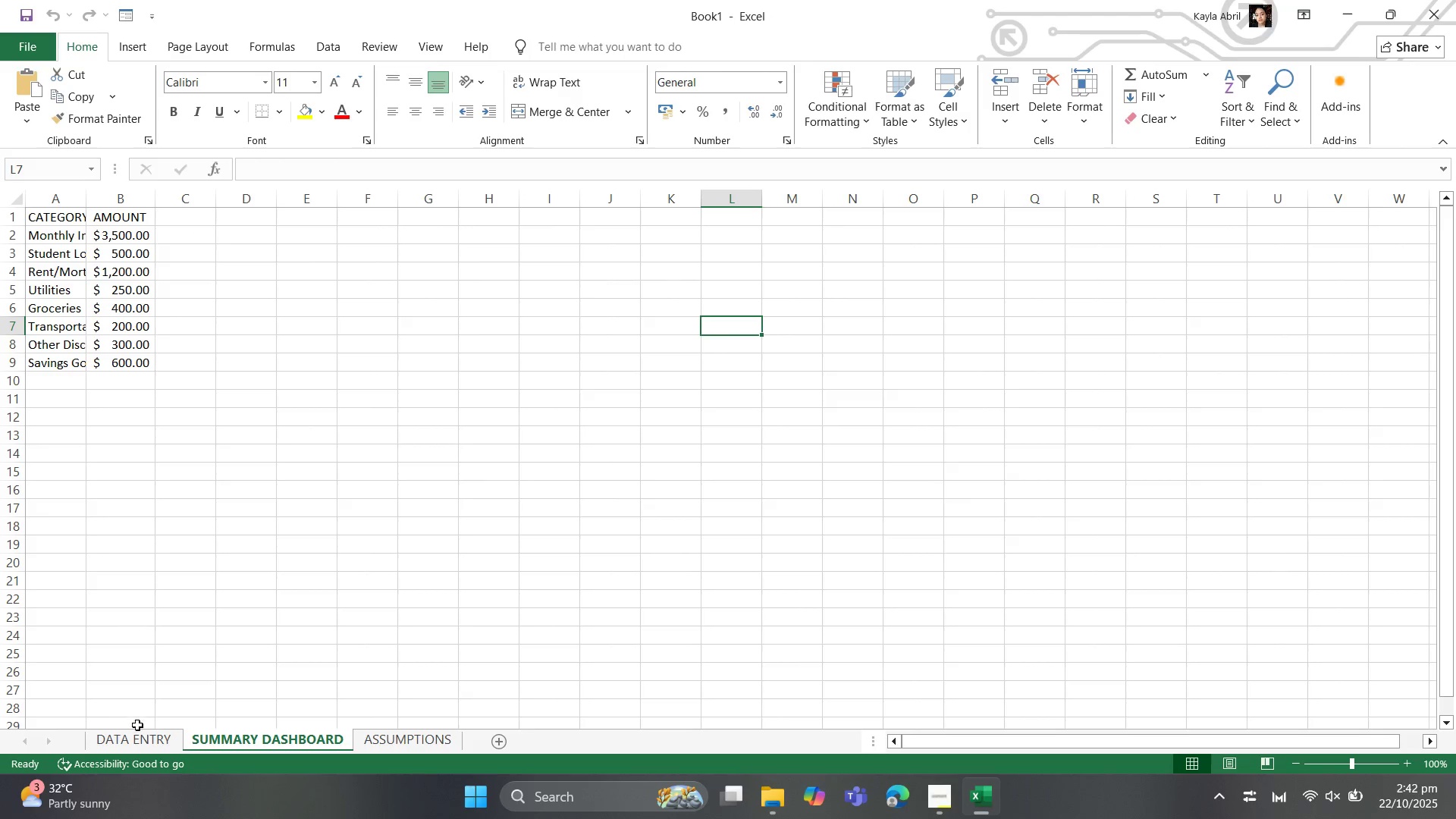 
left_click([143, 741])
 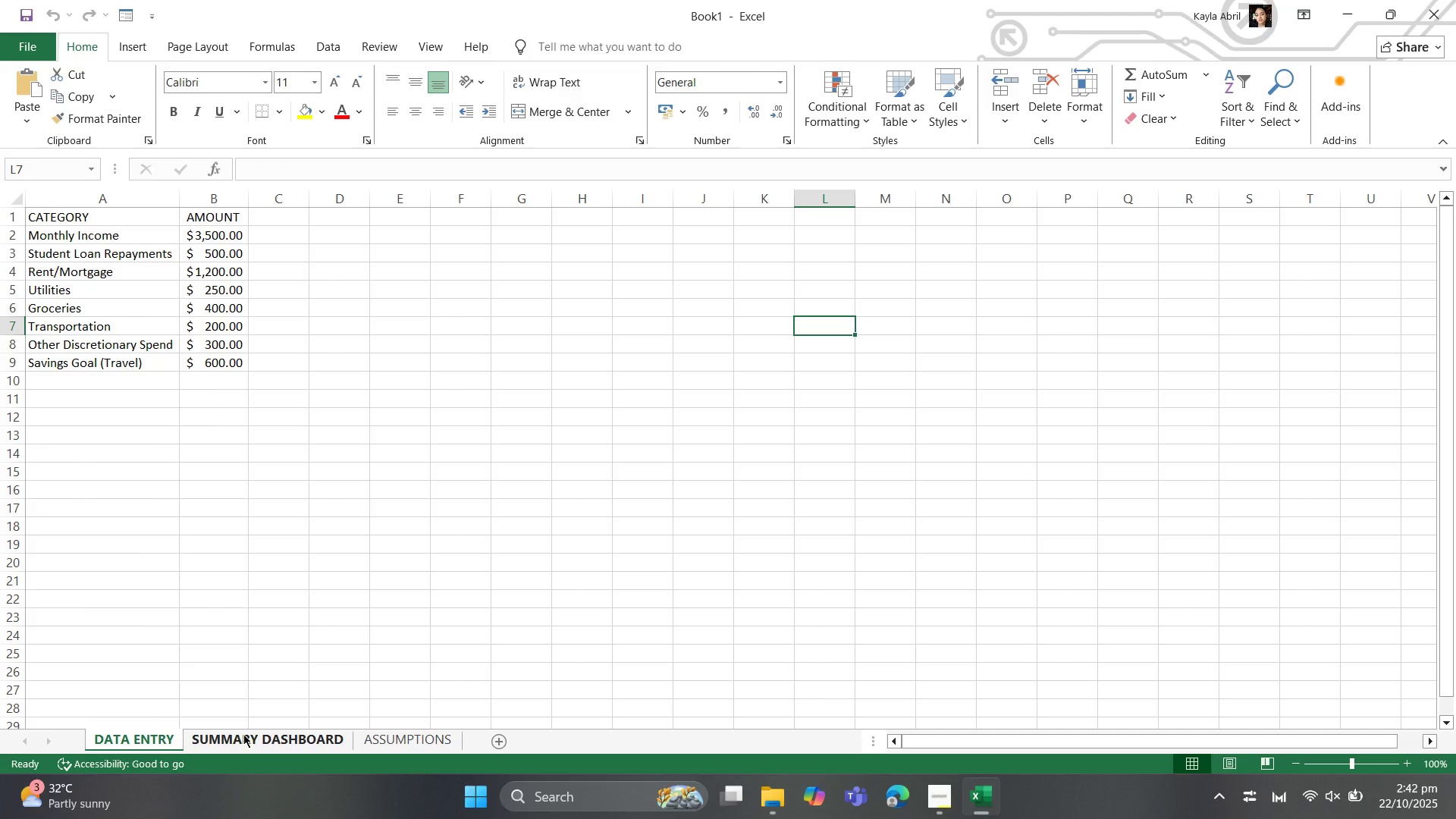 
left_click([246, 734])
 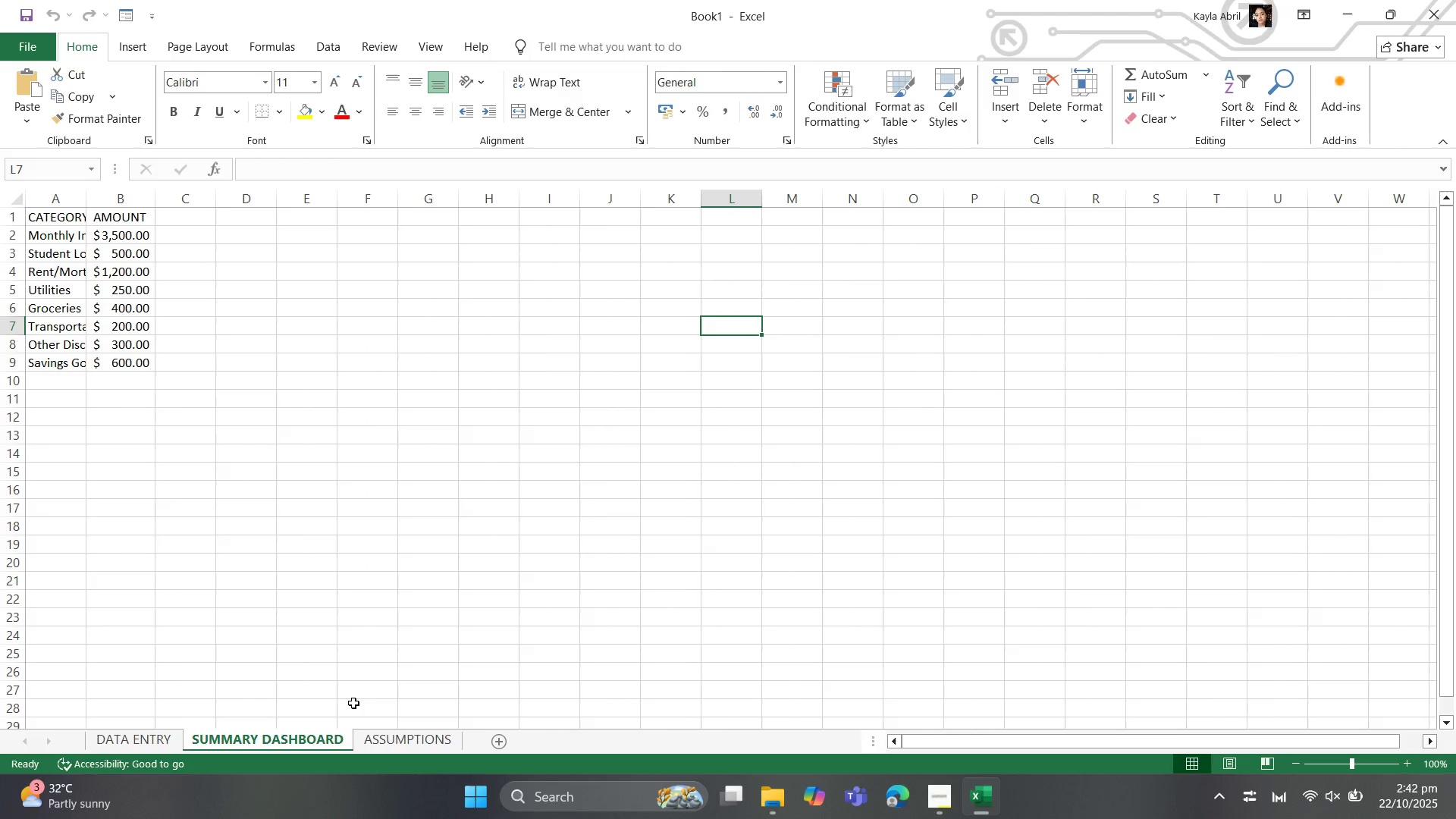 
left_click([365, 733])
 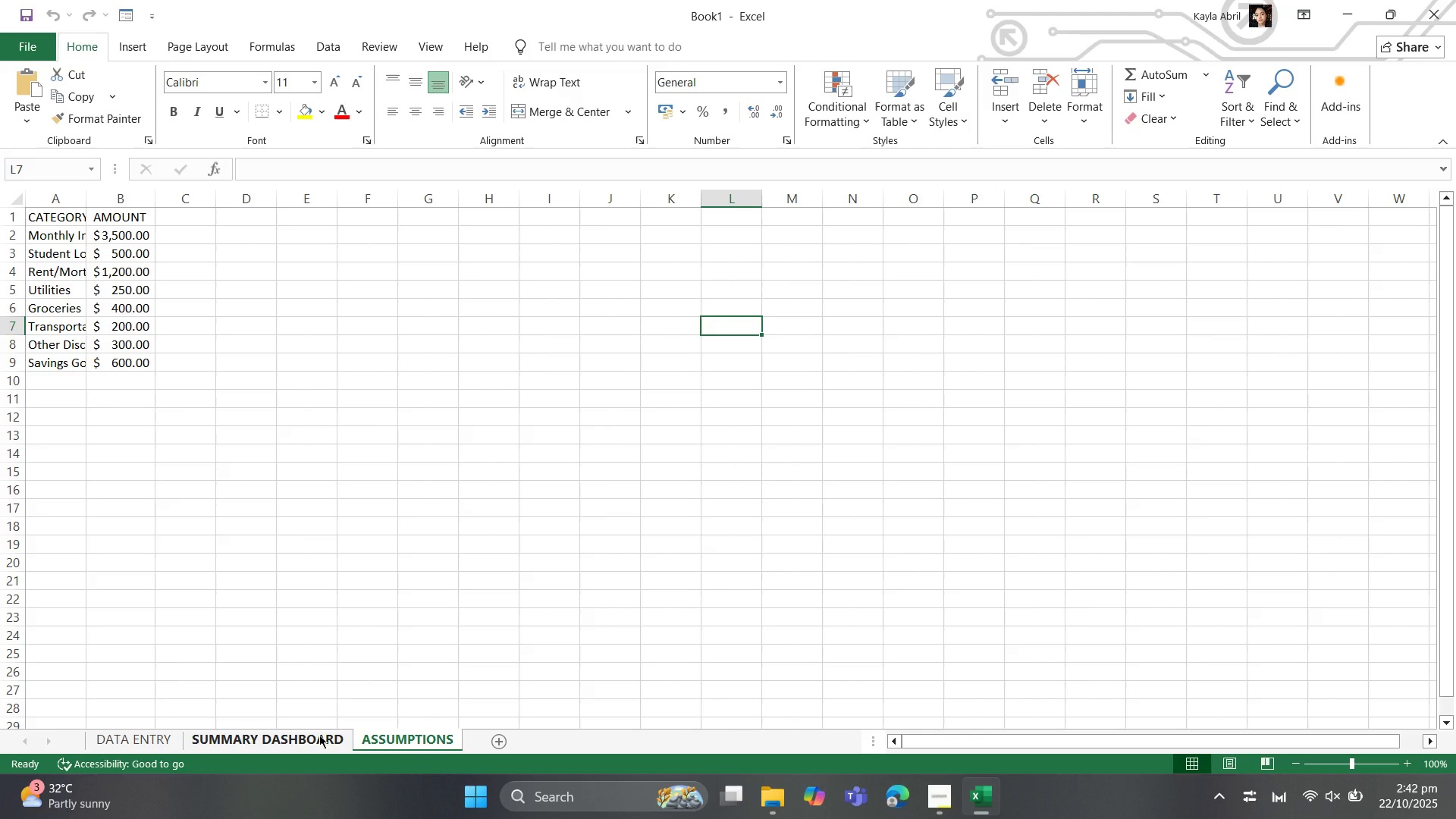 
left_click([319, 735])
 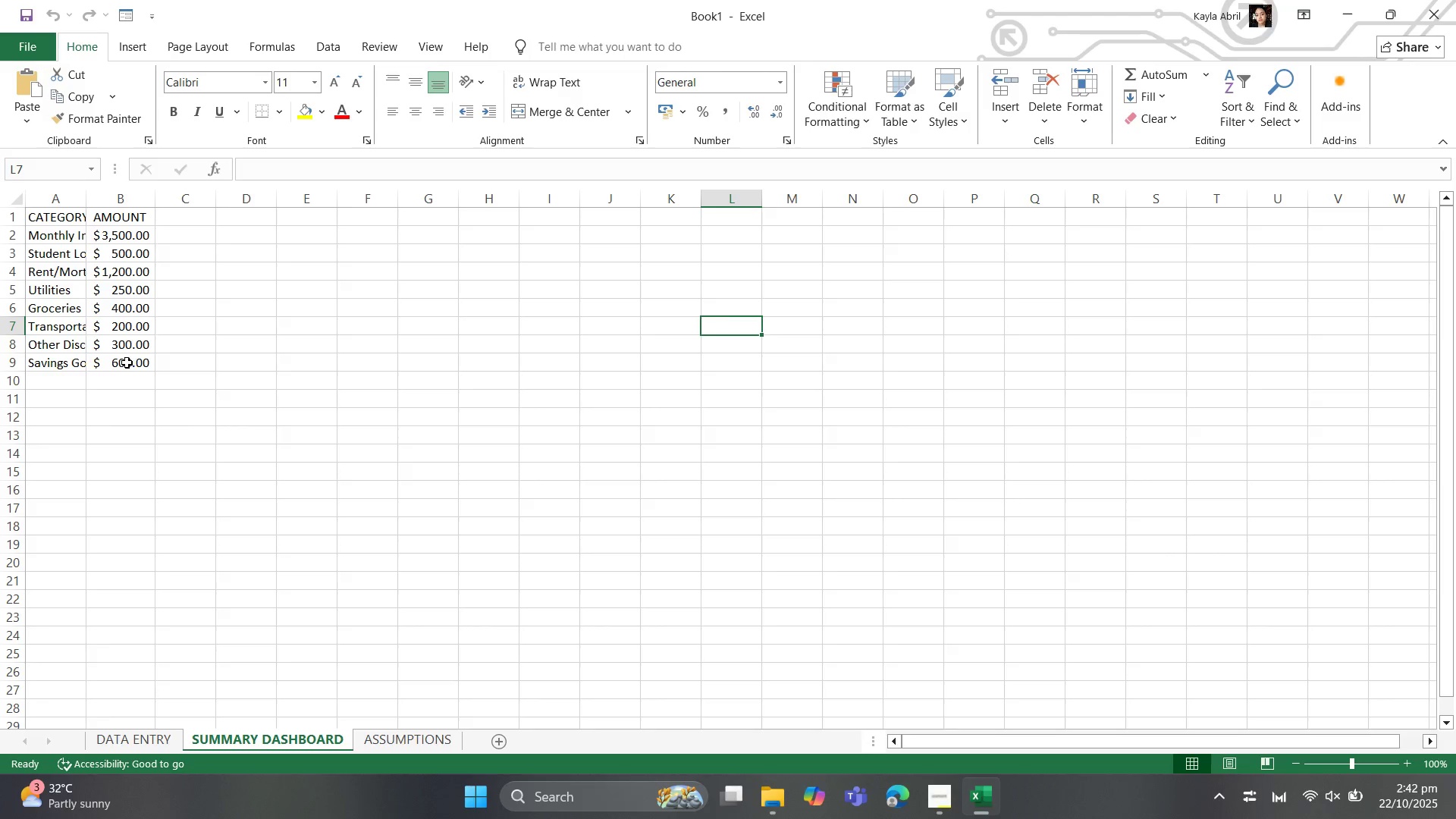 
wait(5.89)
 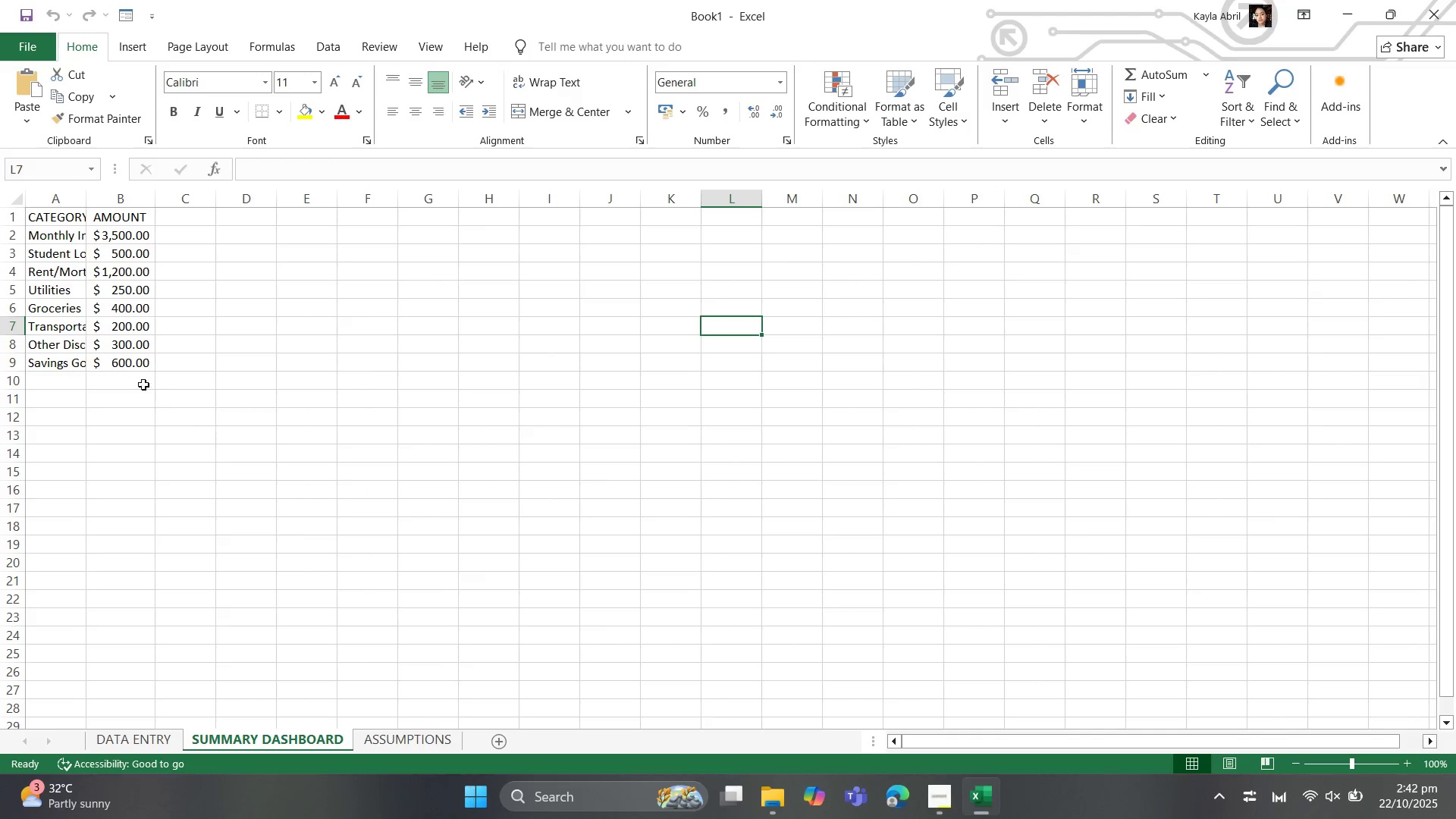 
left_click_drag(start_coordinate=[52, 210], to_coordinate=[145, 387])
 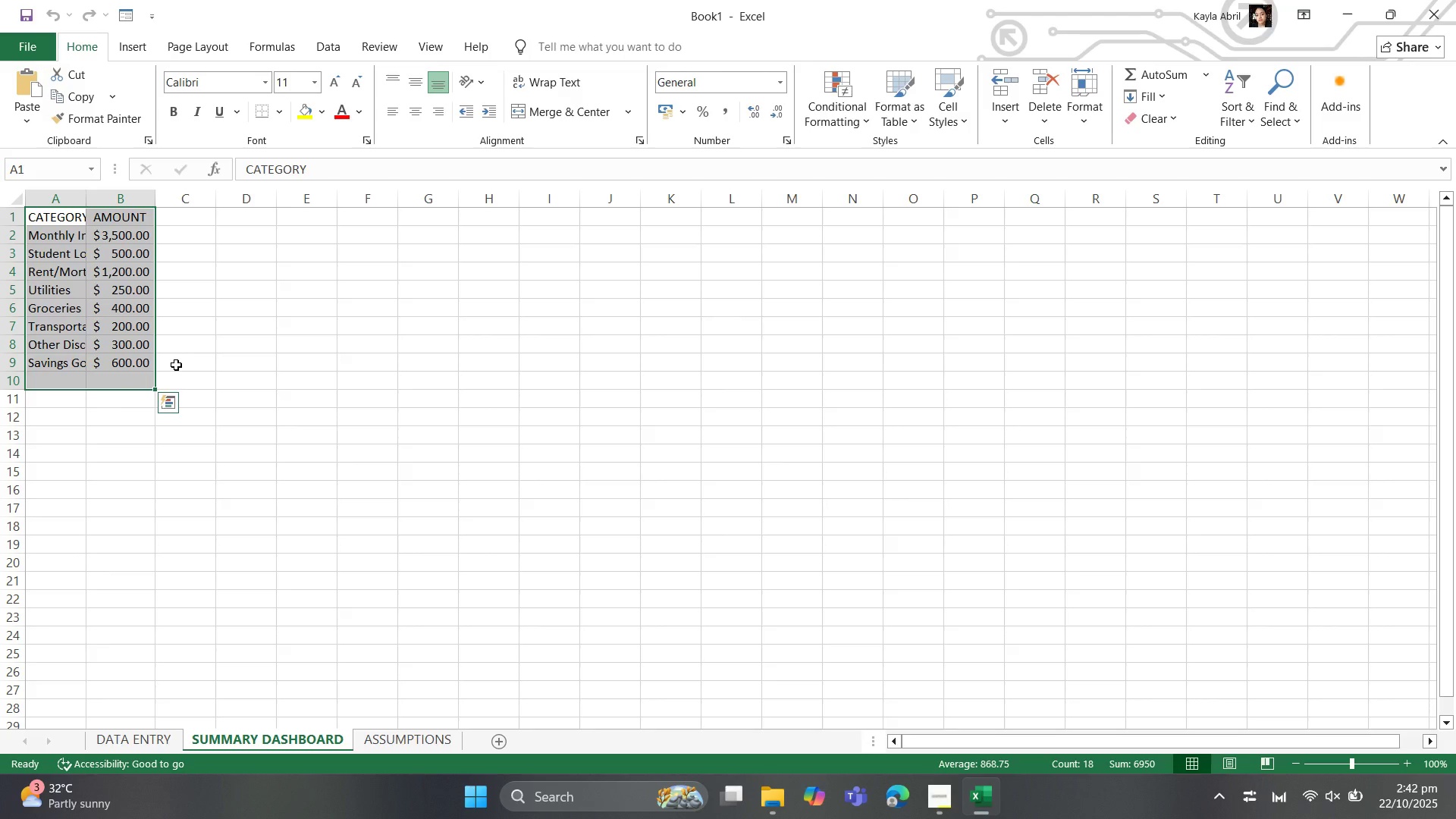 
key(Delete)
 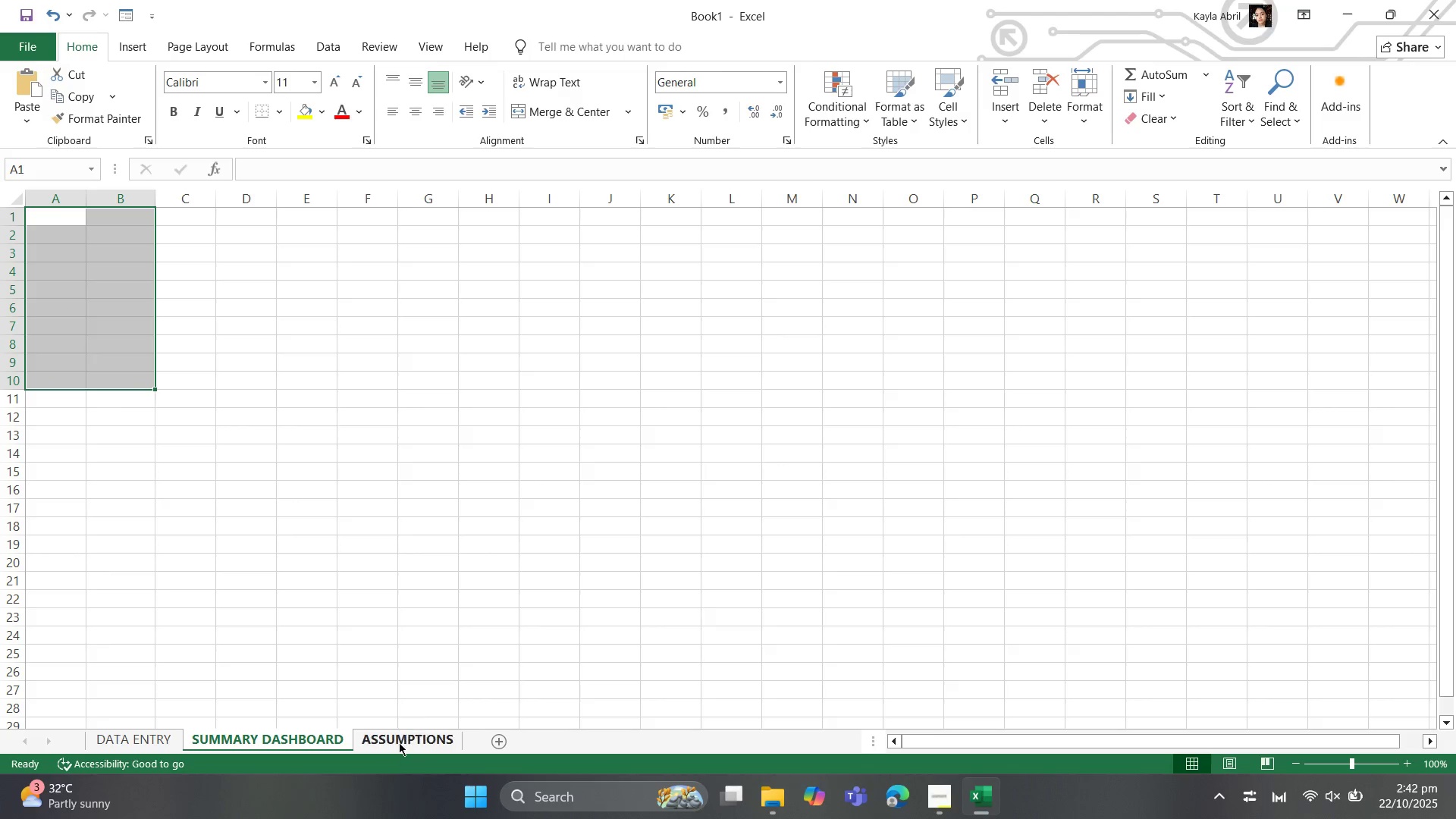 
left_click([399, 741])
 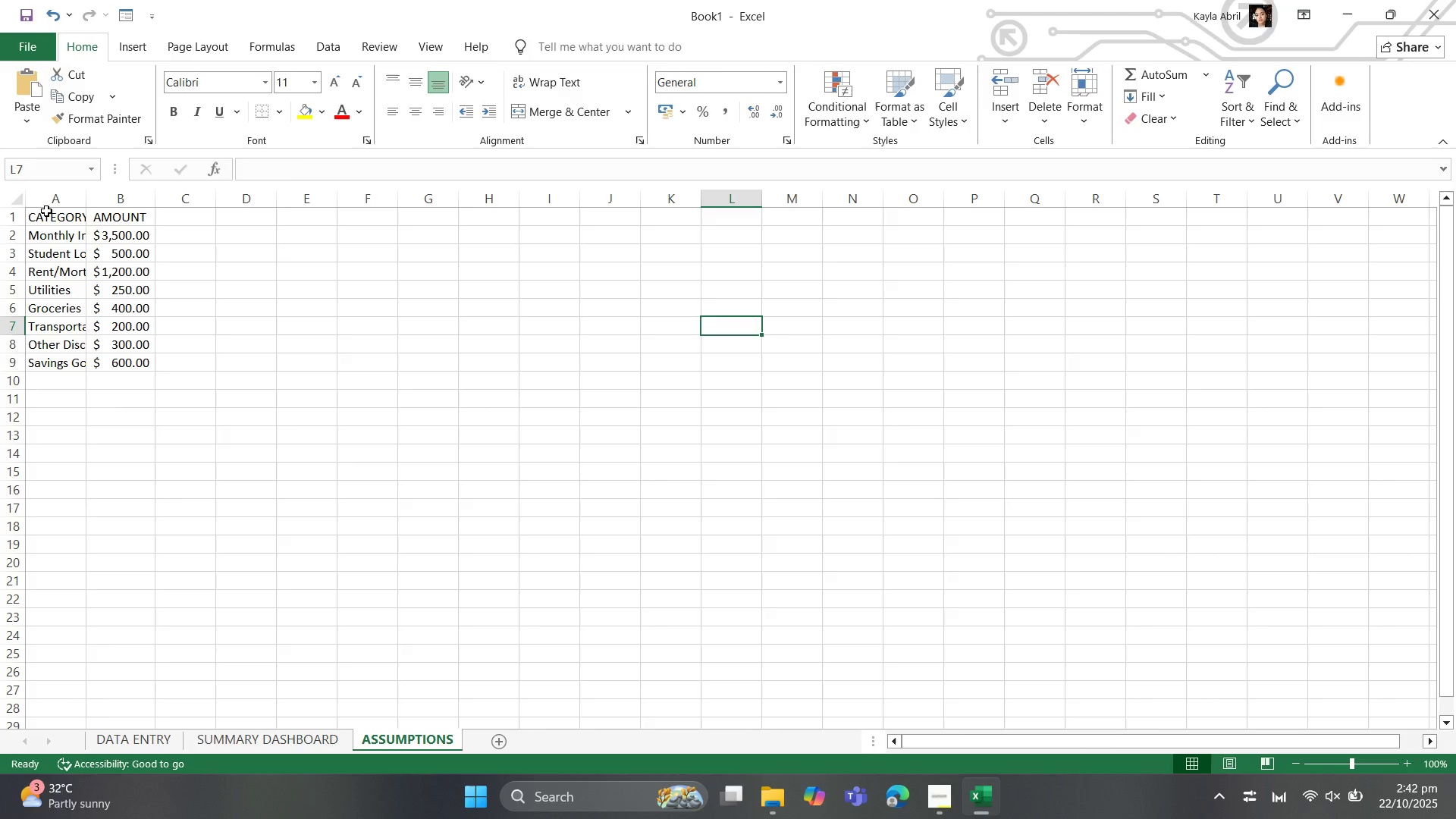 
left_click_drag(start_coordinate=[46, 211], to_coordinate=[165, 388])
 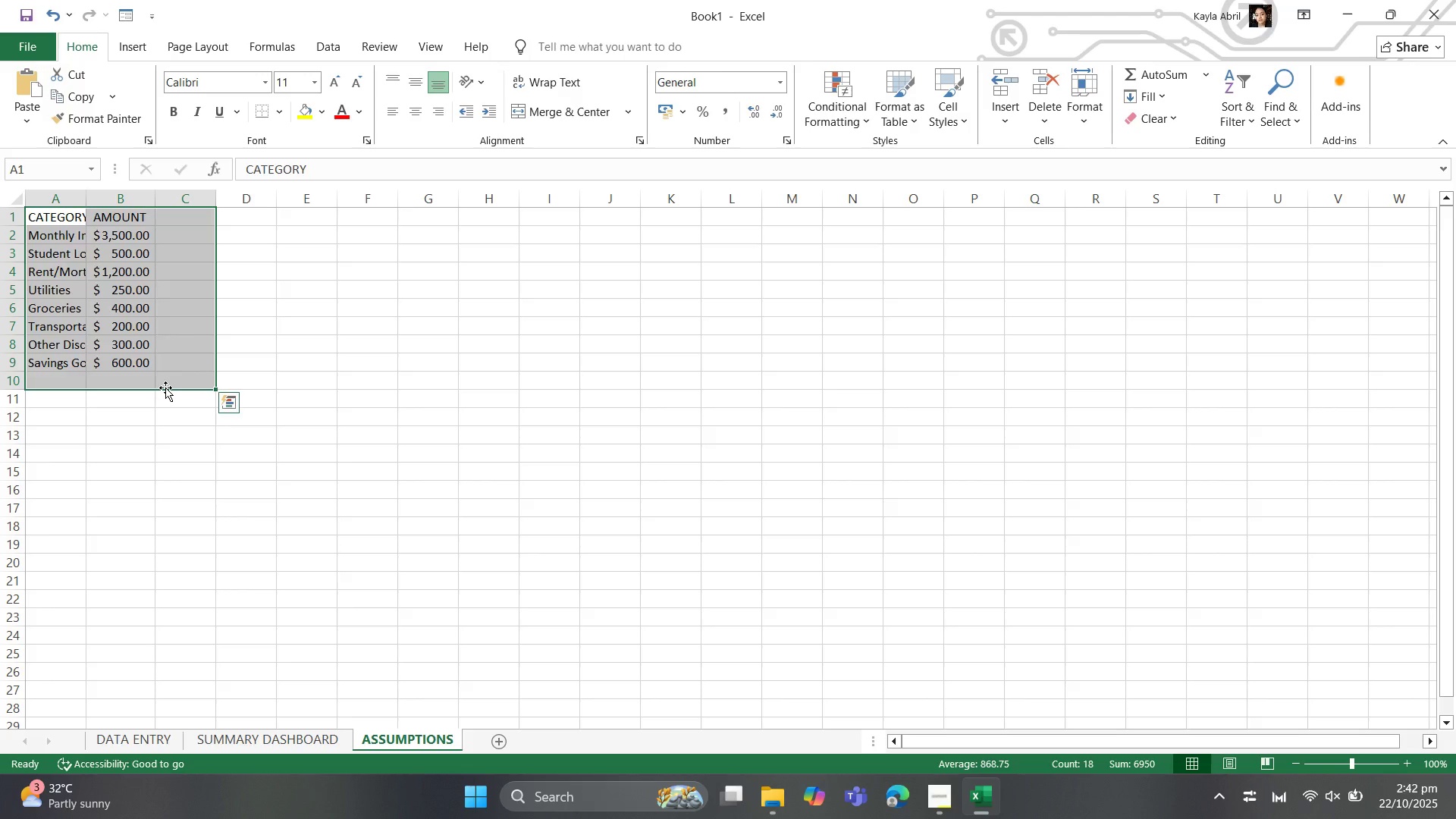 
key(Delete)
 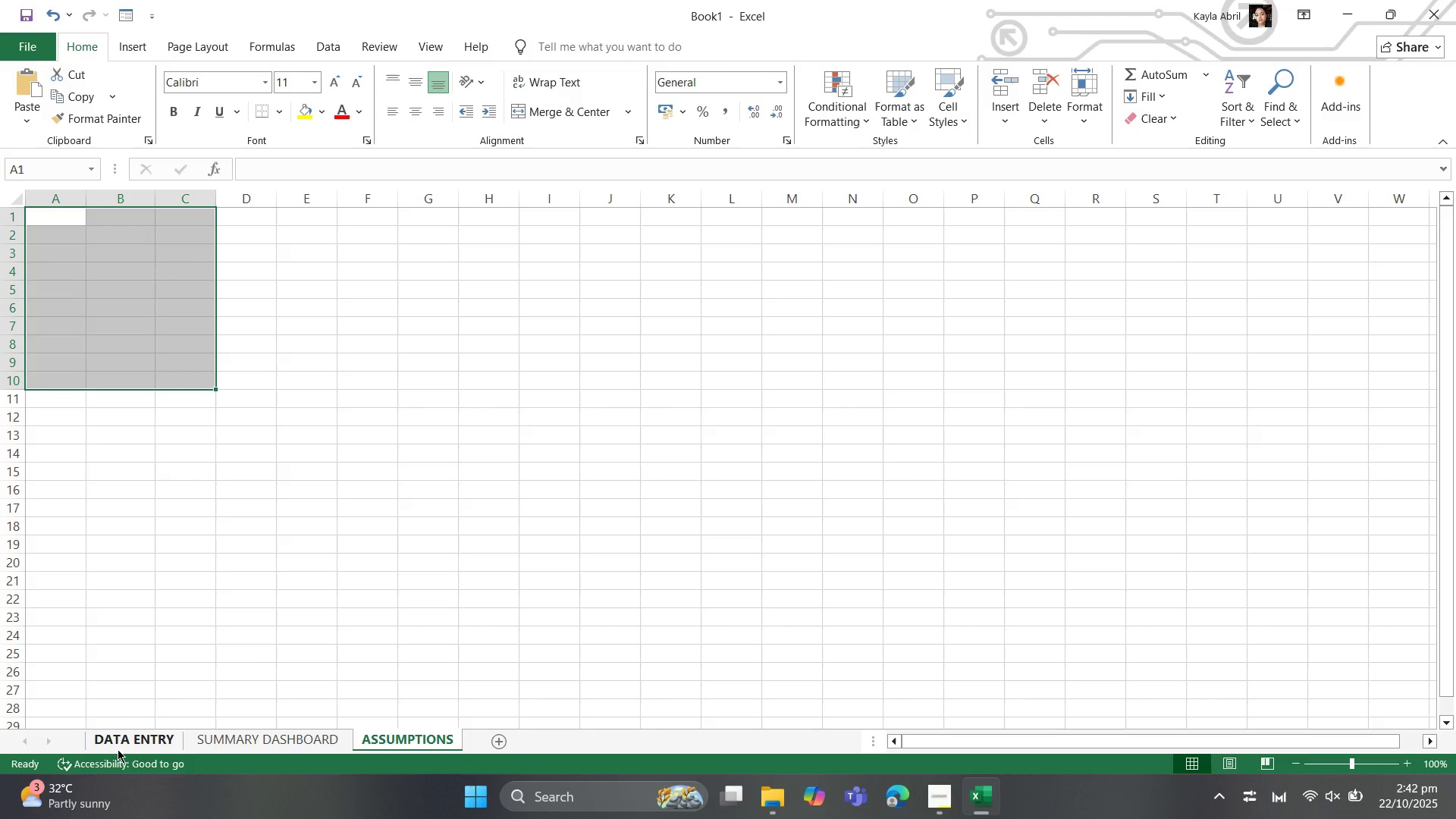 
left_click([118, 749])
 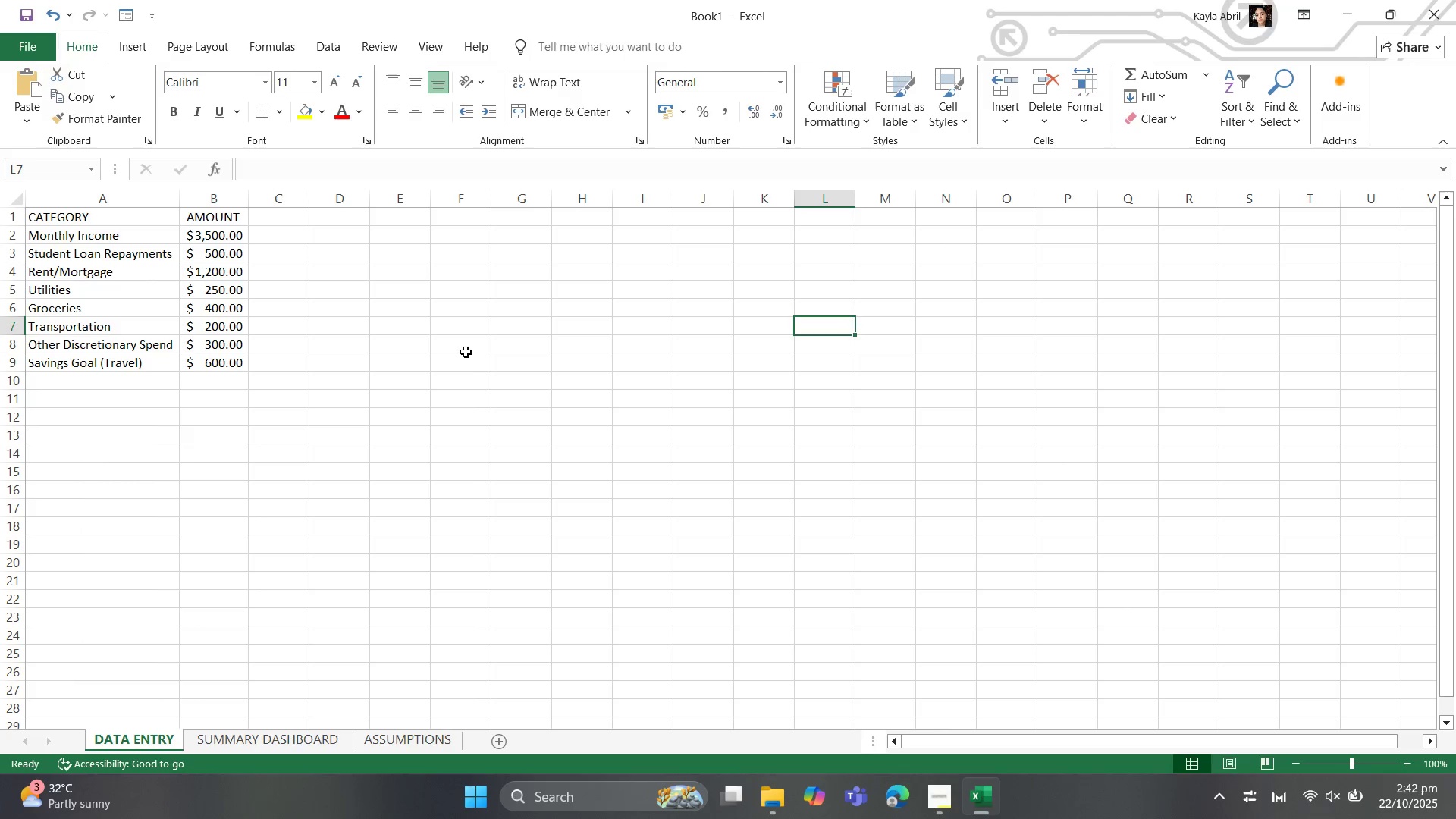 
left_click([467, 352])
 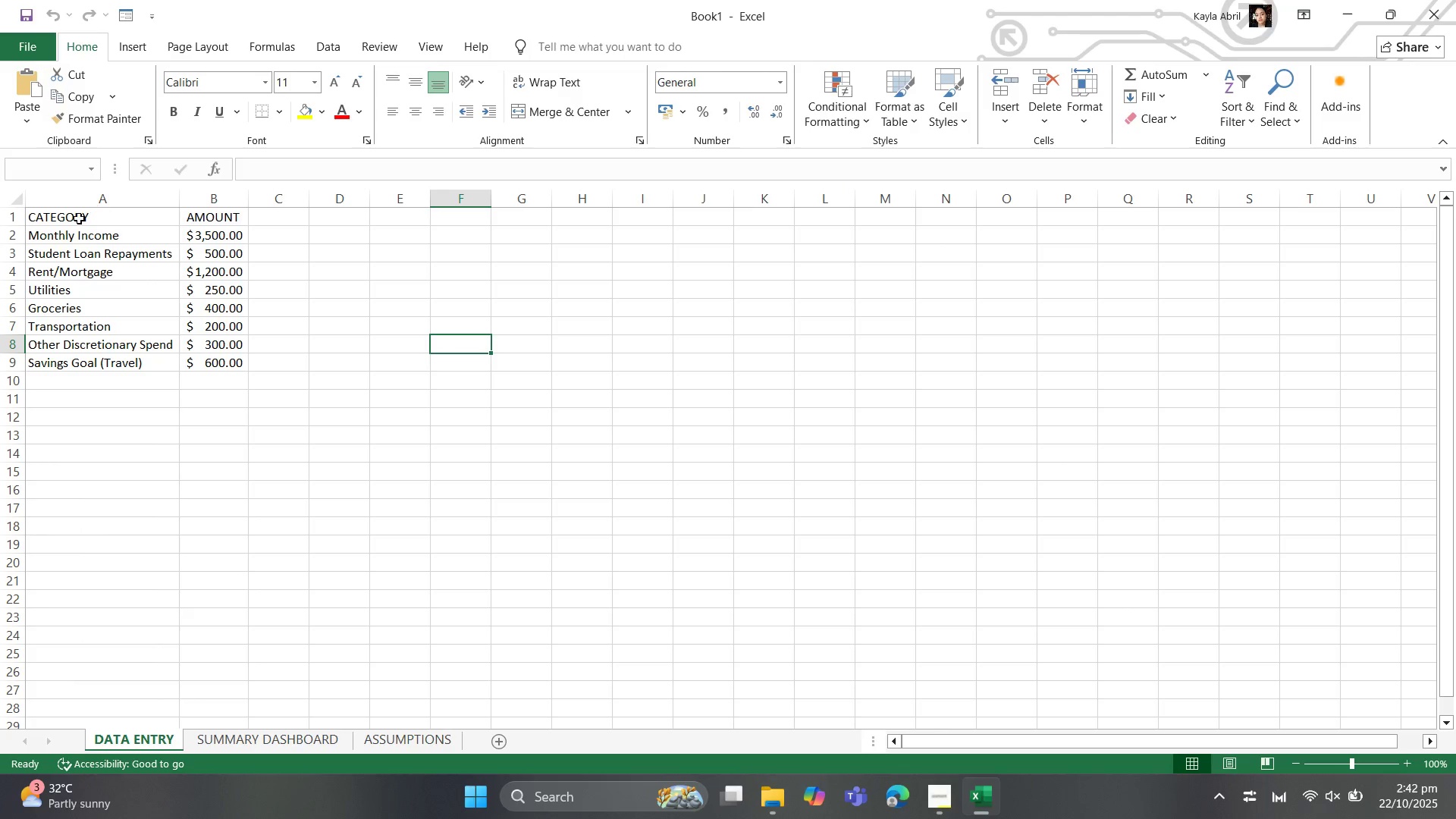 
left_click_drag(start_coordinate=[79, 218], to_coordinate=[212, 363])
 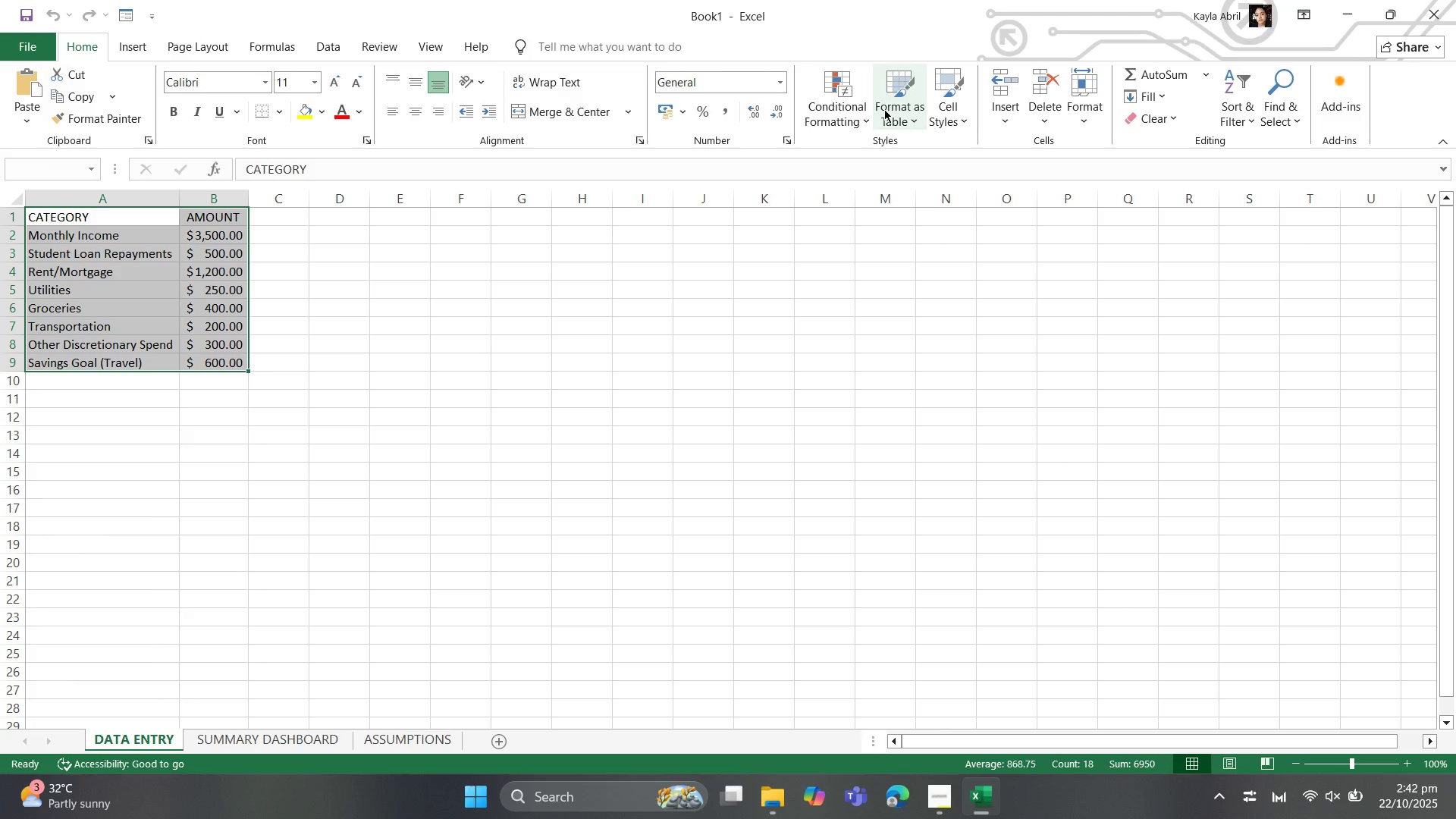 
left_click([884, 109])
 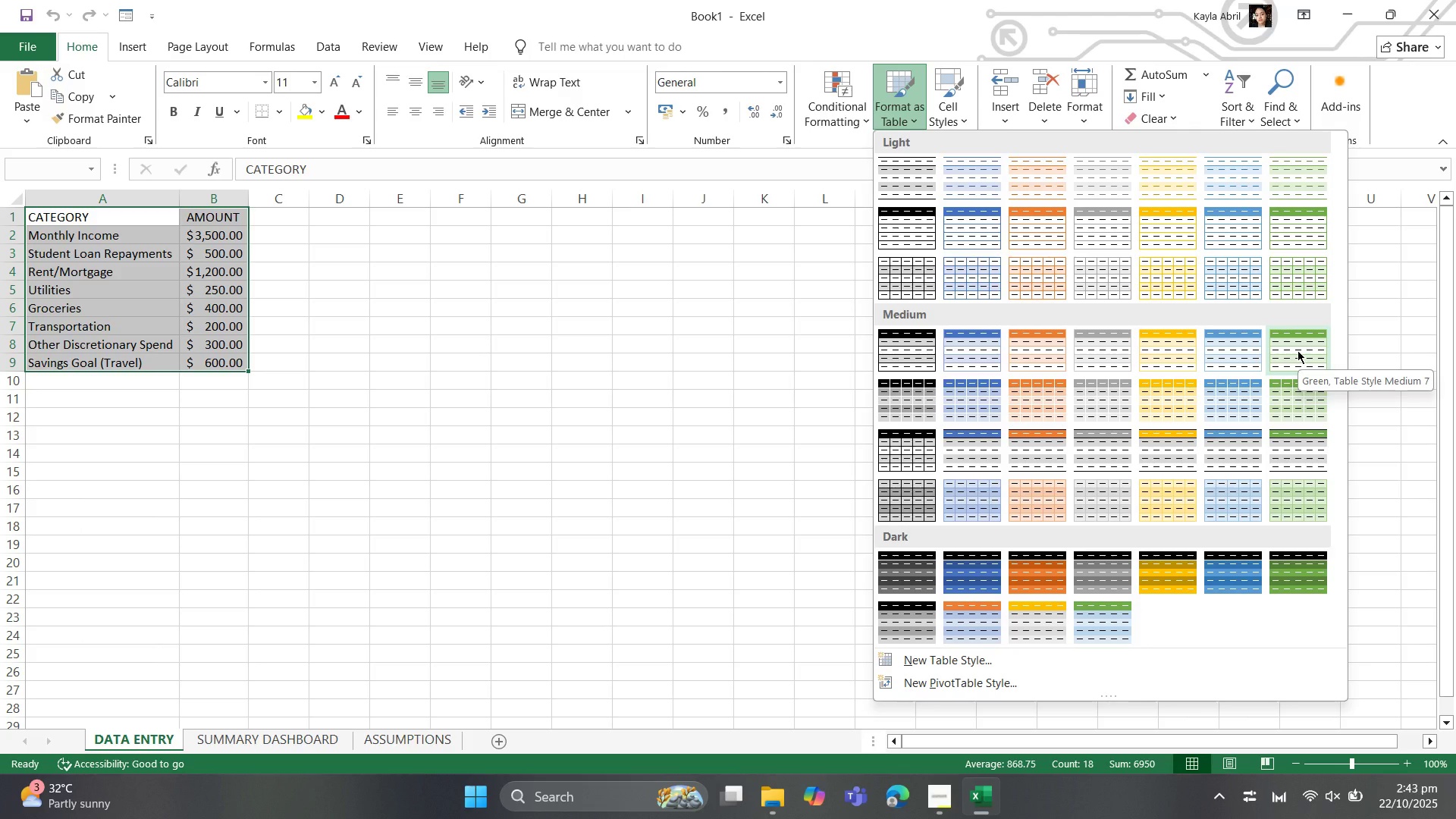 
left_click([1298, 352])
 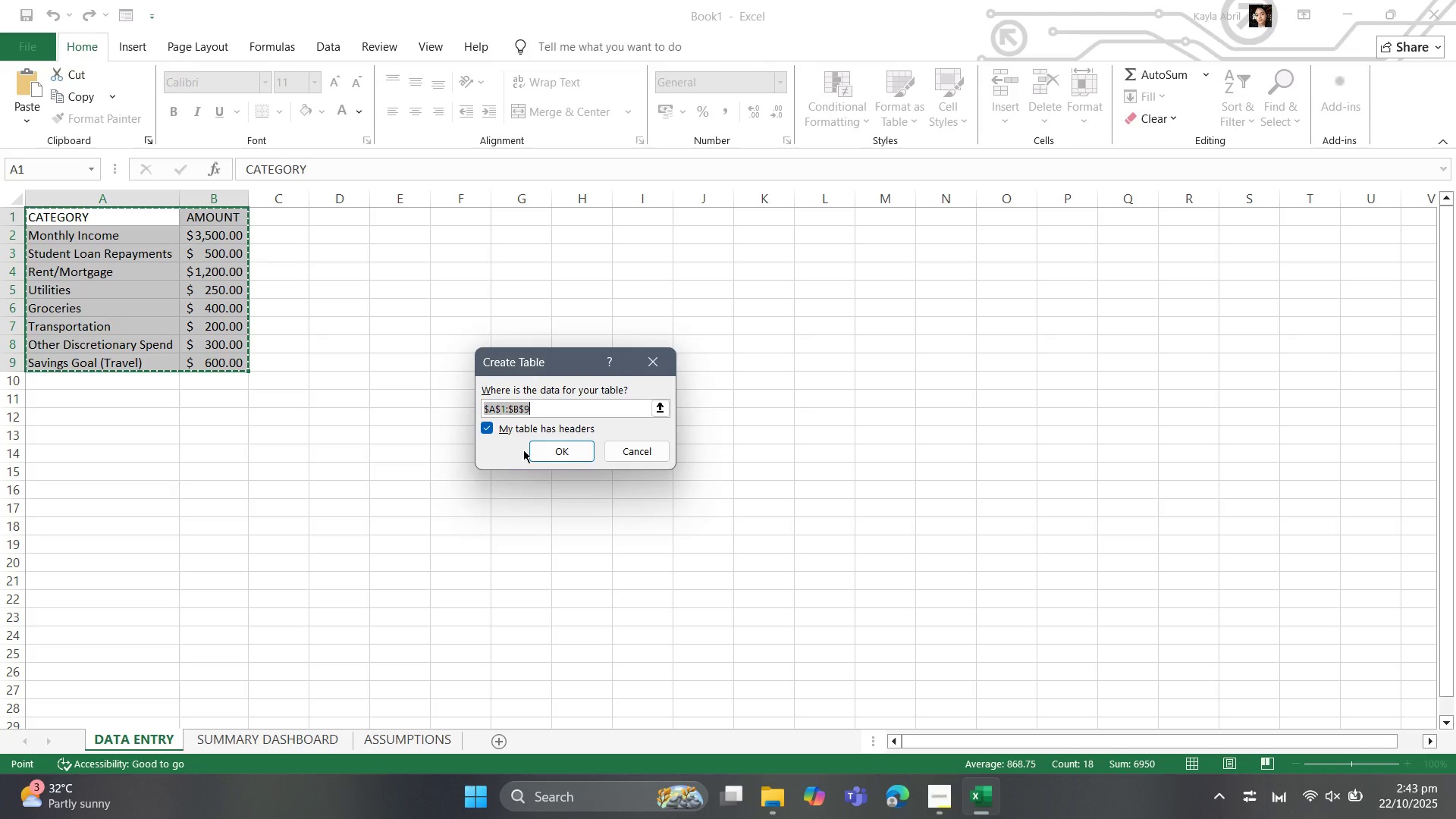 
left_click([535, 447])
 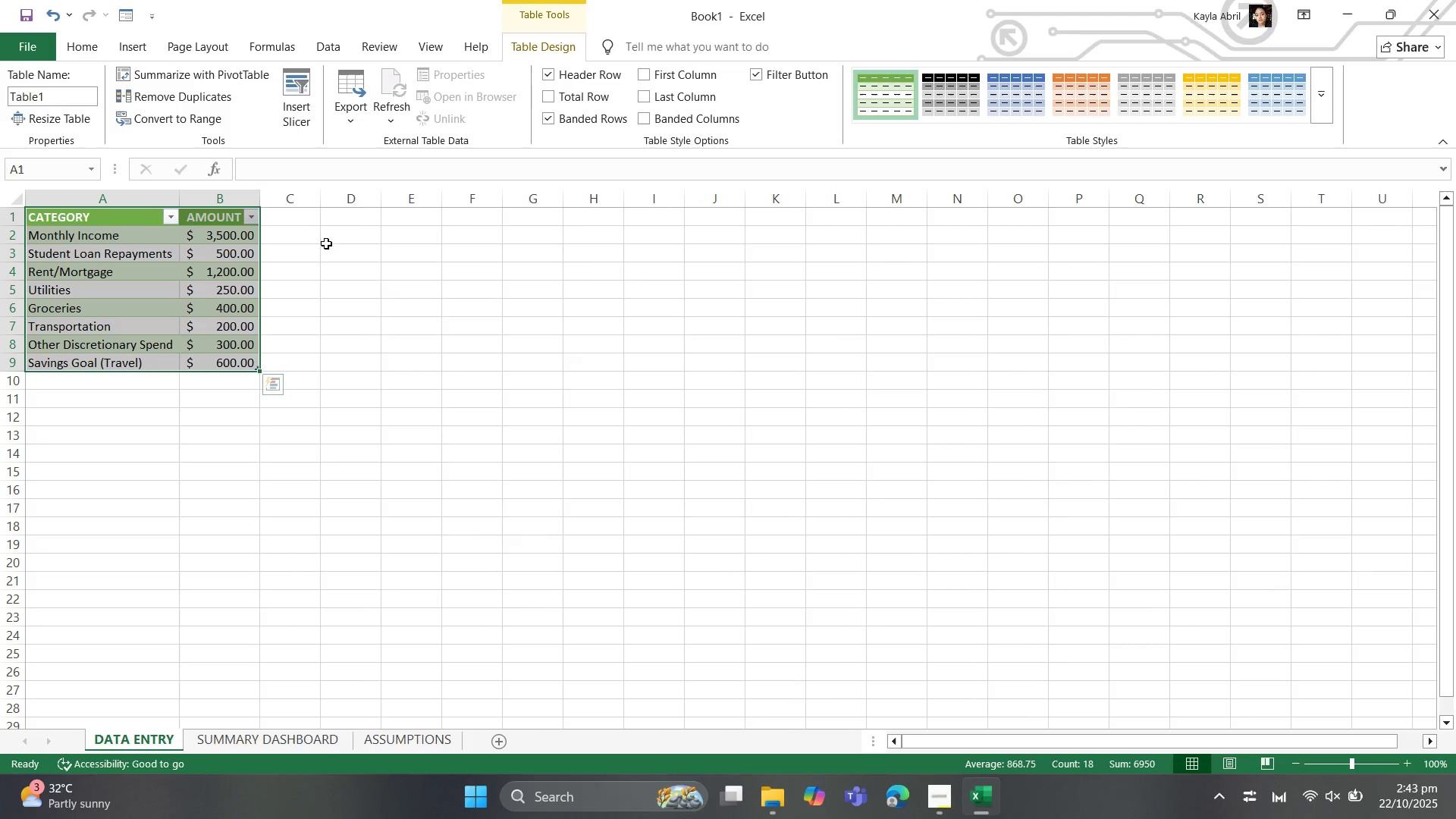 
left_click([332, 308])
 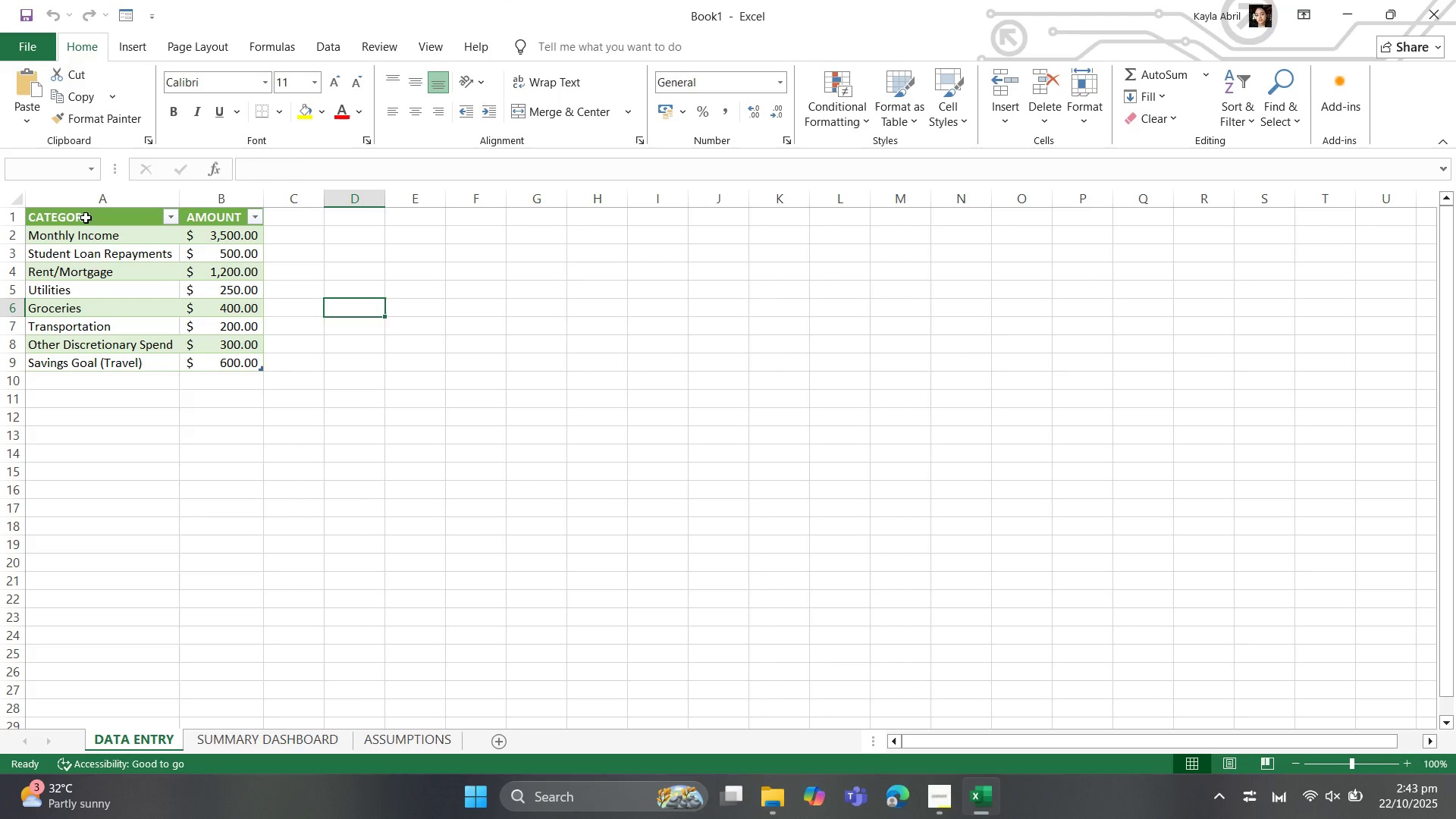 
left_click_drag(start_coordinate=[86, 218], to_coordinate=[236, 240])
 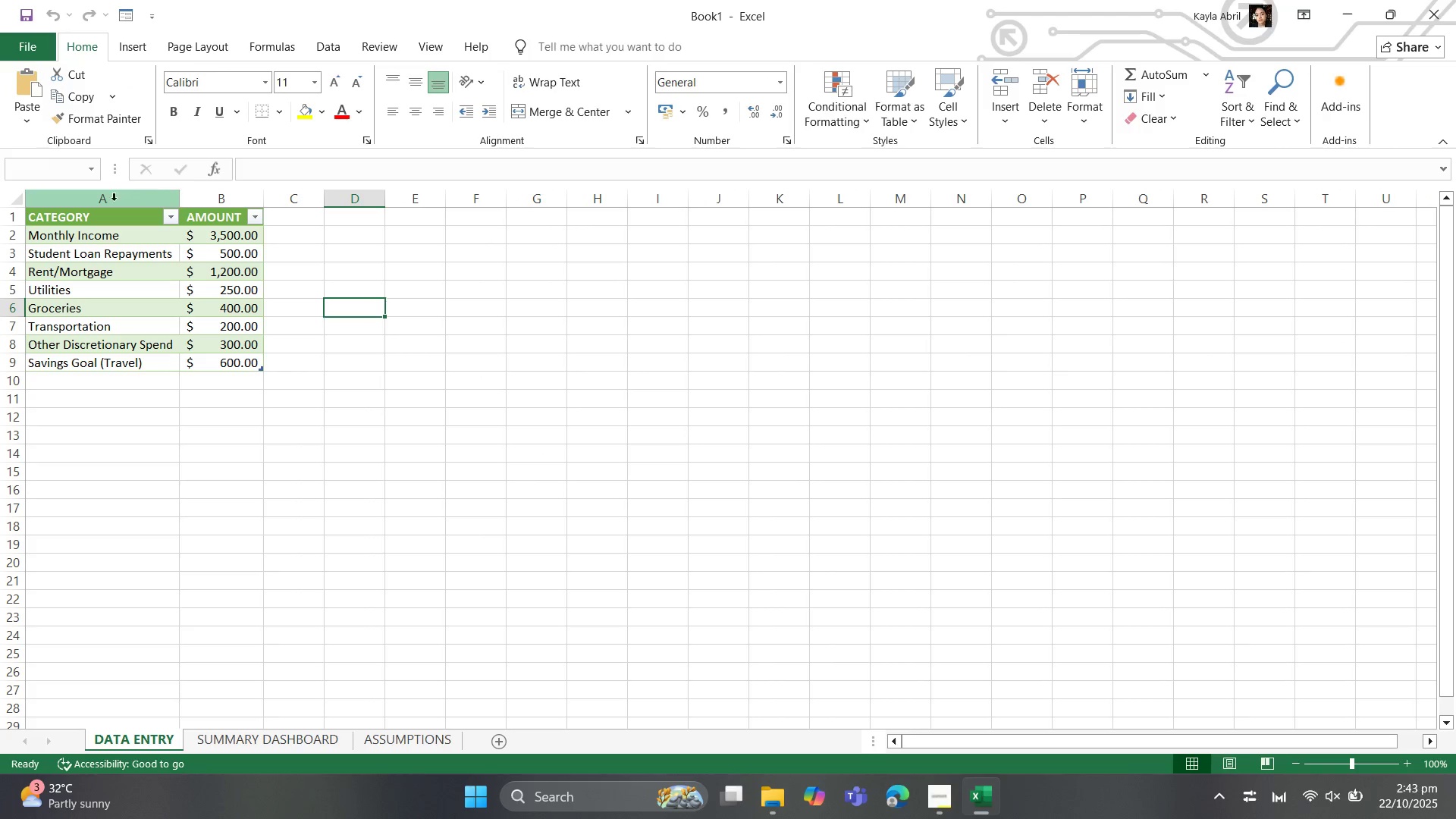 
left_click_drag(start_coordinate=[97, 217], to_coordinate=[188, 222])
 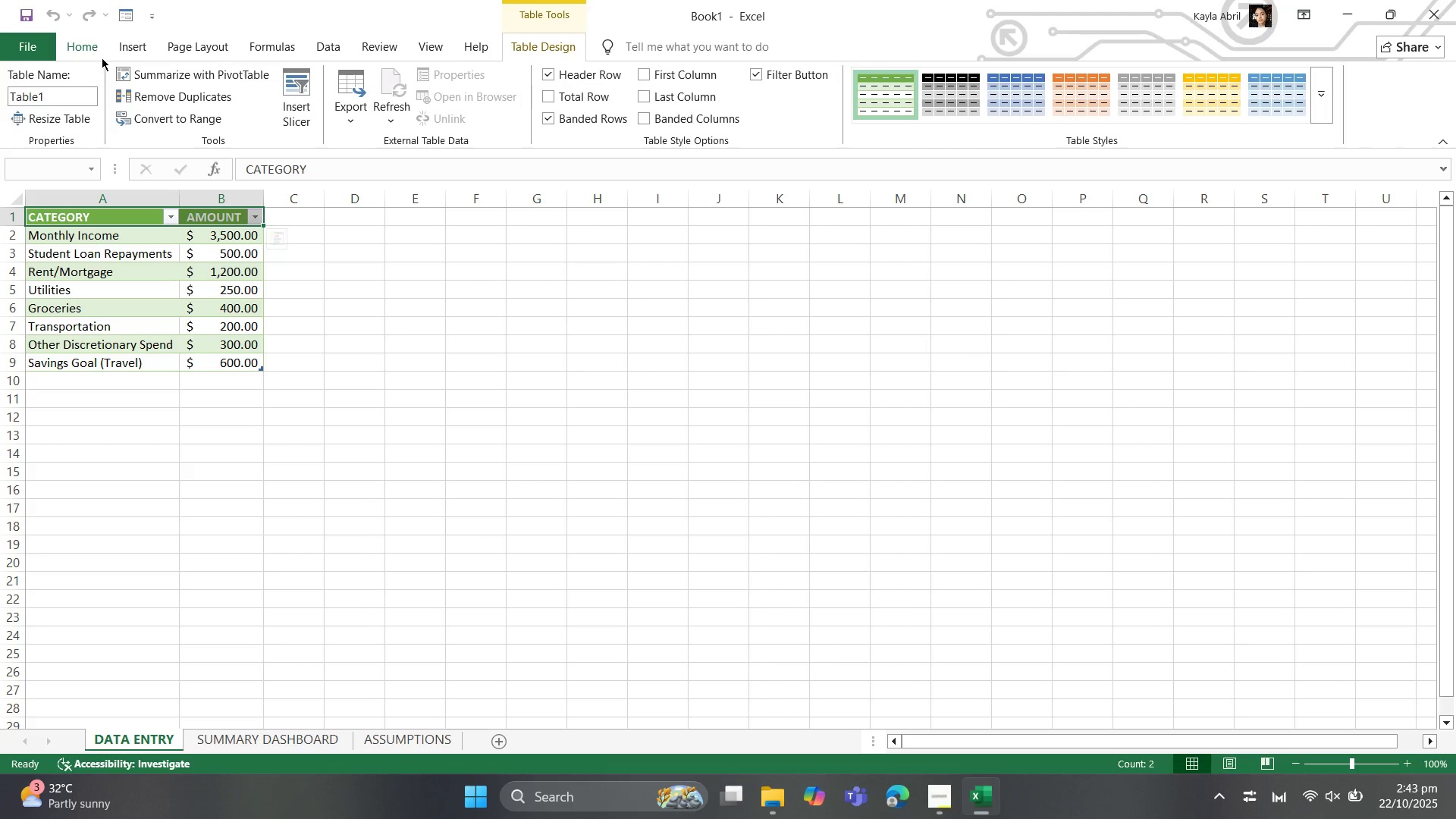 
left_click([89, 43])
 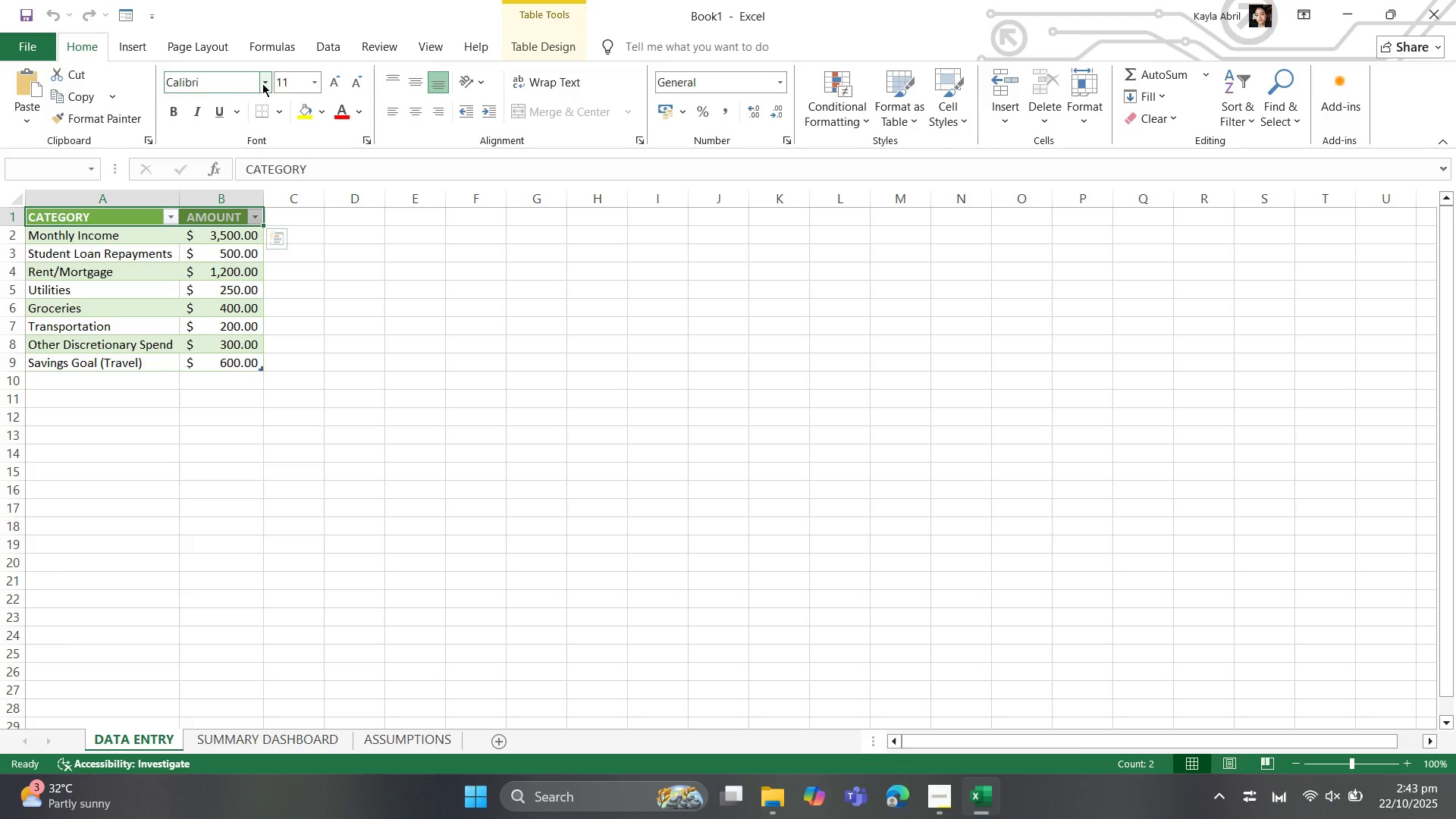 
left_click([262, 83])
 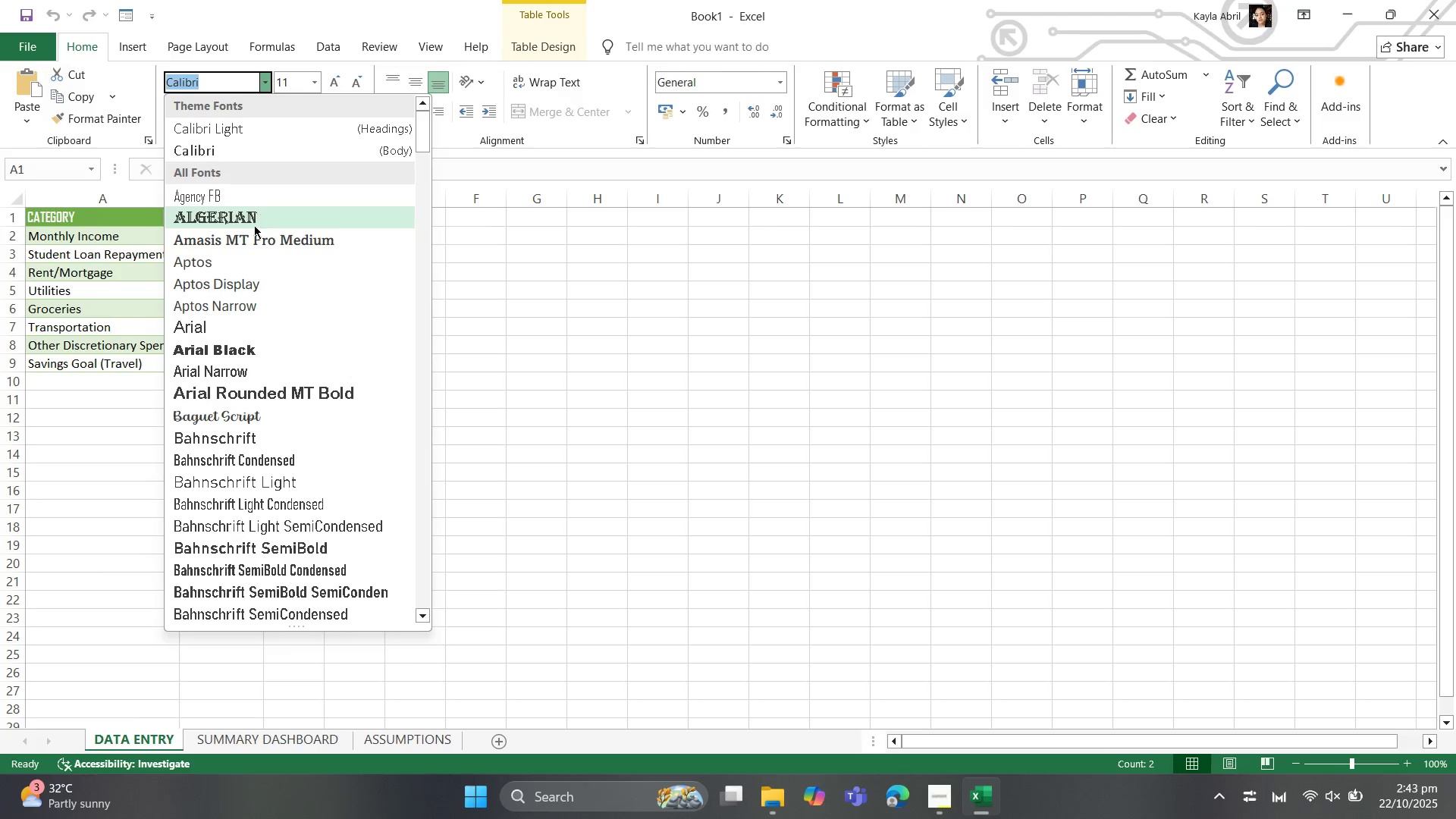 
left_click([250, 234])
 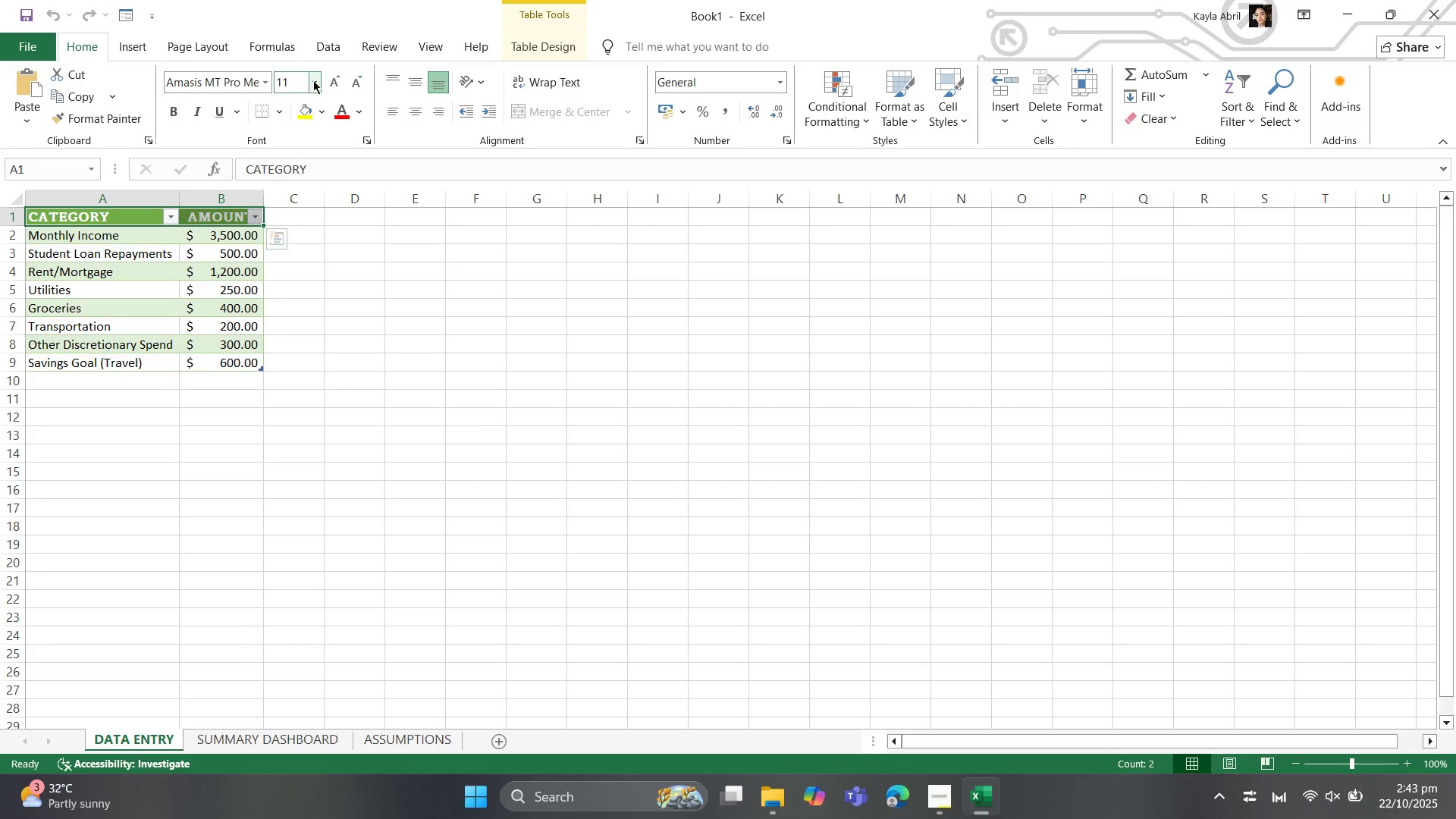 
left_click([313, 80])
 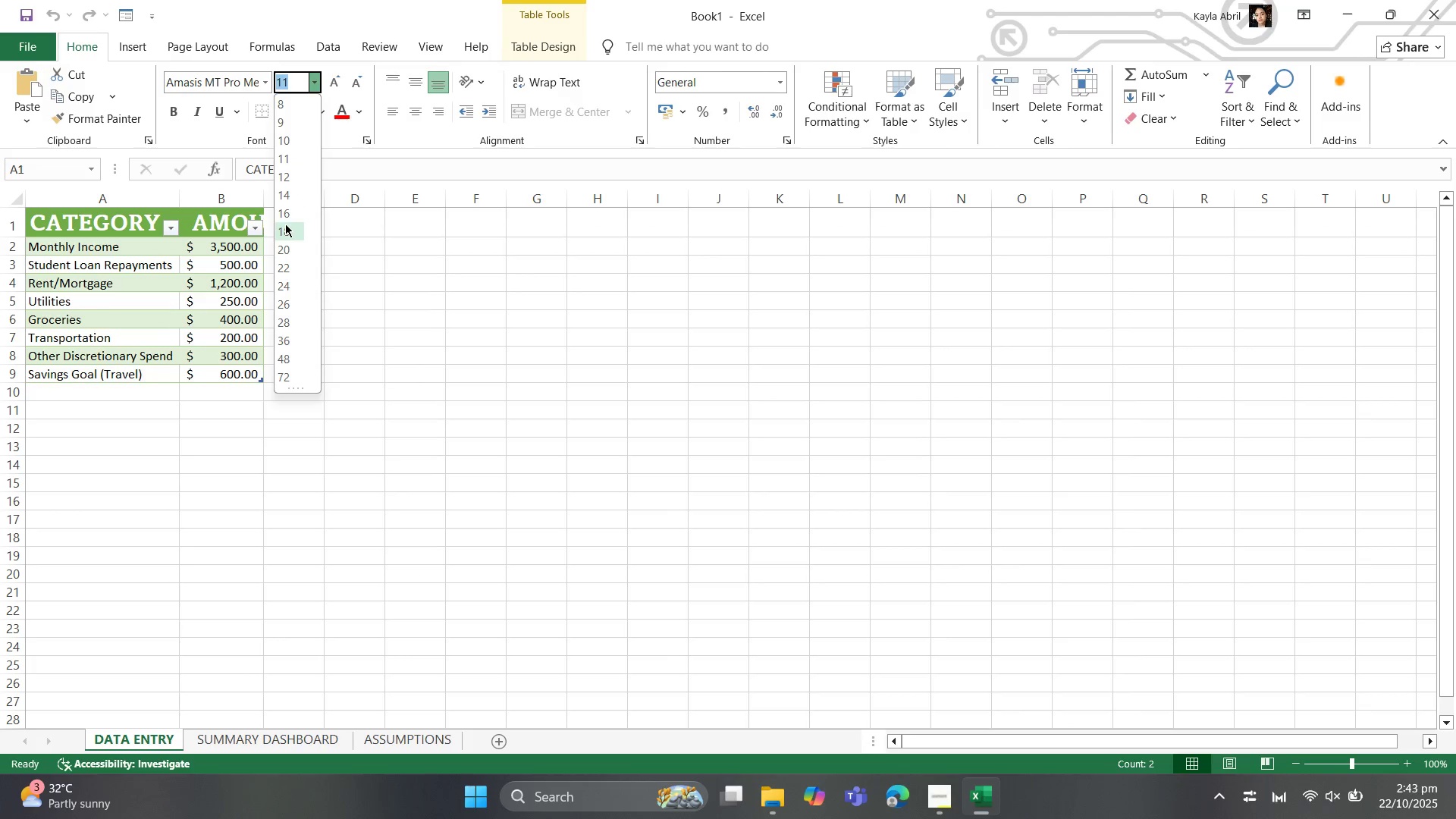 
left_click([285, 225])
 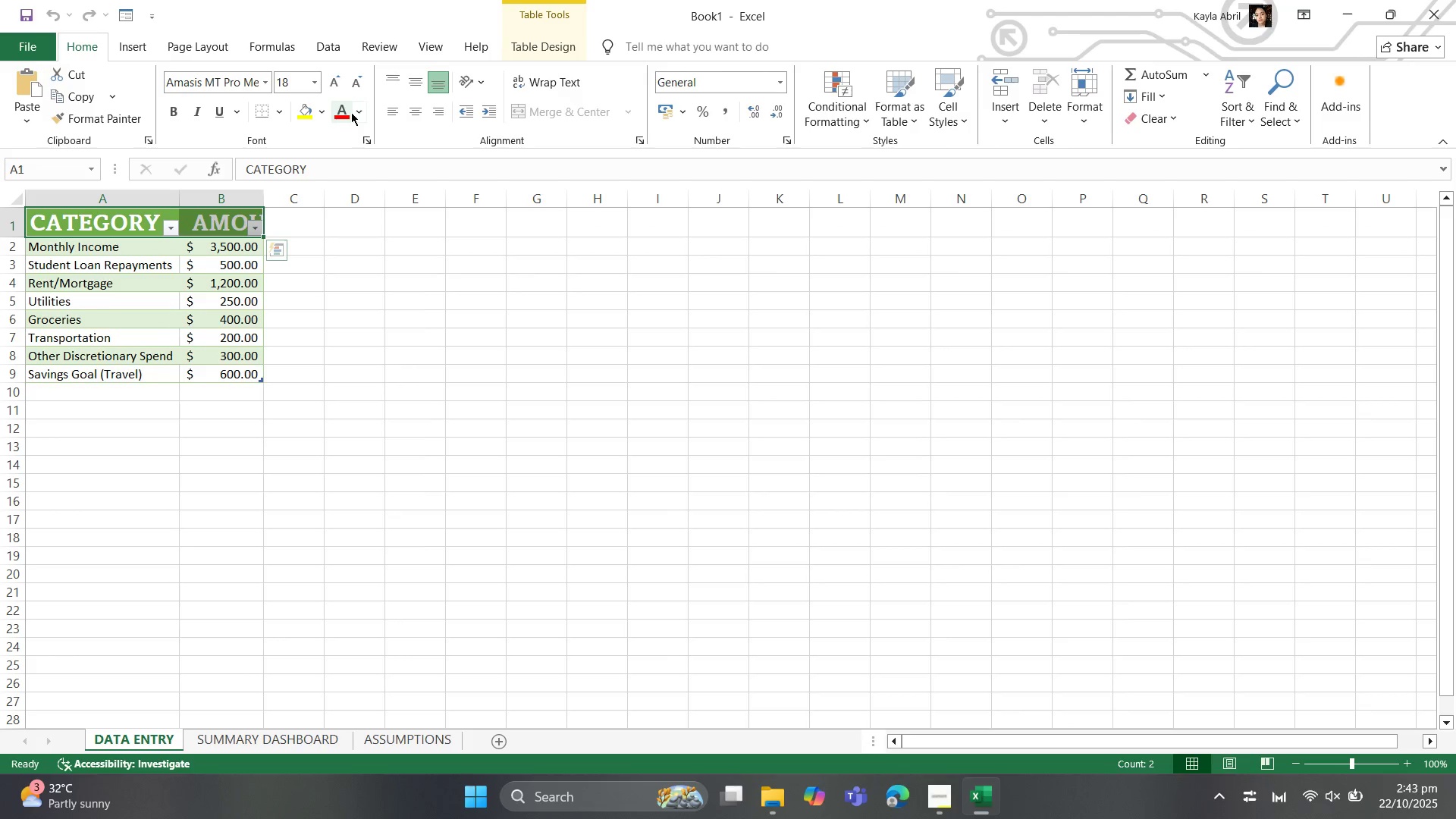 
left_click([356, 115])
 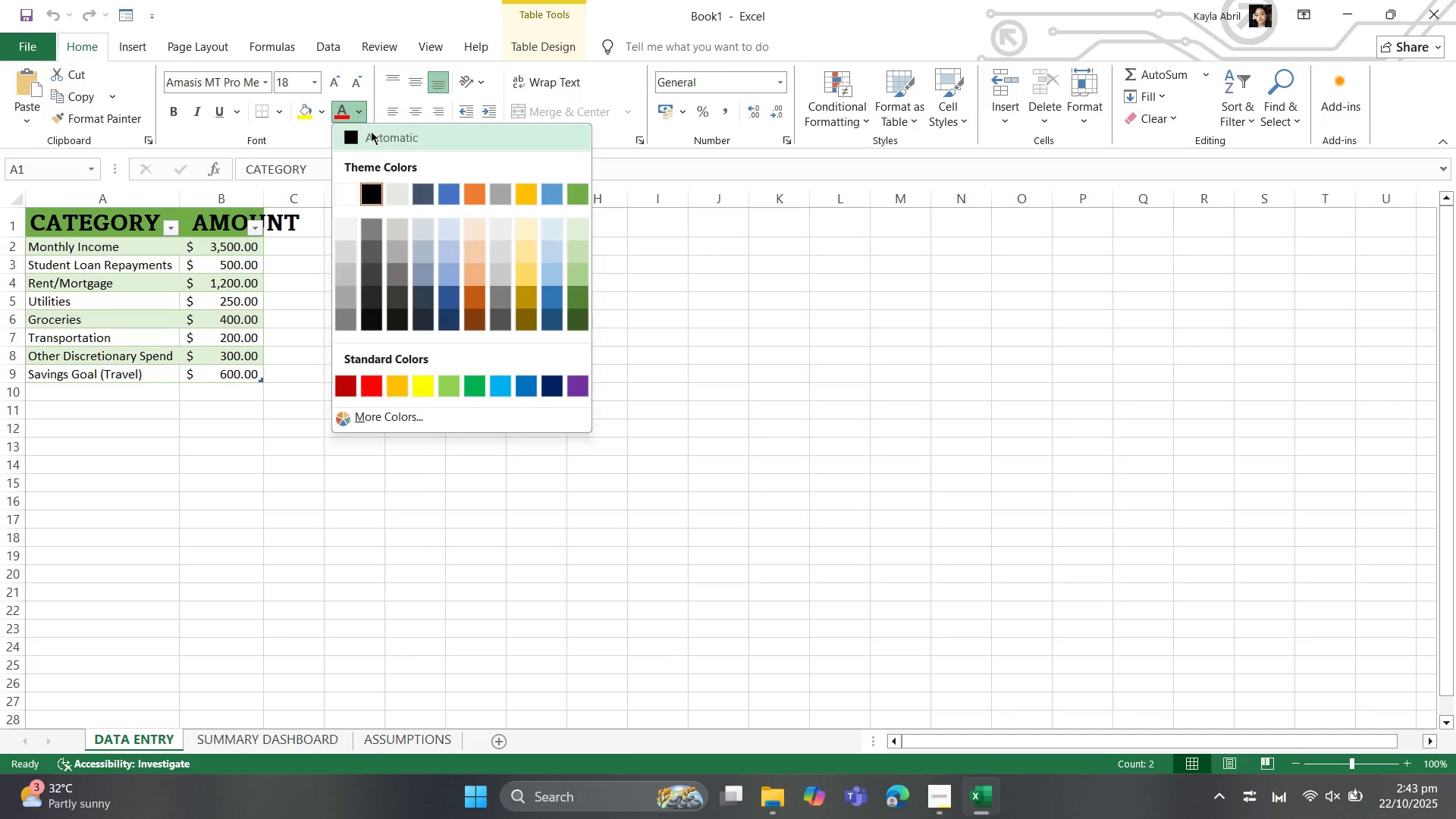 
left_click([366, 127])
 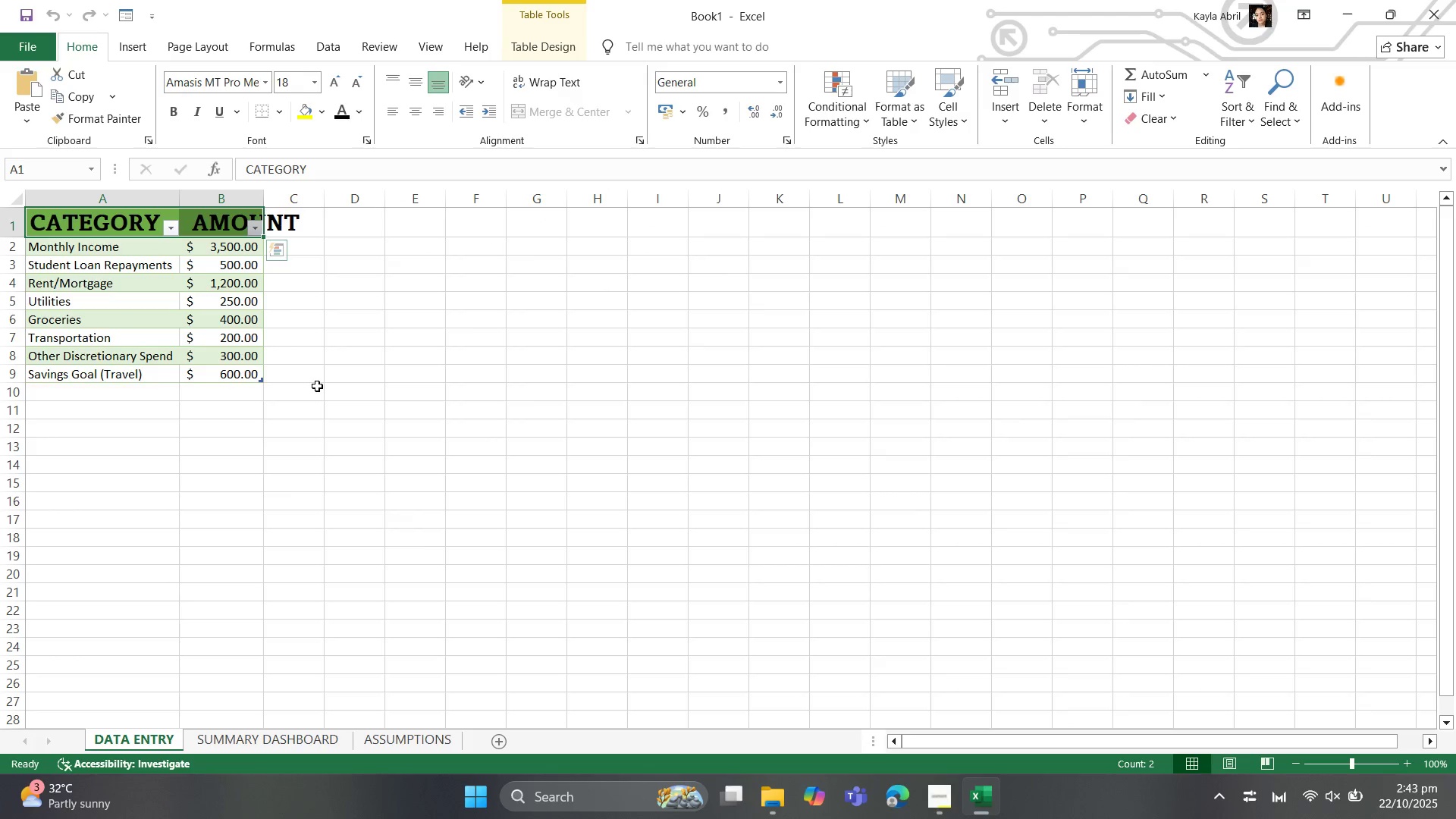 
left_click([317, 386])
 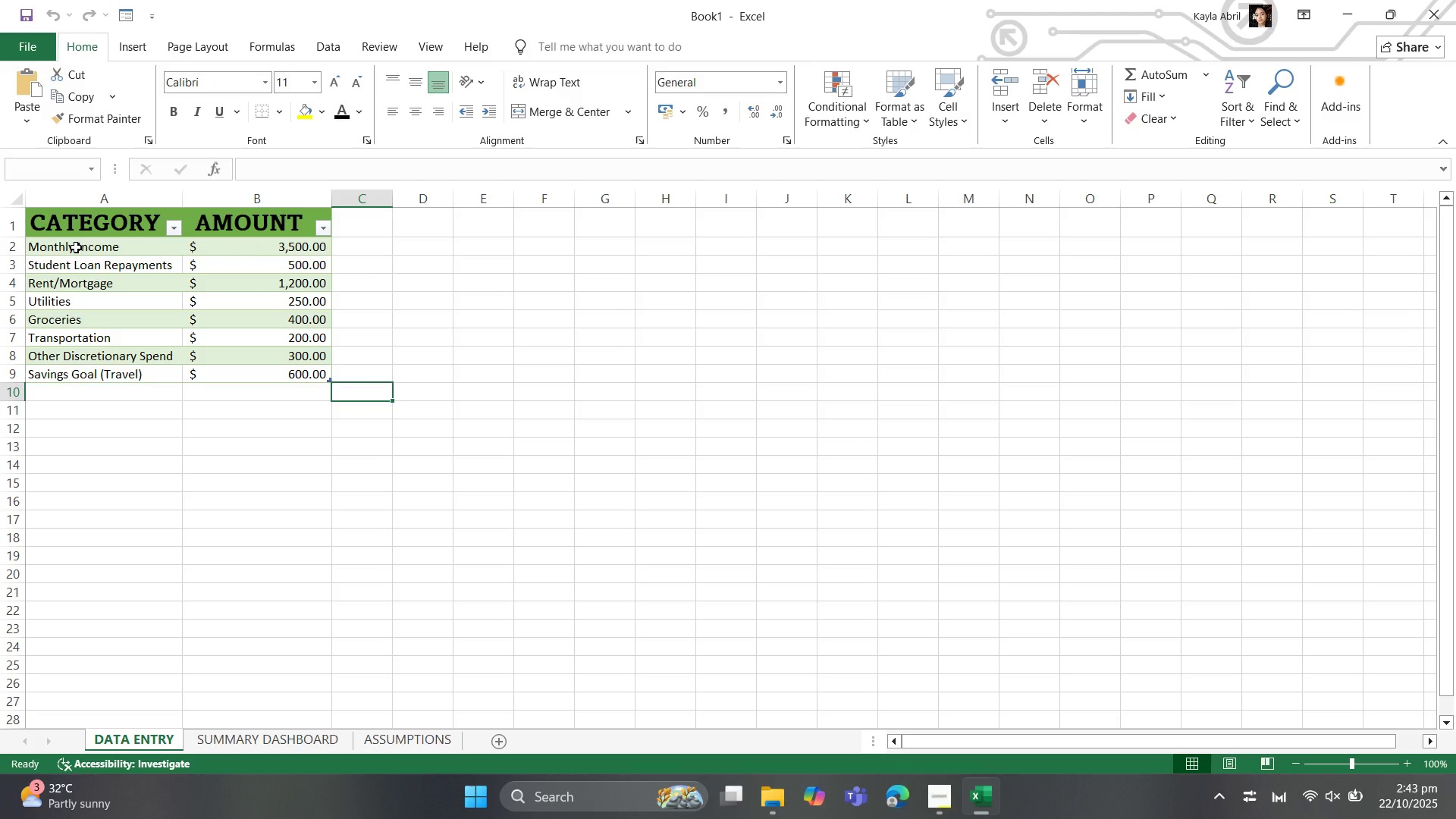 
left_click_drag(start_coordinate=[76, 247], to_coordinate=[245, 384])
 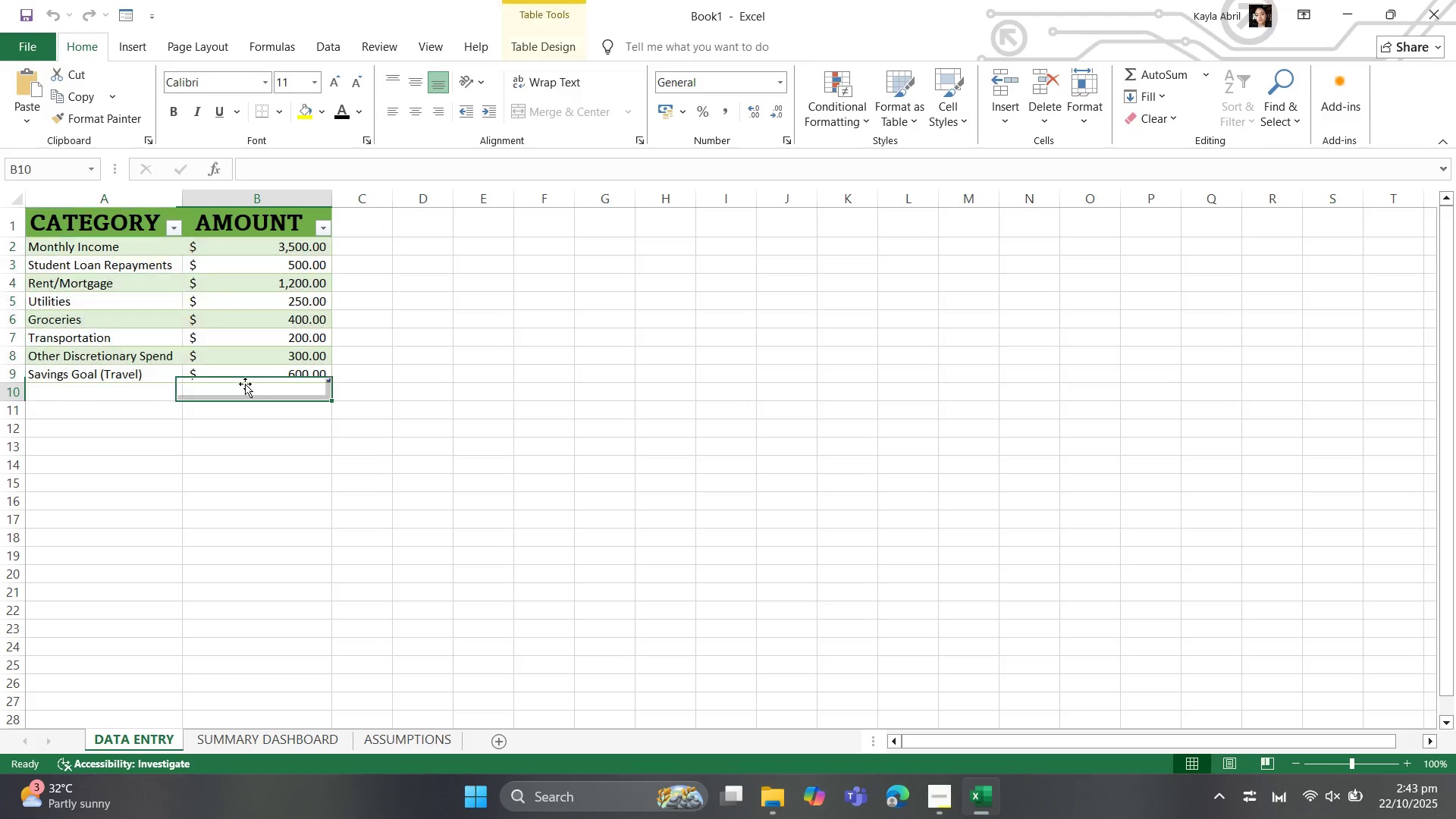 
left_click([245, 384])
 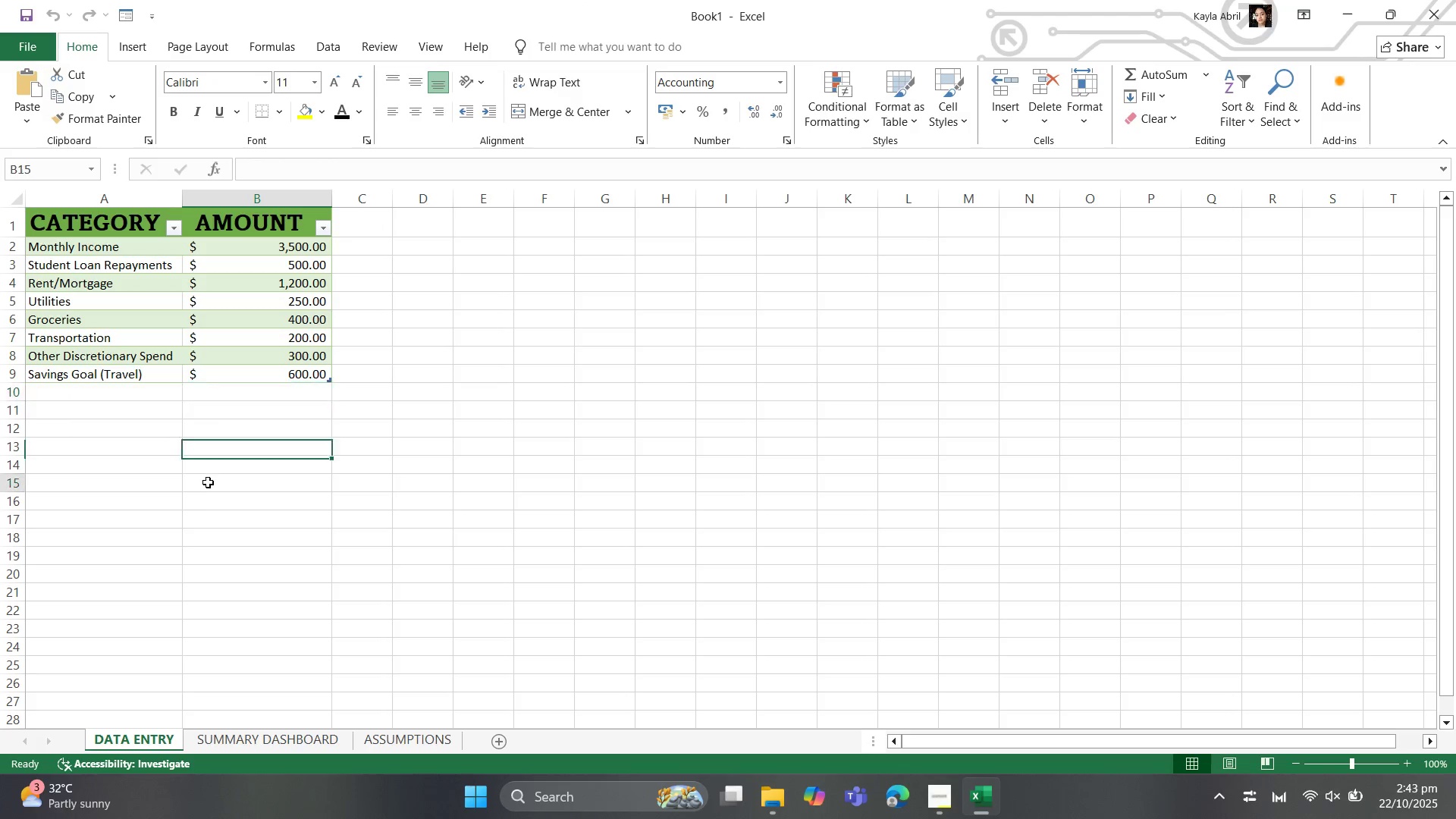 
left_click([208, 482])
 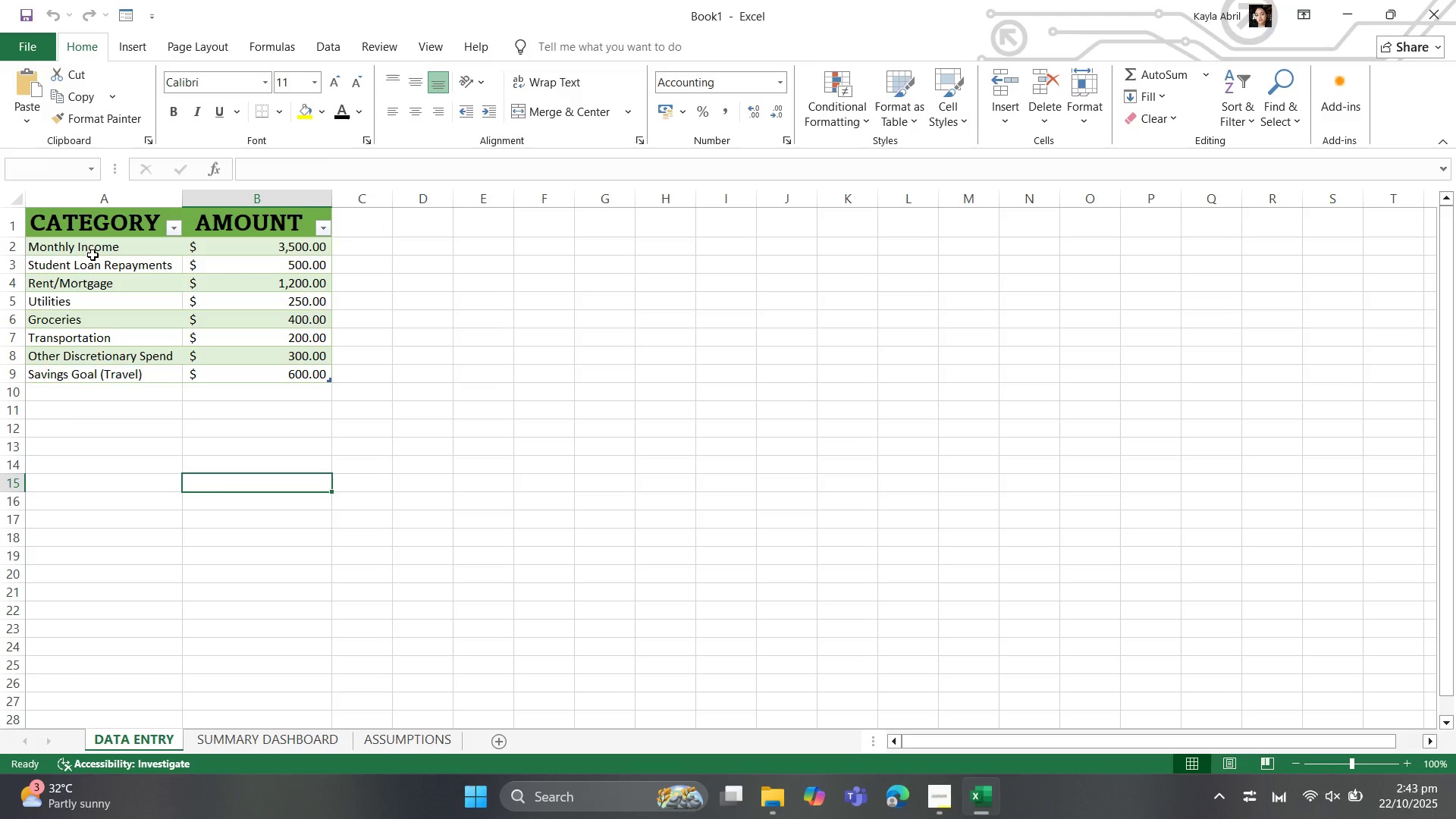 
left_click_drag(start_coordinate=[97, 249], to_coordinate=[224, 378])
 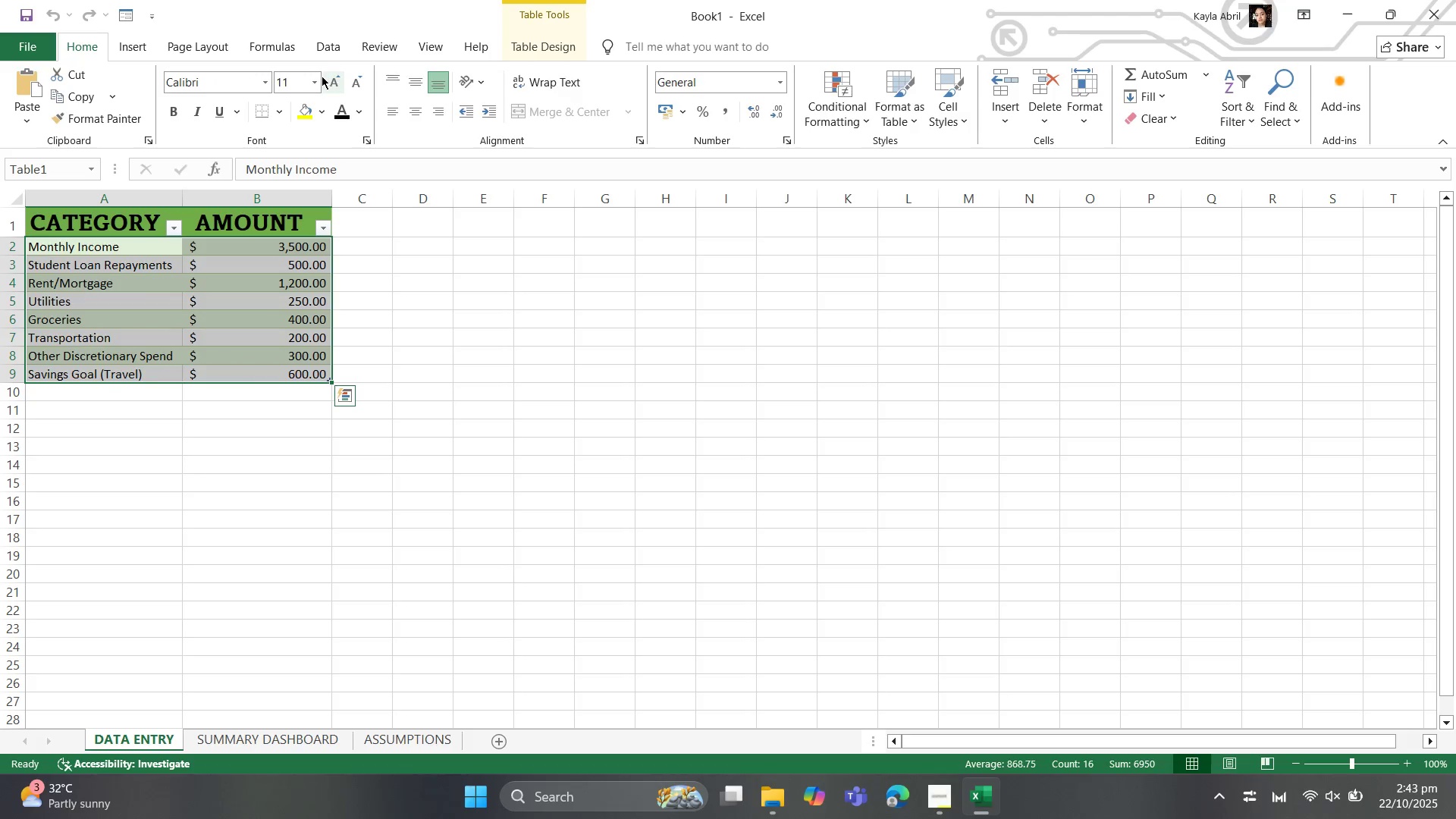 
left_click([310, 81])
 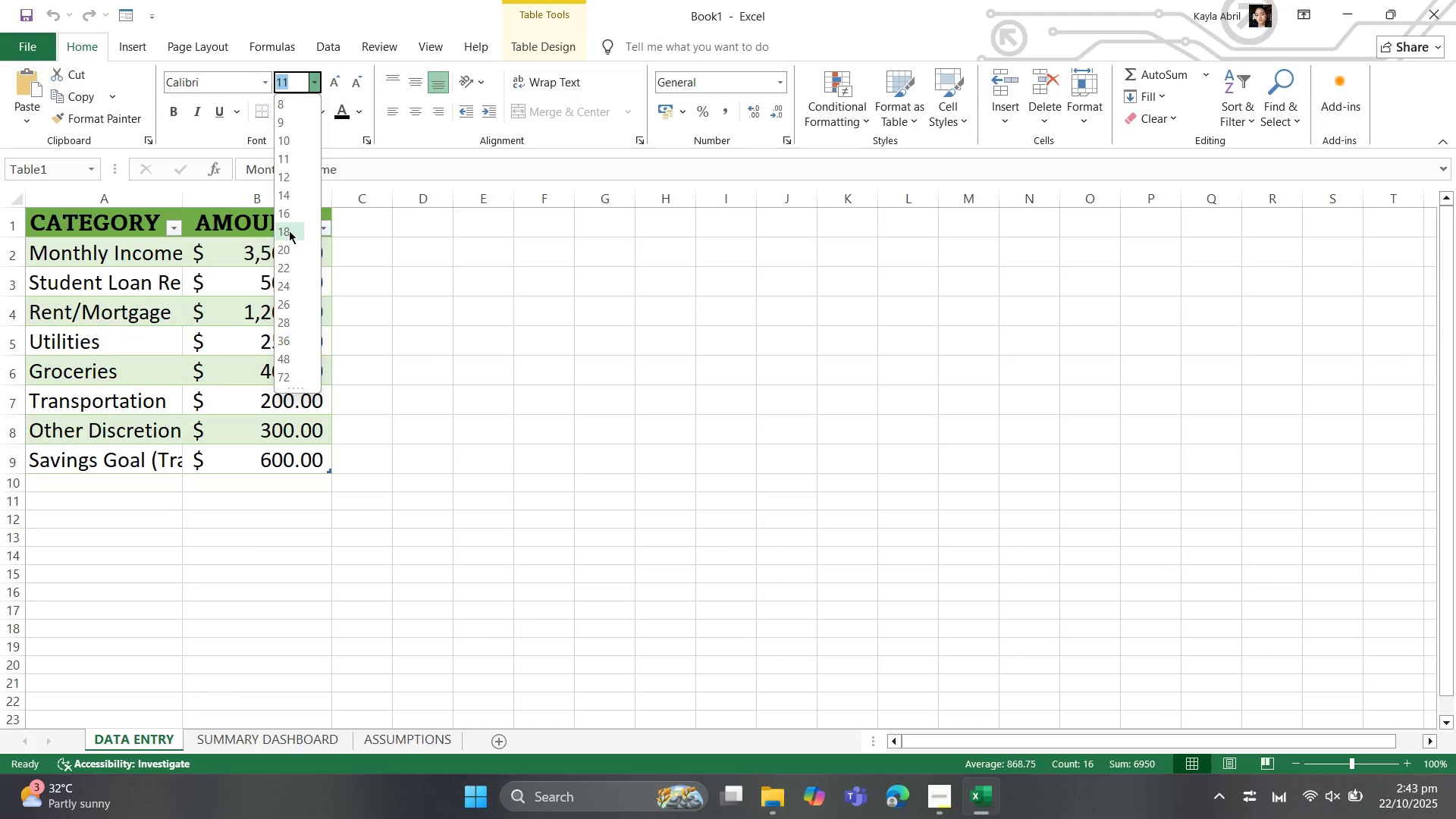 
left_click([289, 231])
 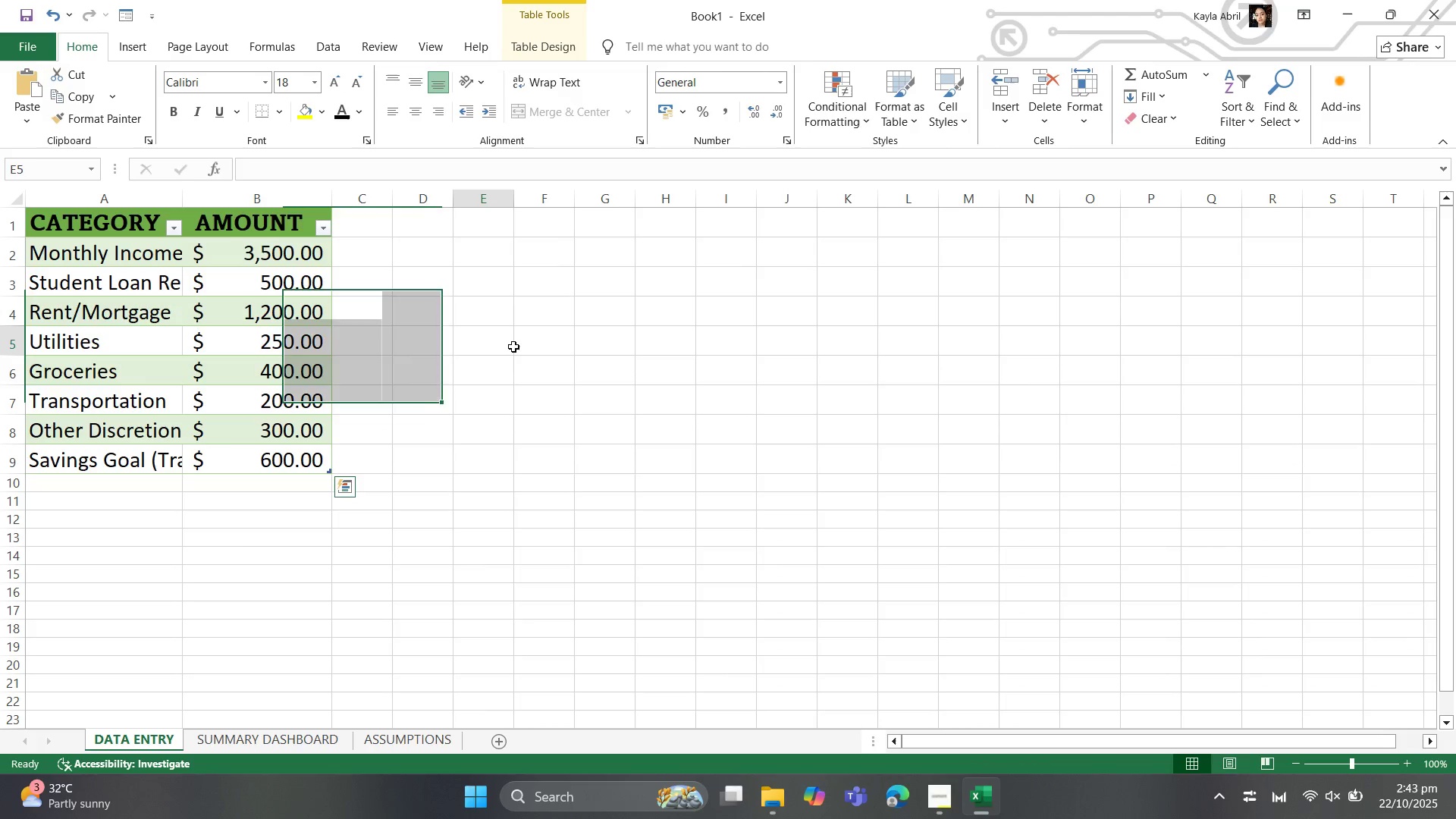 
left_click([513, 347])
 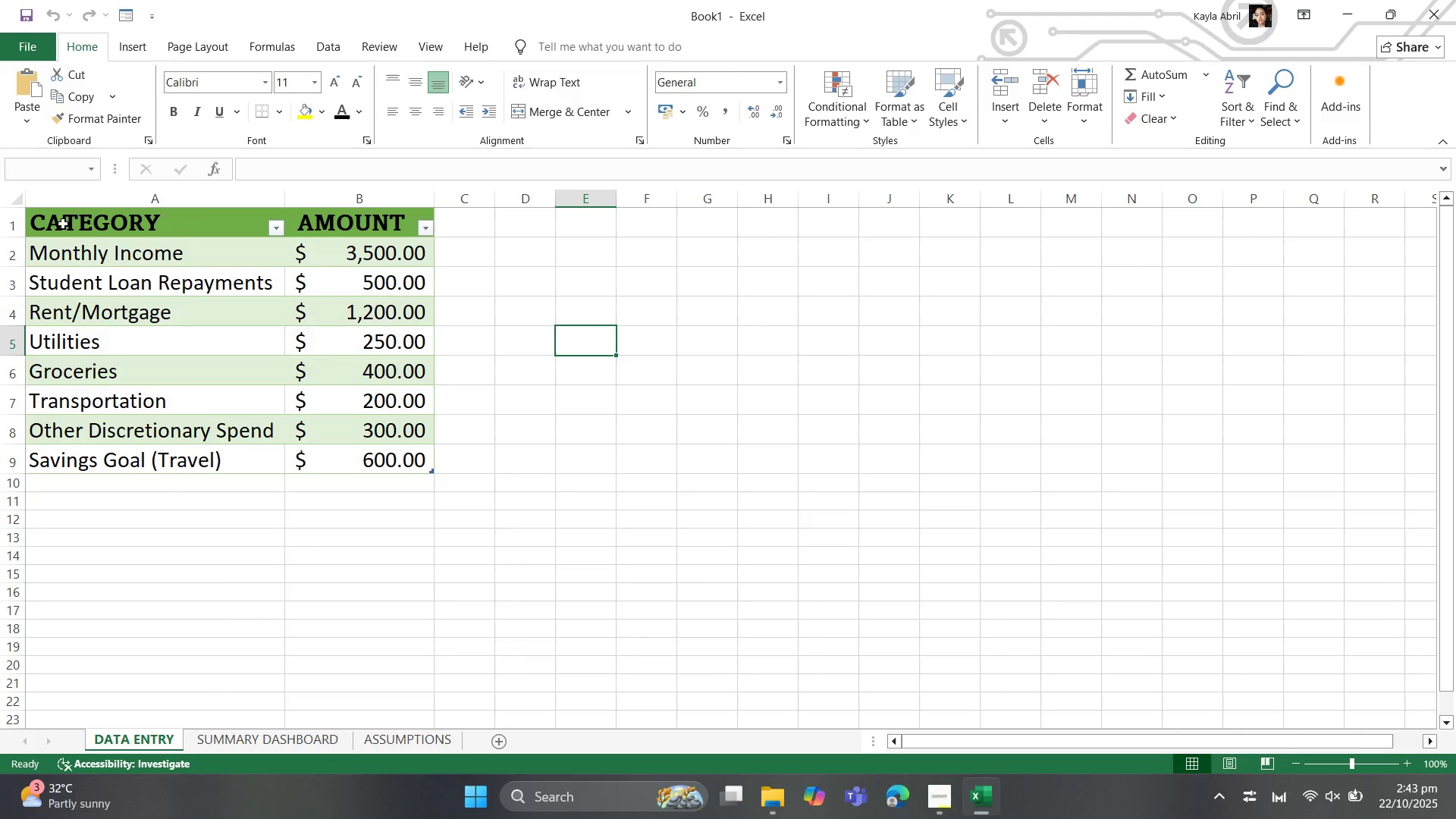 
left_click([49, 224])
 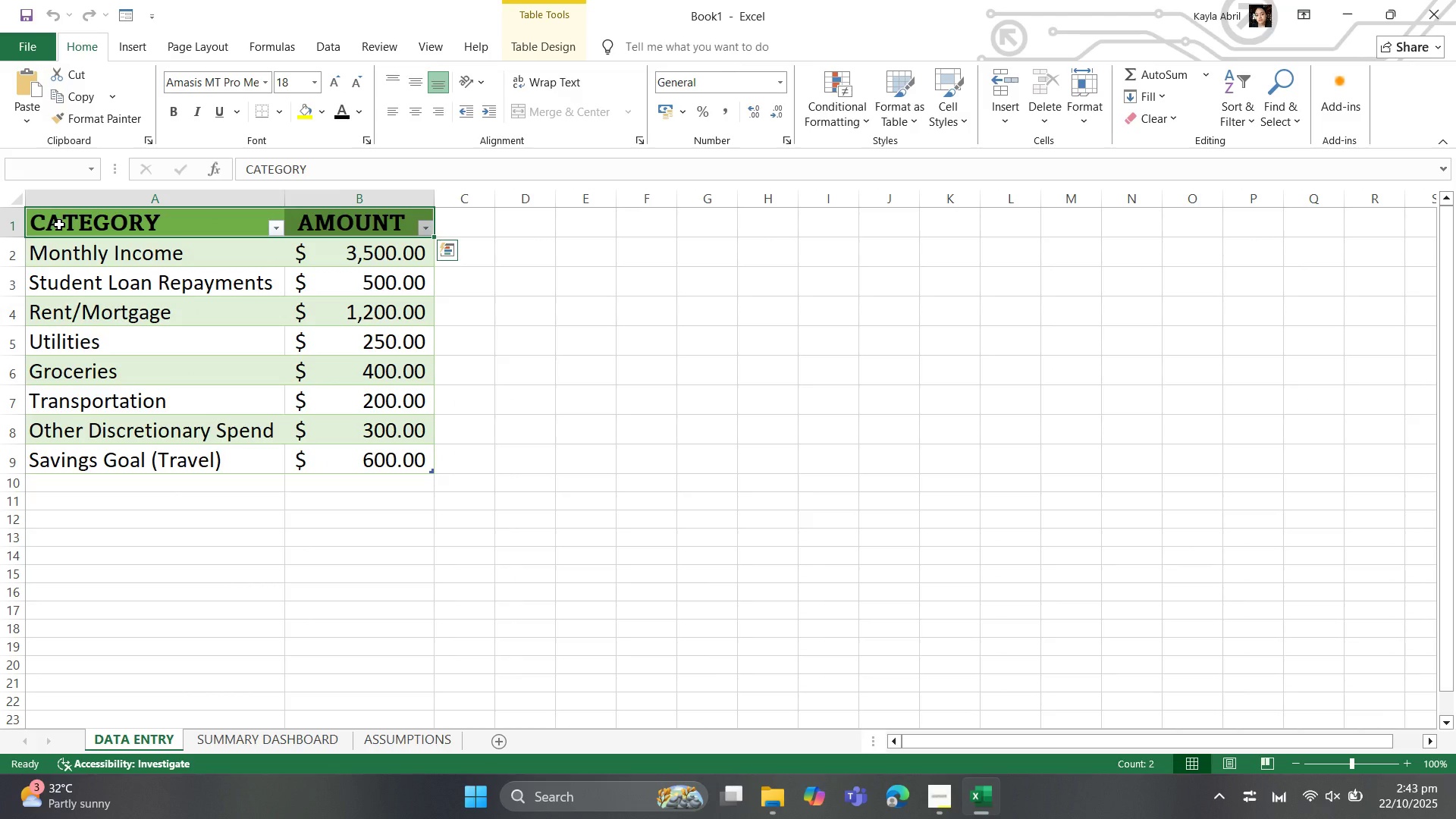 
left_click_drag(start_coordinate=[59, 224], to_coordinate=[326, 462])
 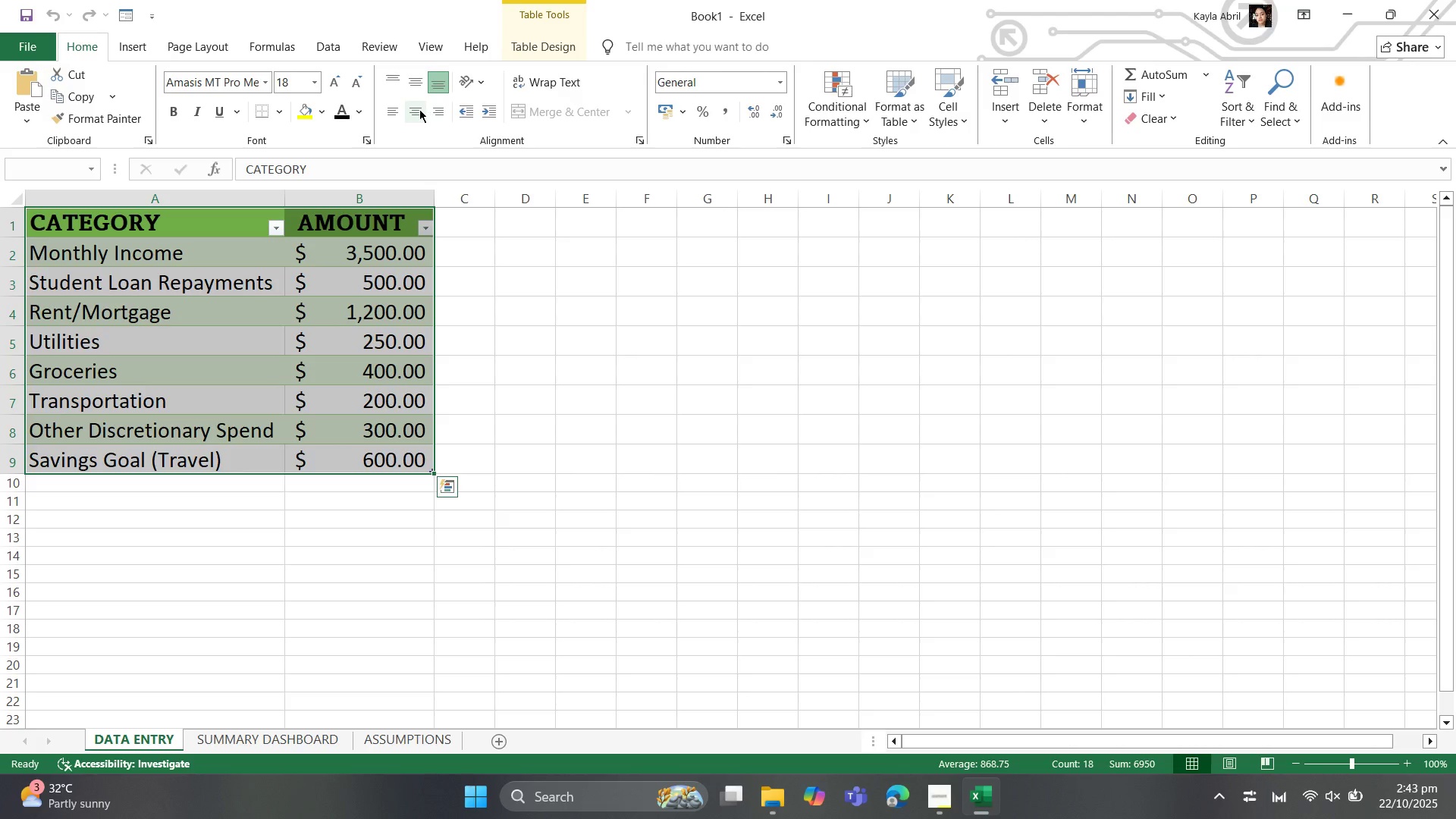 
left_click([413, 115])
 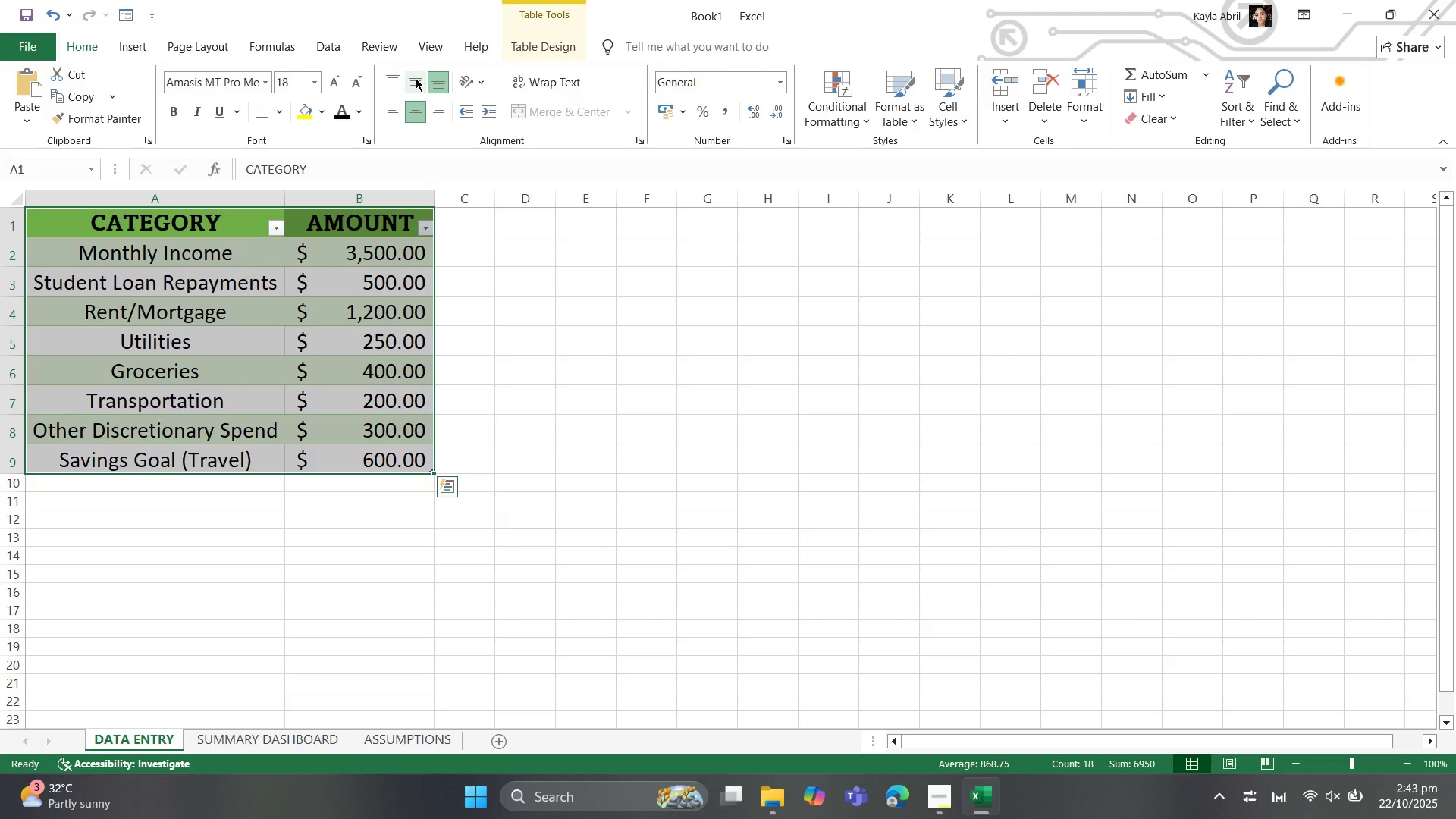 
left_click([416, 78])
 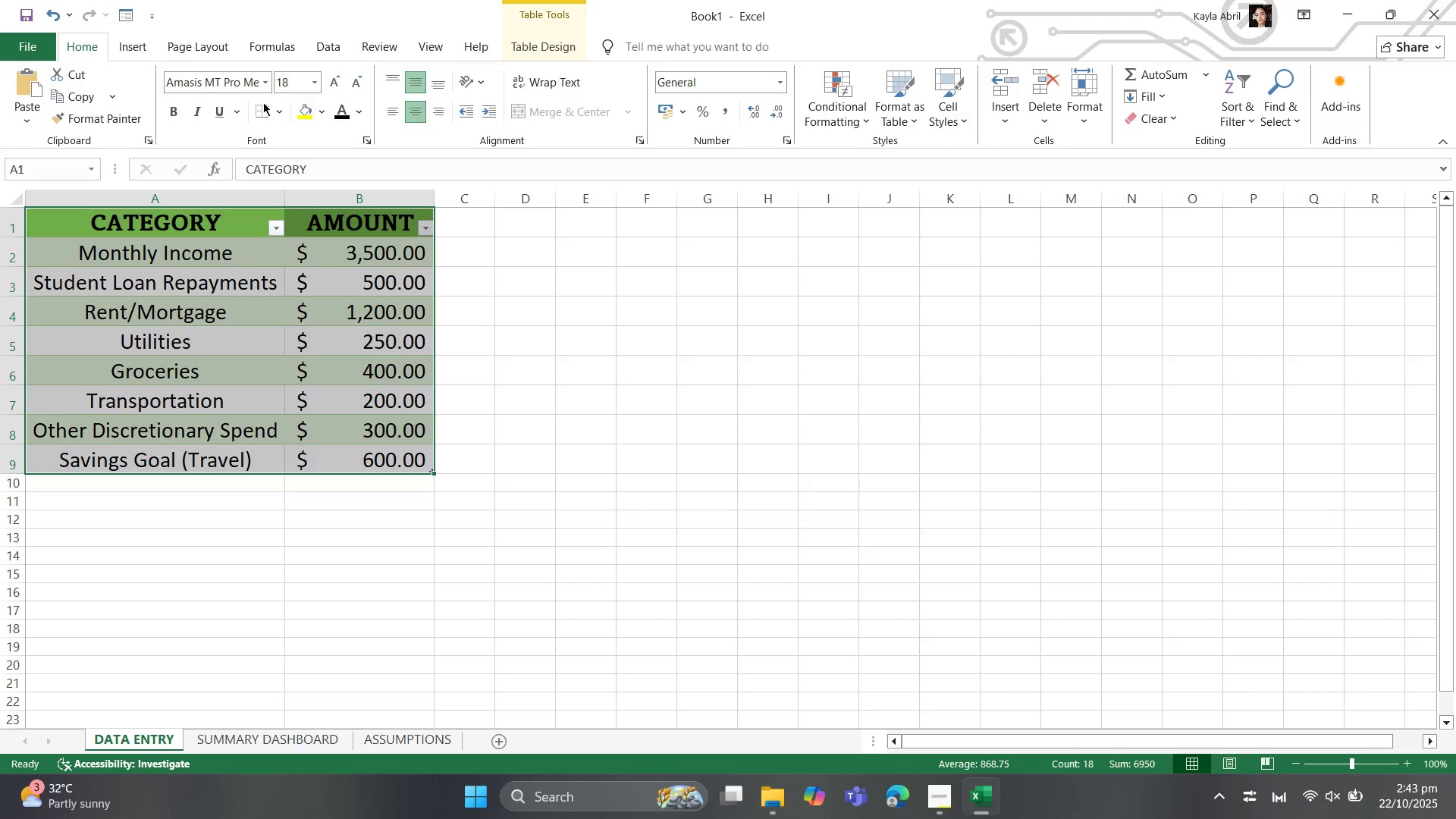 
left_click([278, 119])
 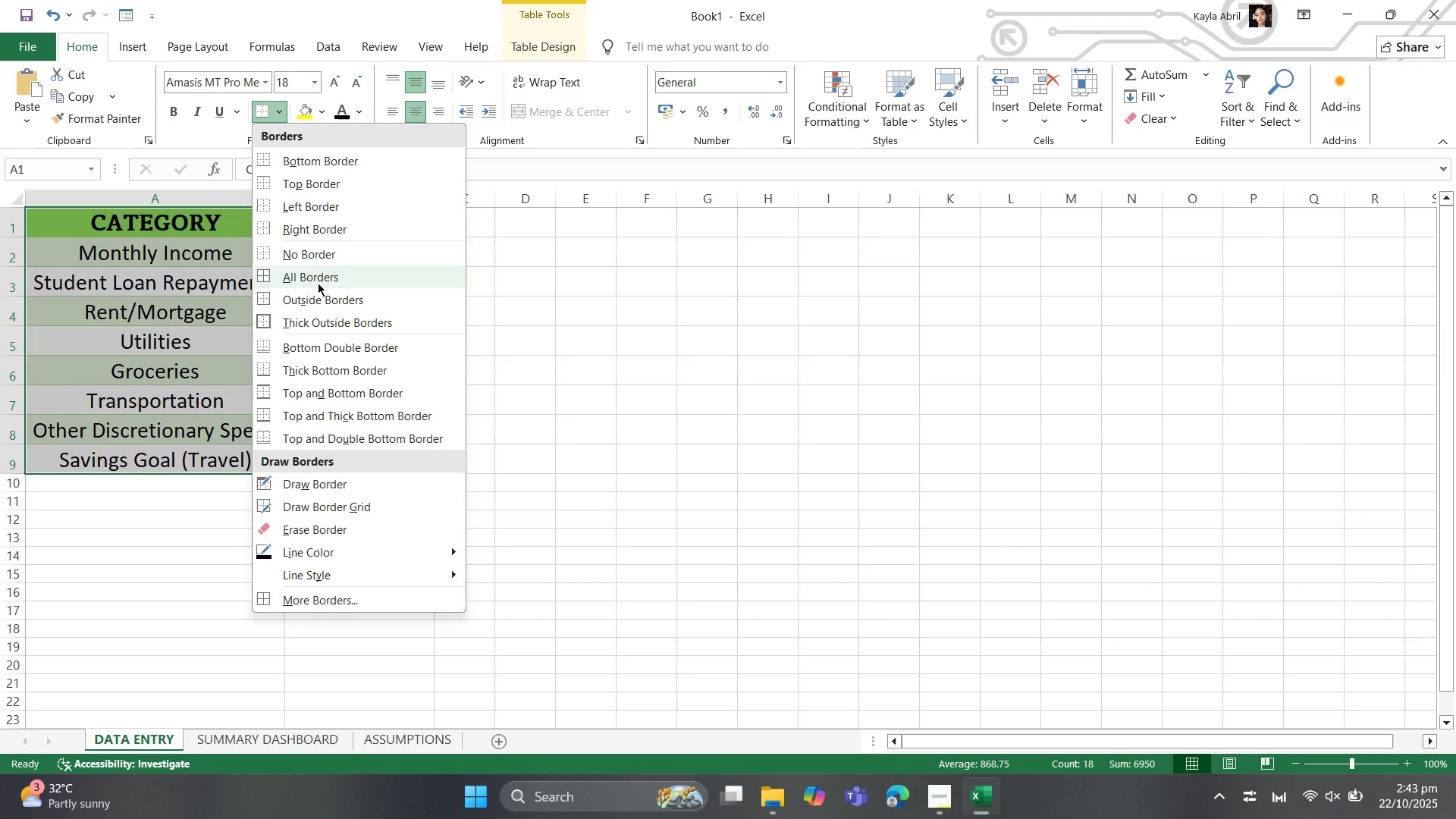 
left_click([318, 283])
 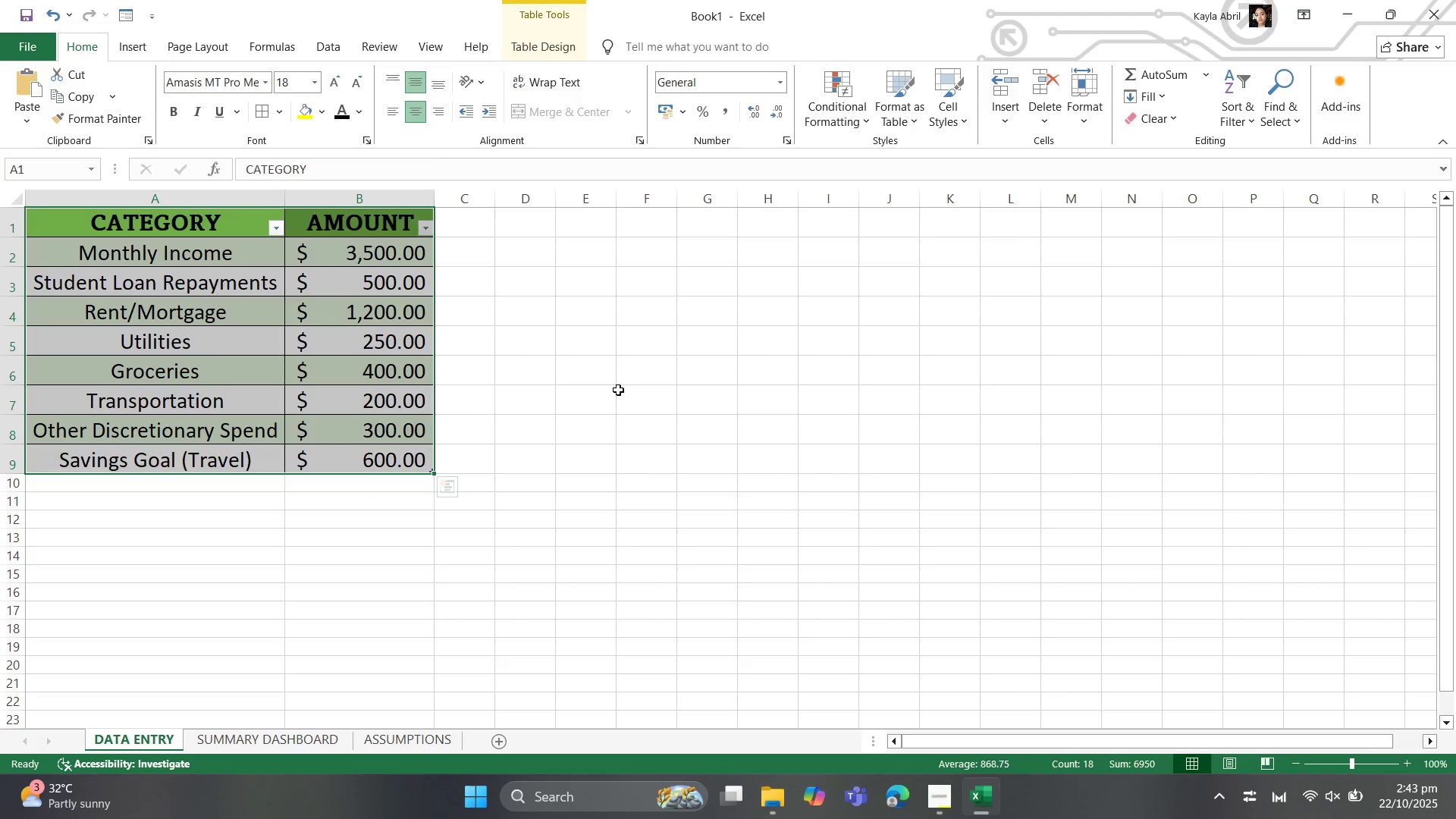 
left_click([618, 390])
 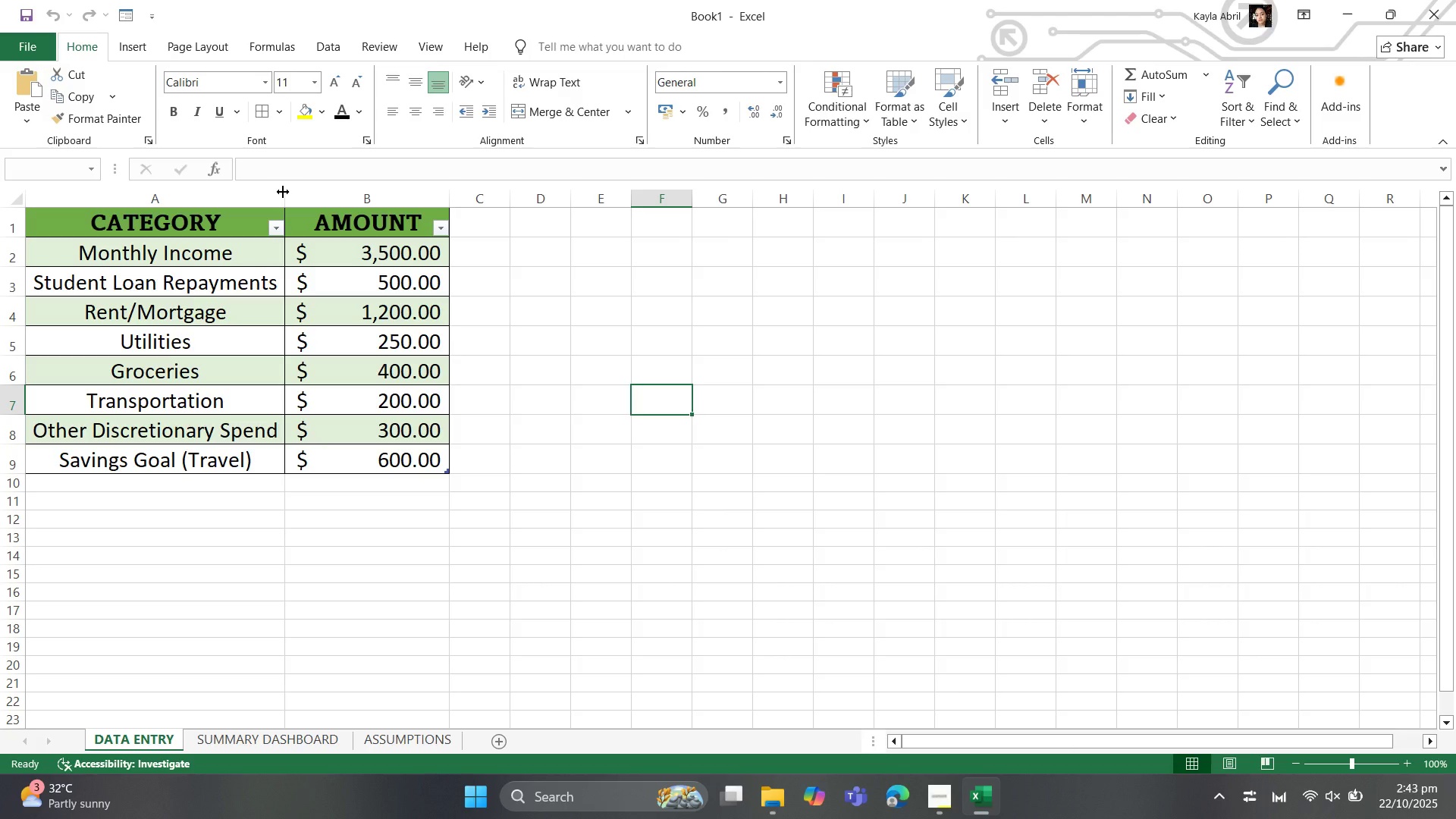 
wait(9.73)
 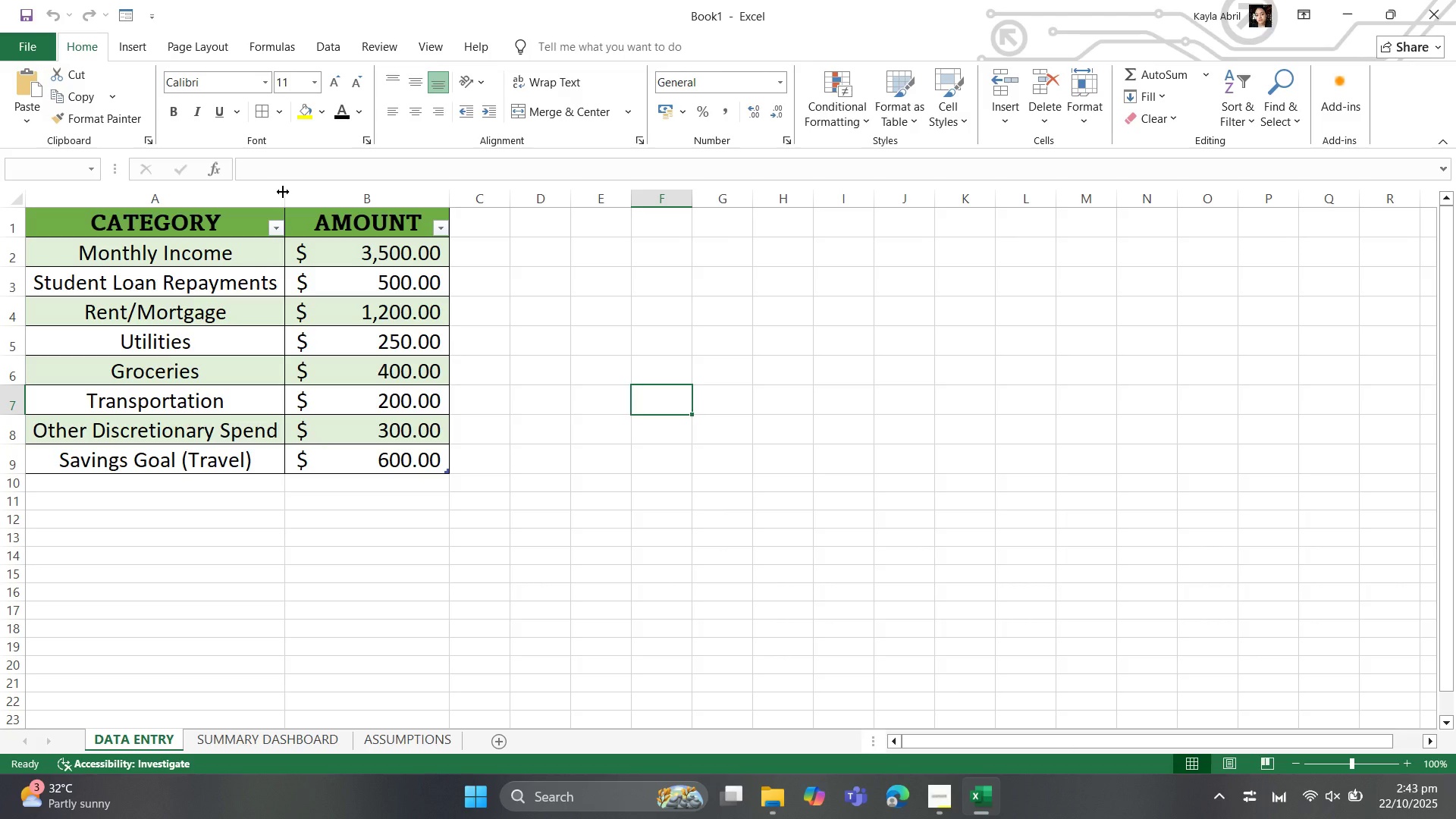 
left_click_drag(start_coordinate=[147, 249], to_coordinate=[145, 450])
 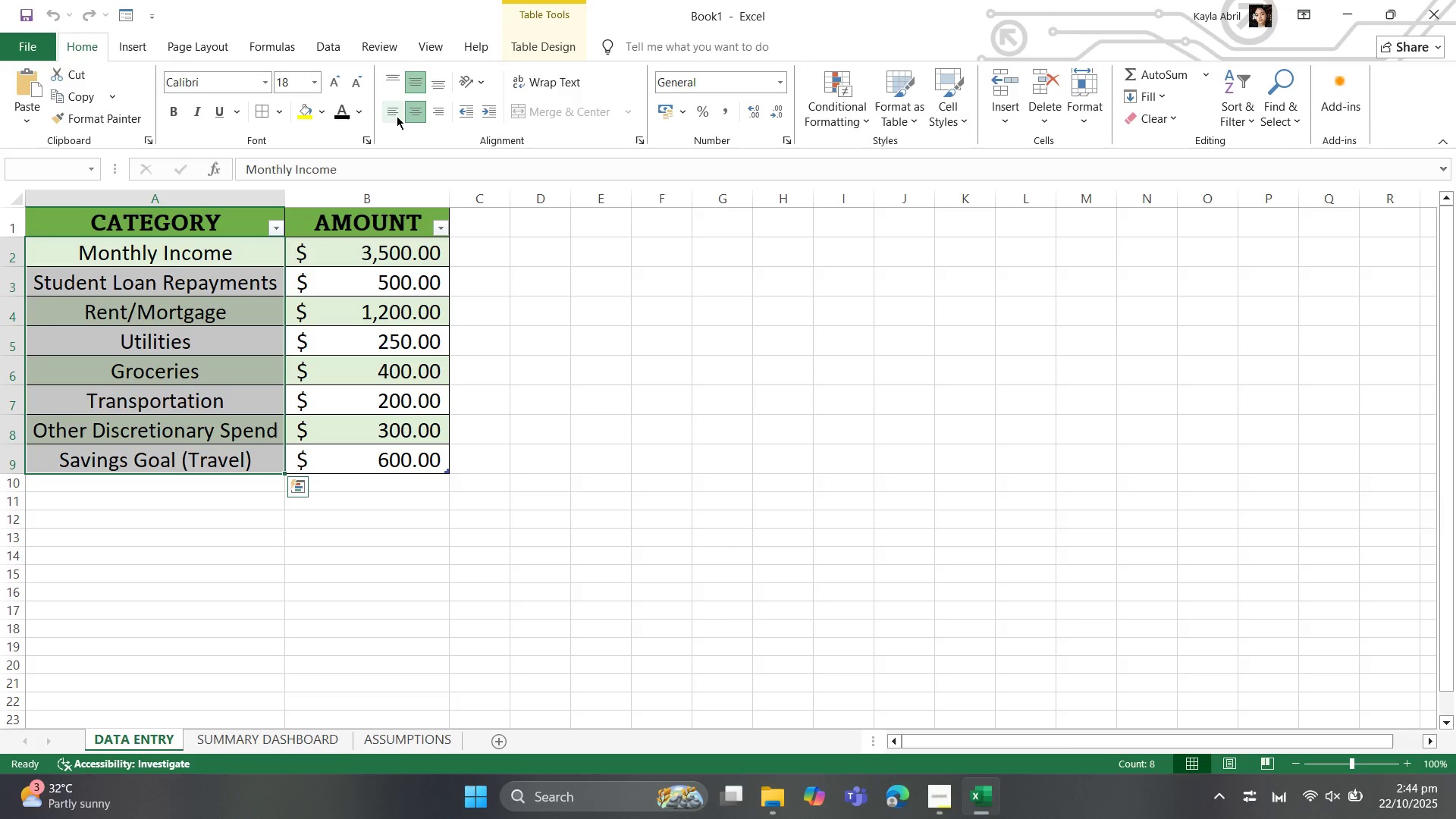 
left_click([397, 116])
 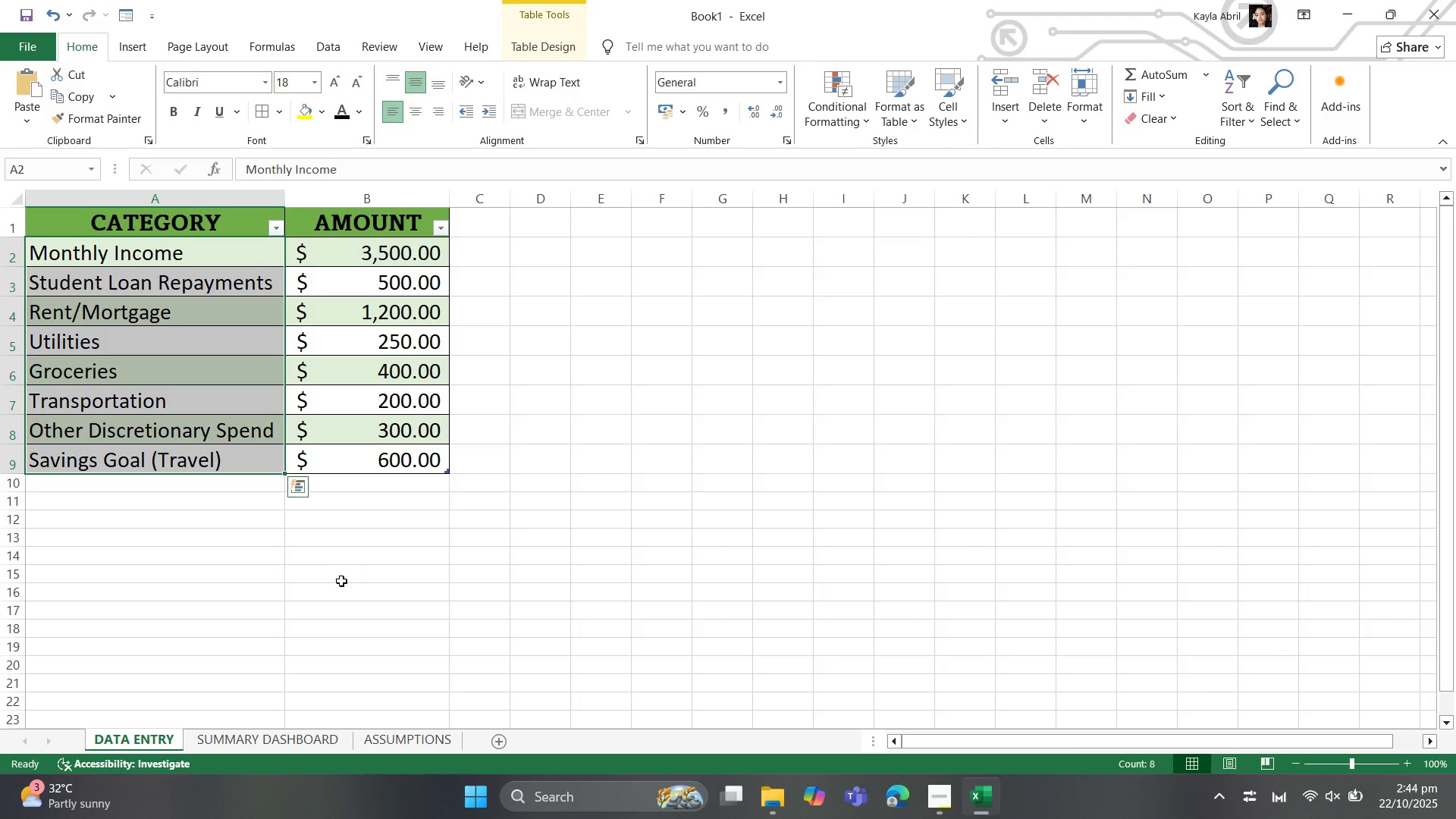 
left_click([339, 587])
 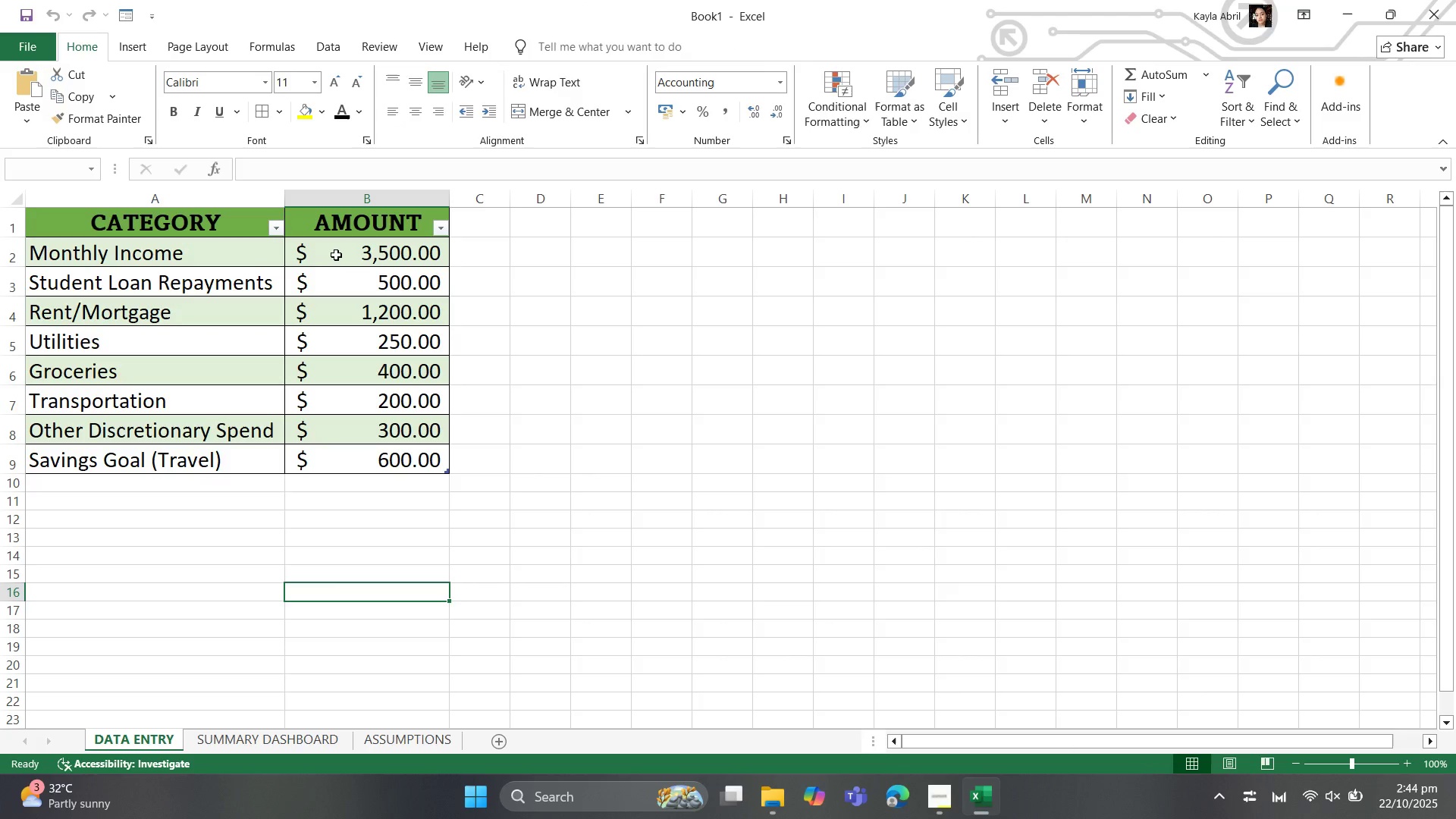 
left_click_drag(start_coordinate=[340, 247], to_coordinate=[329, 450])
 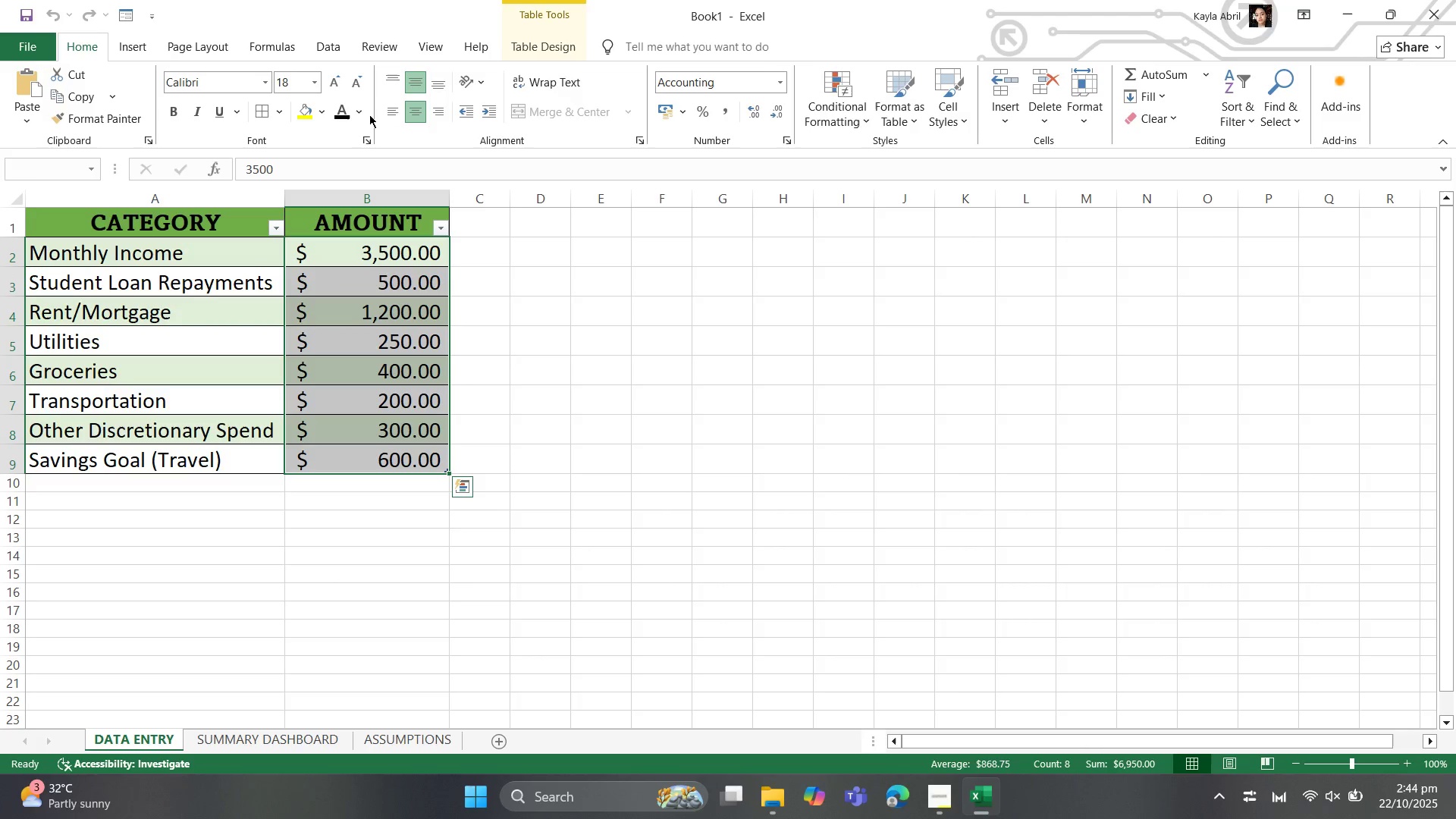 
left_click([384, 113])
 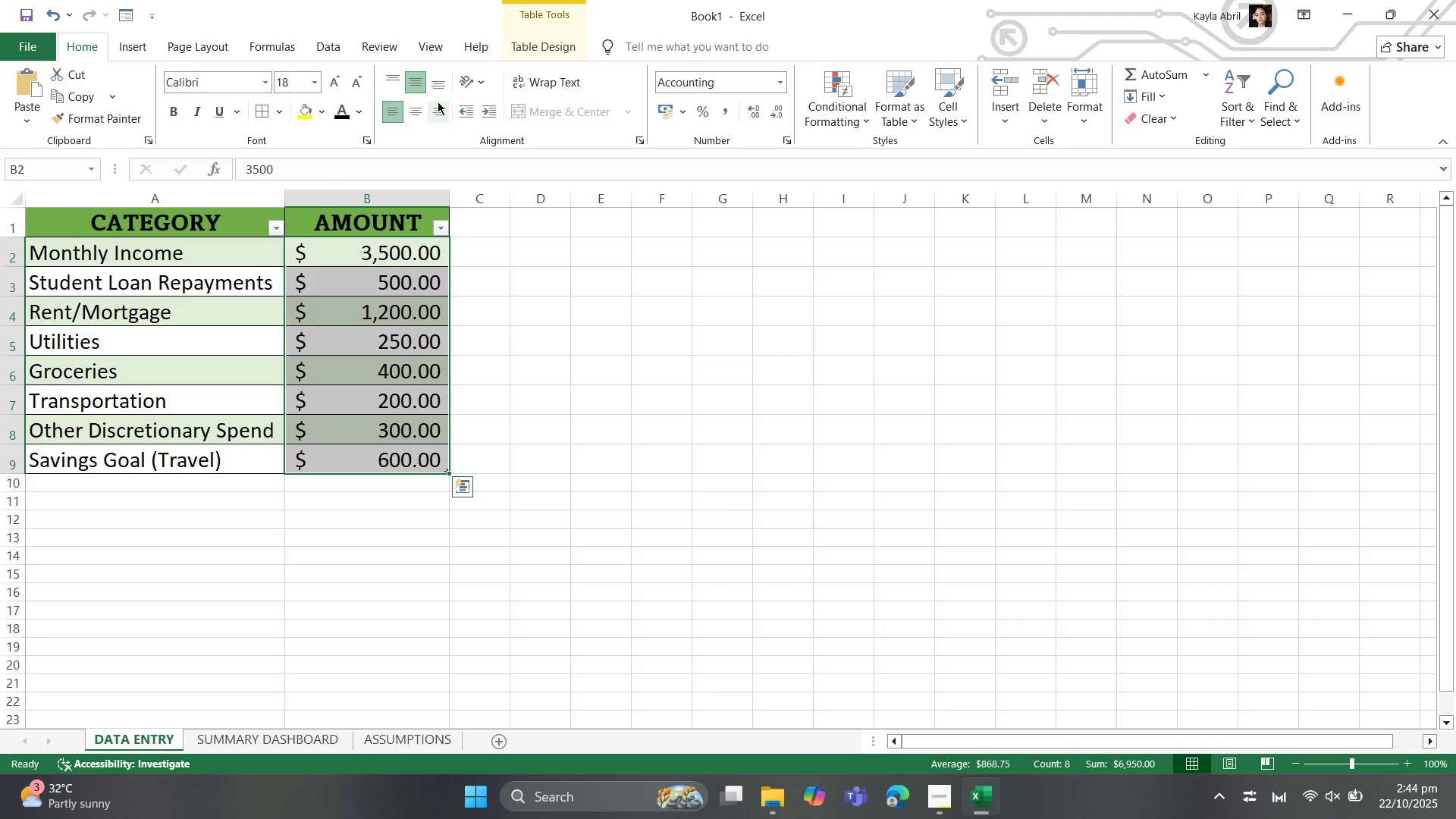 
left_click([438, 102])
 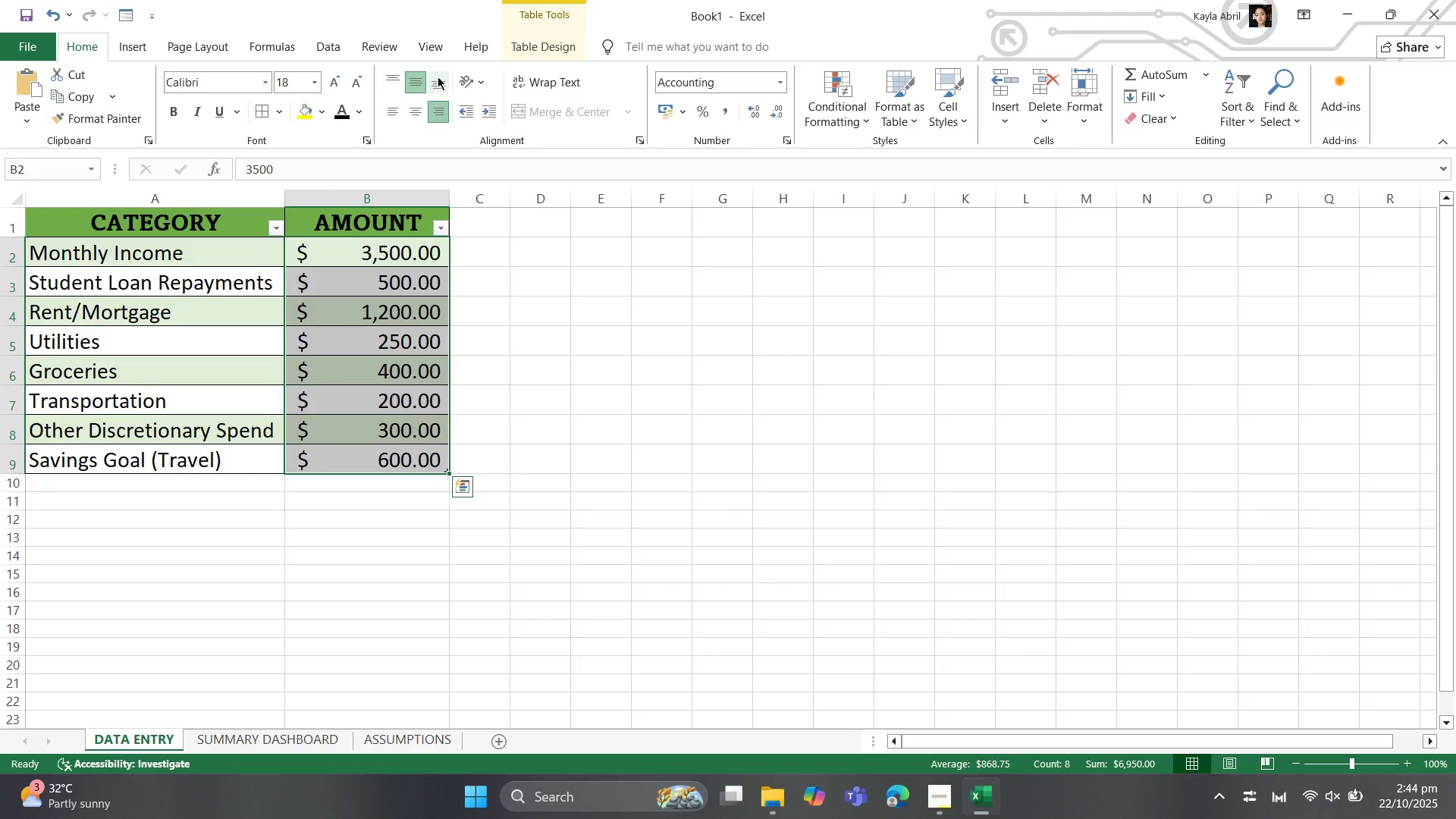 
left_click([438, 77])
 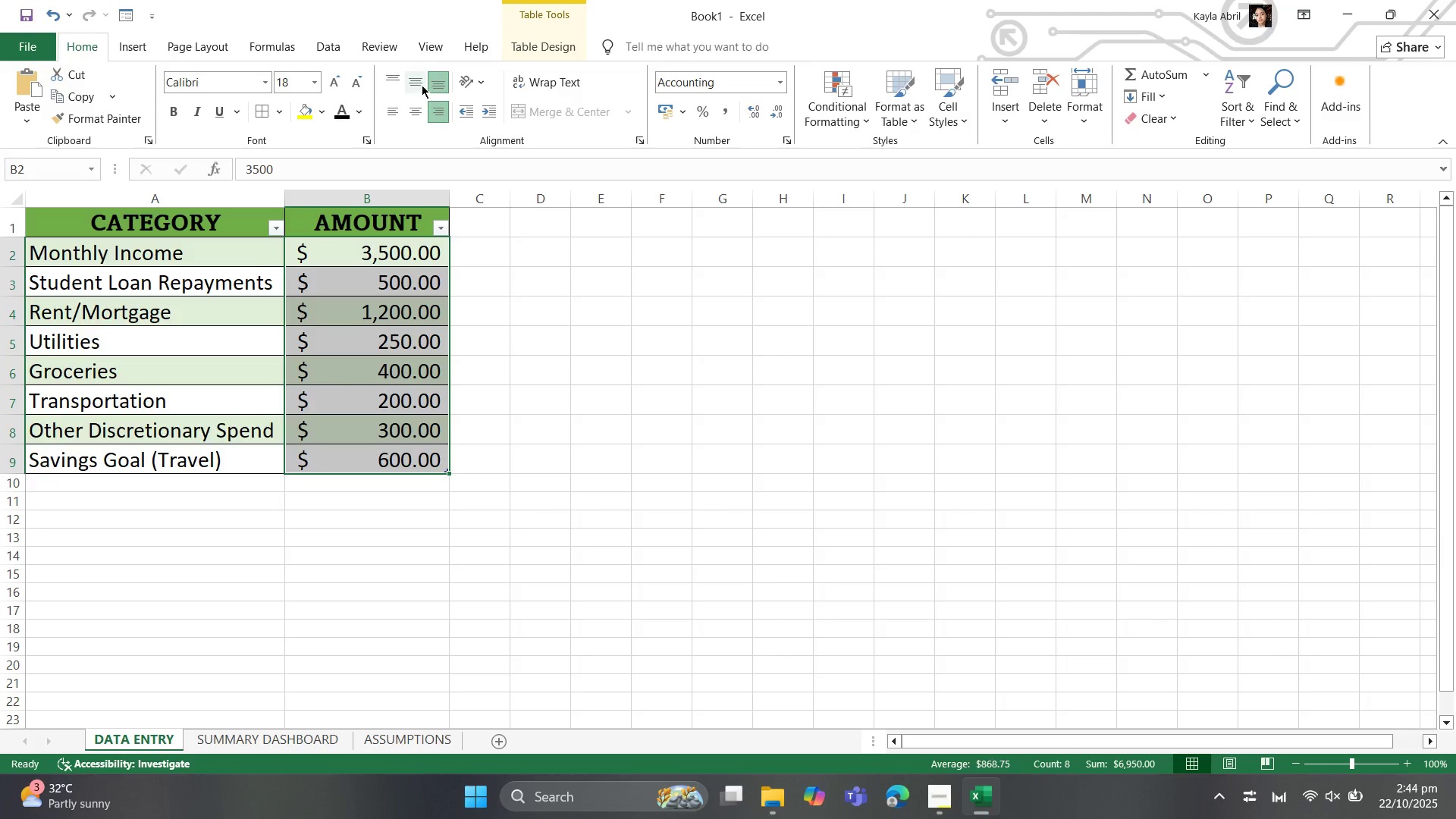 
left_click([419, 80])
 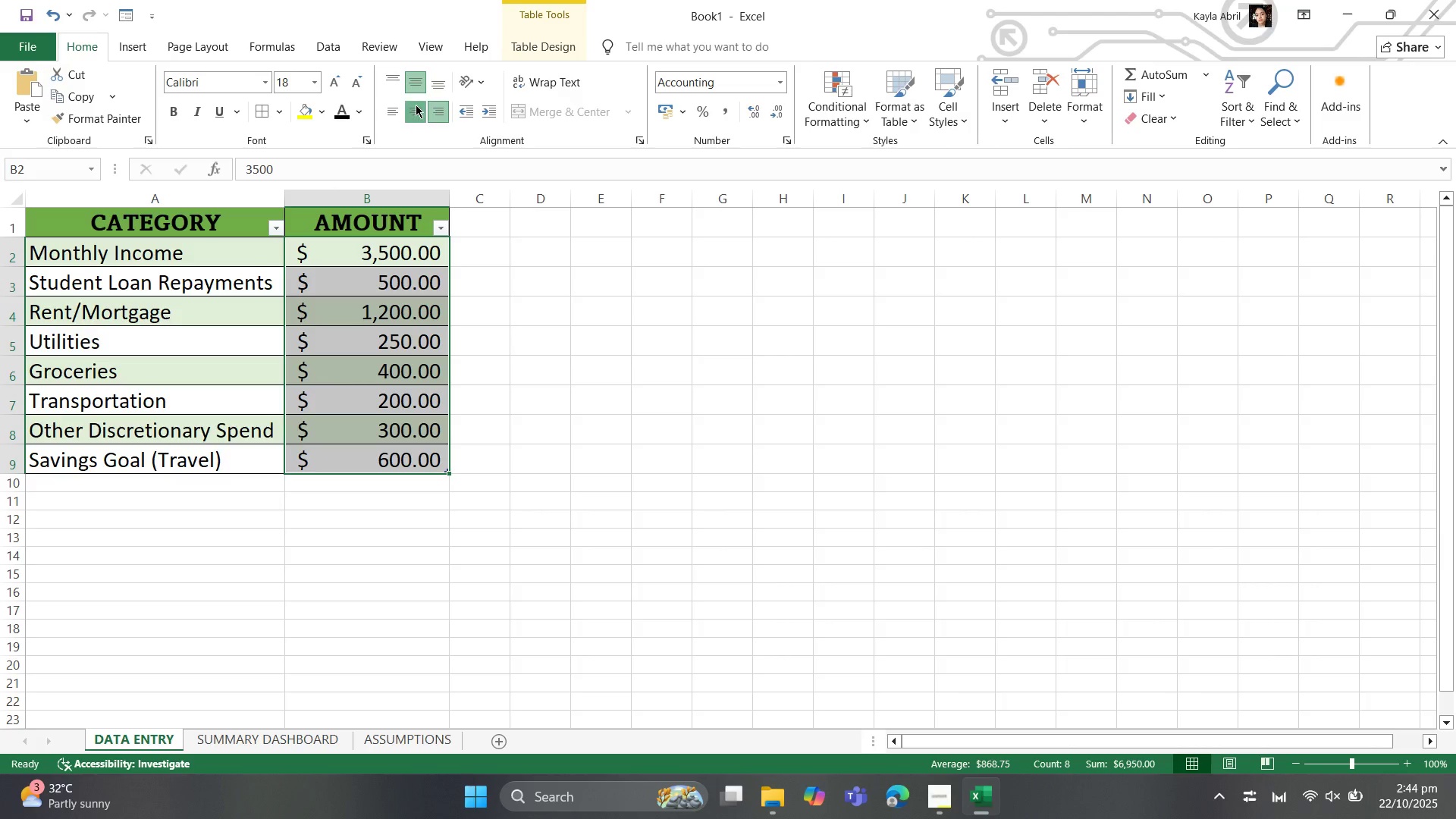 
left_click([416, 105])
 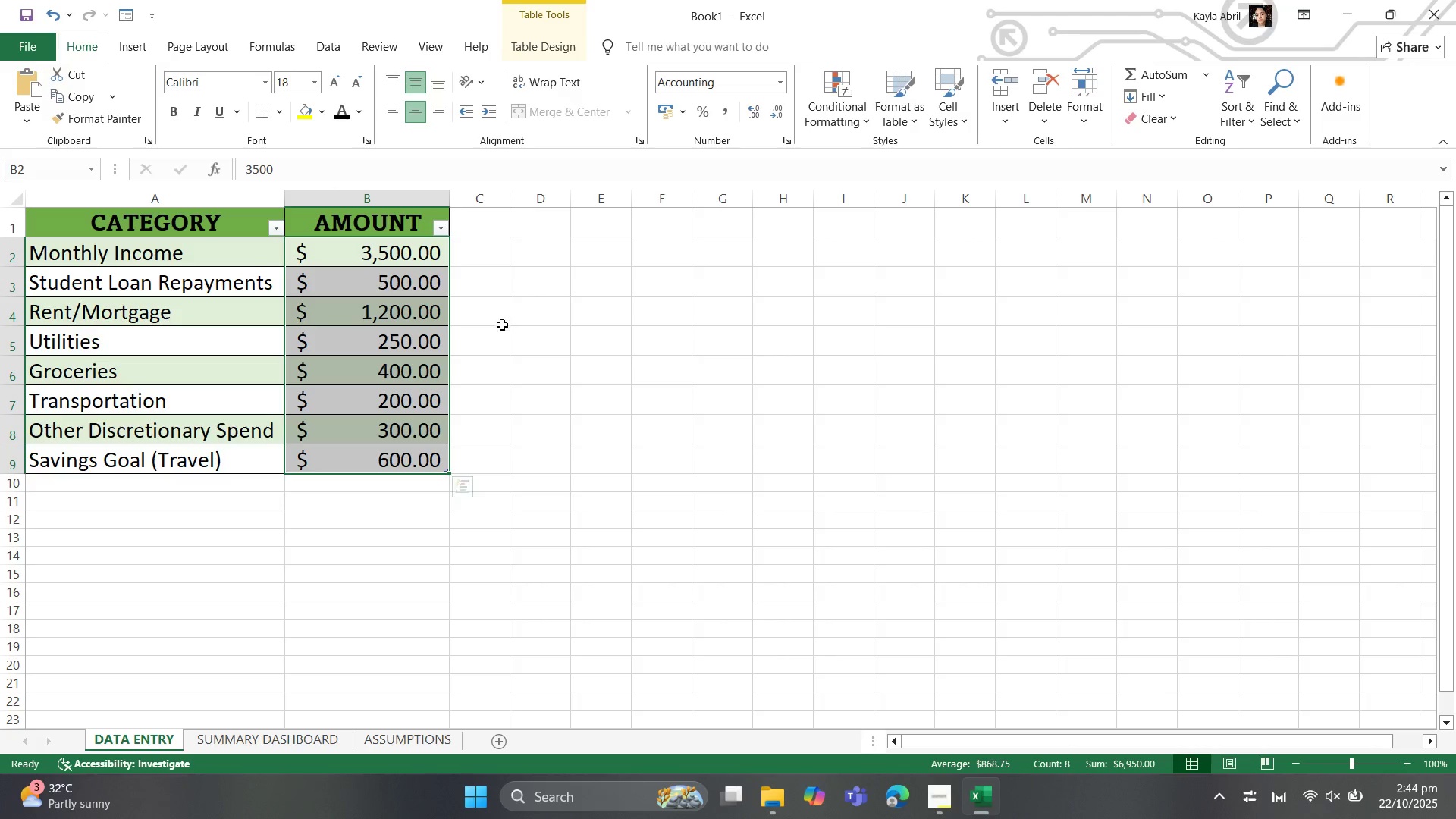 
left_click([506, 332])
 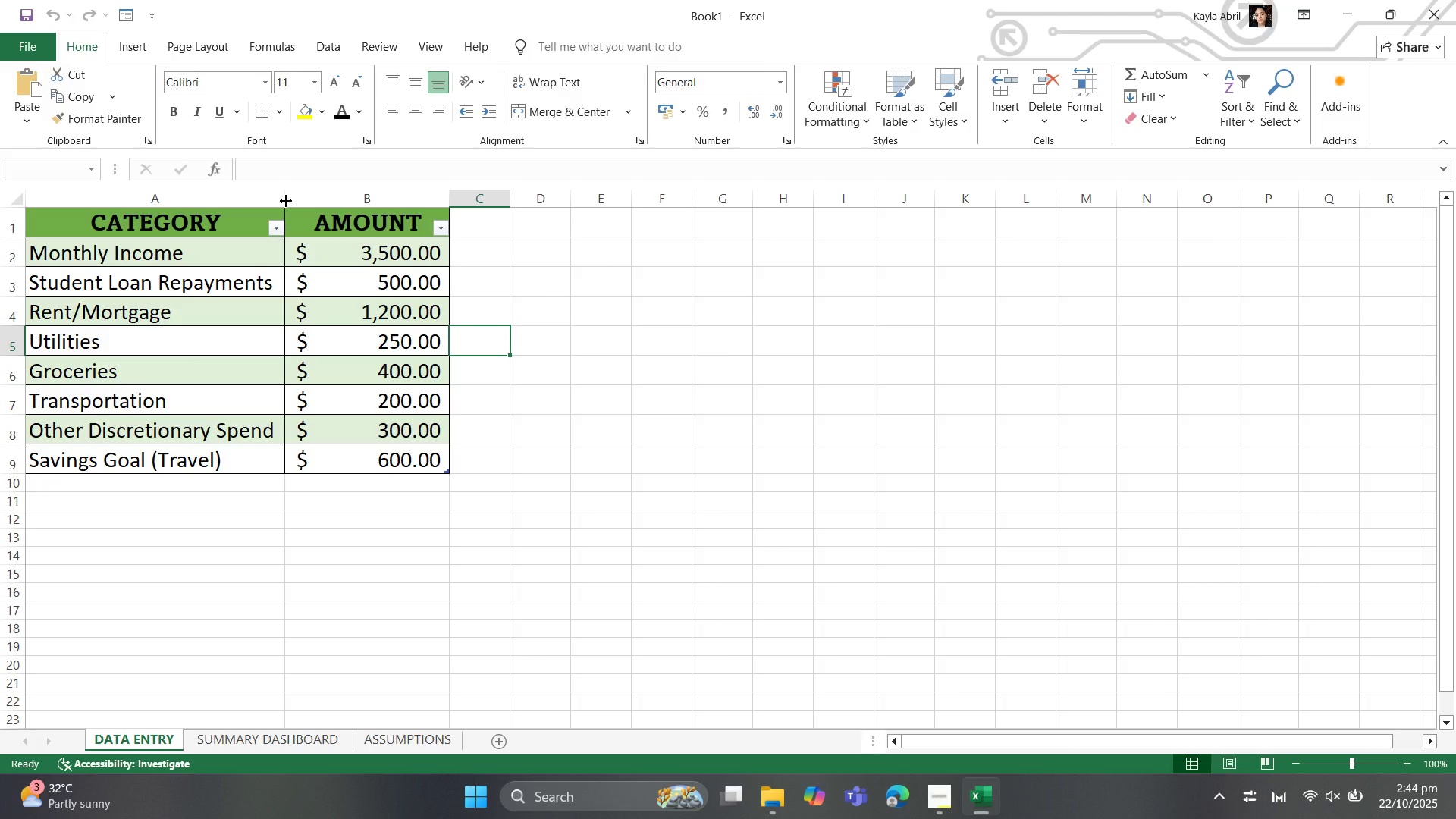 
left_click_drag(start_coordinate=[286, 199], to_coordinate=[329, 199])
 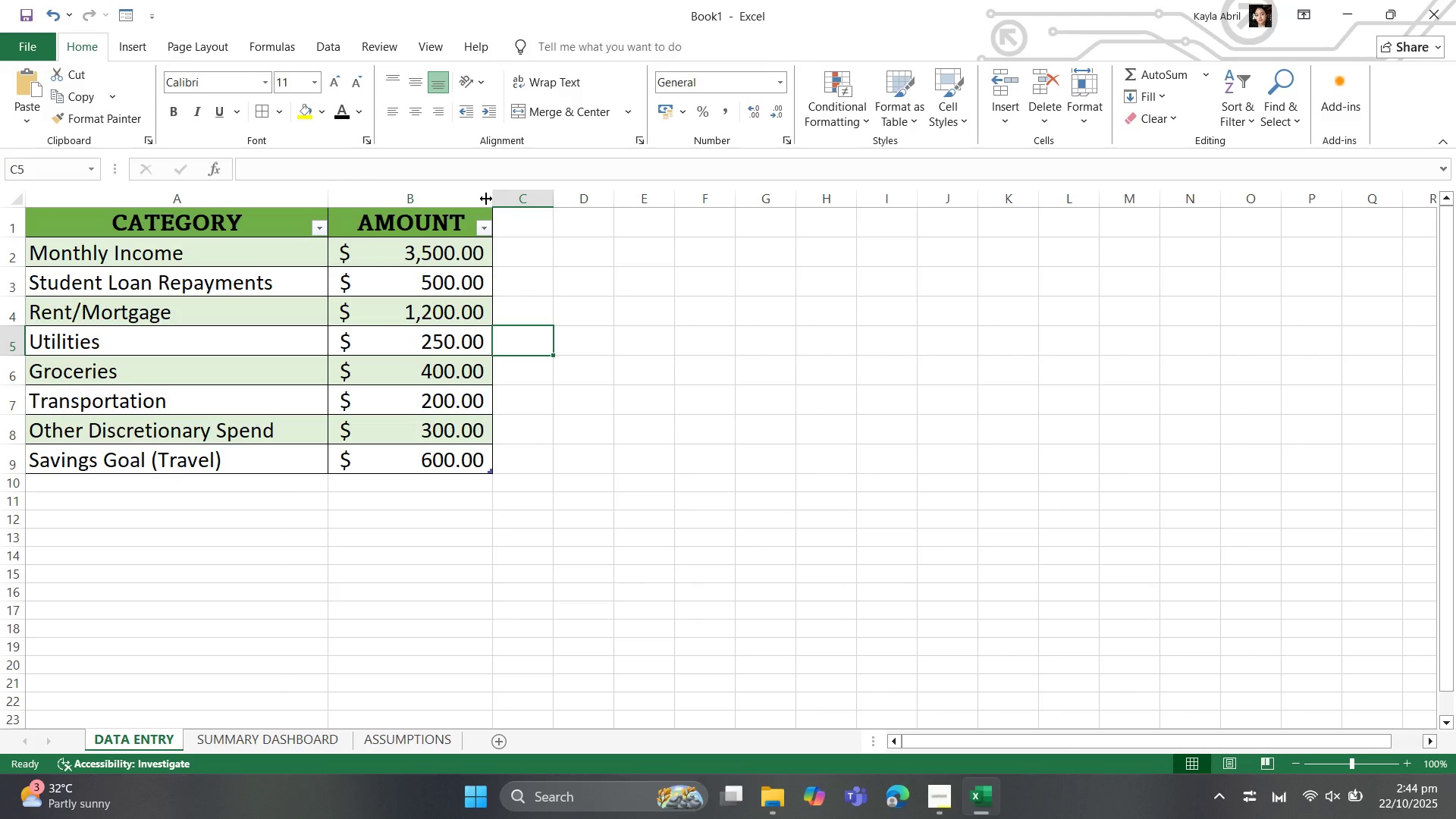 
left_click_drag(start_coordinate=[493, 197], to_coordinate=[544, 197])
 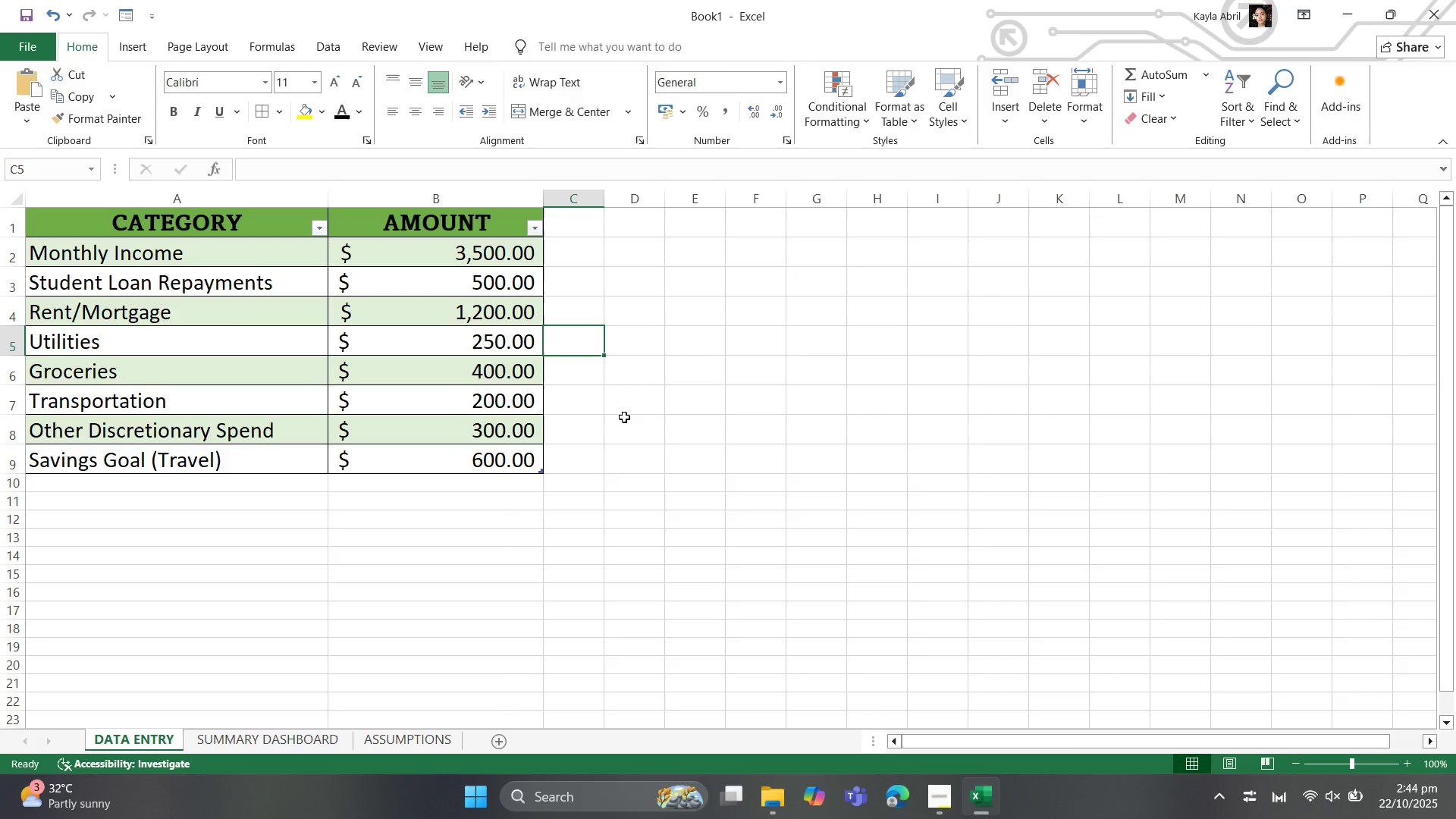 
left_click([624, 417])
 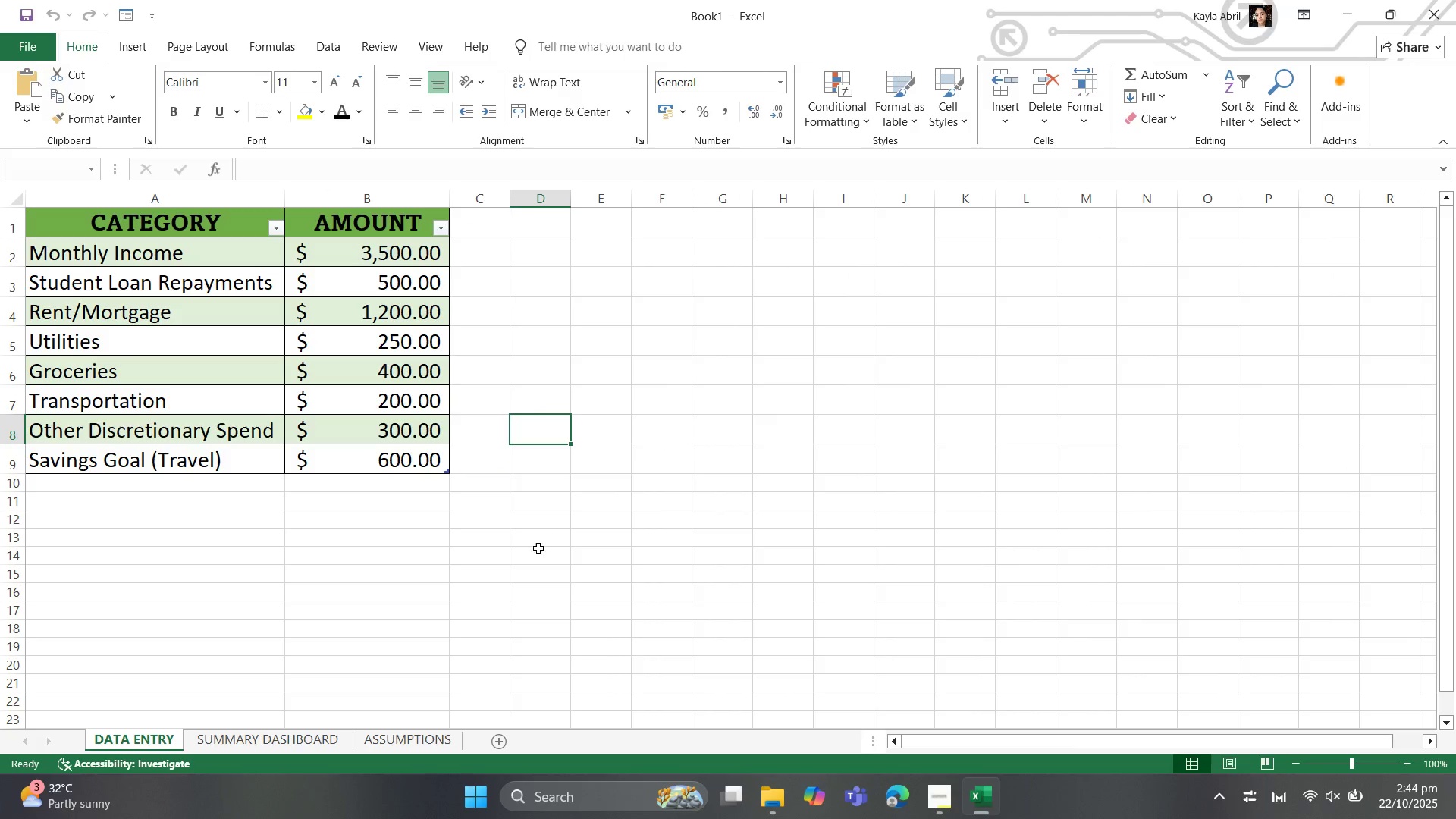 
left_click([538, 551])
 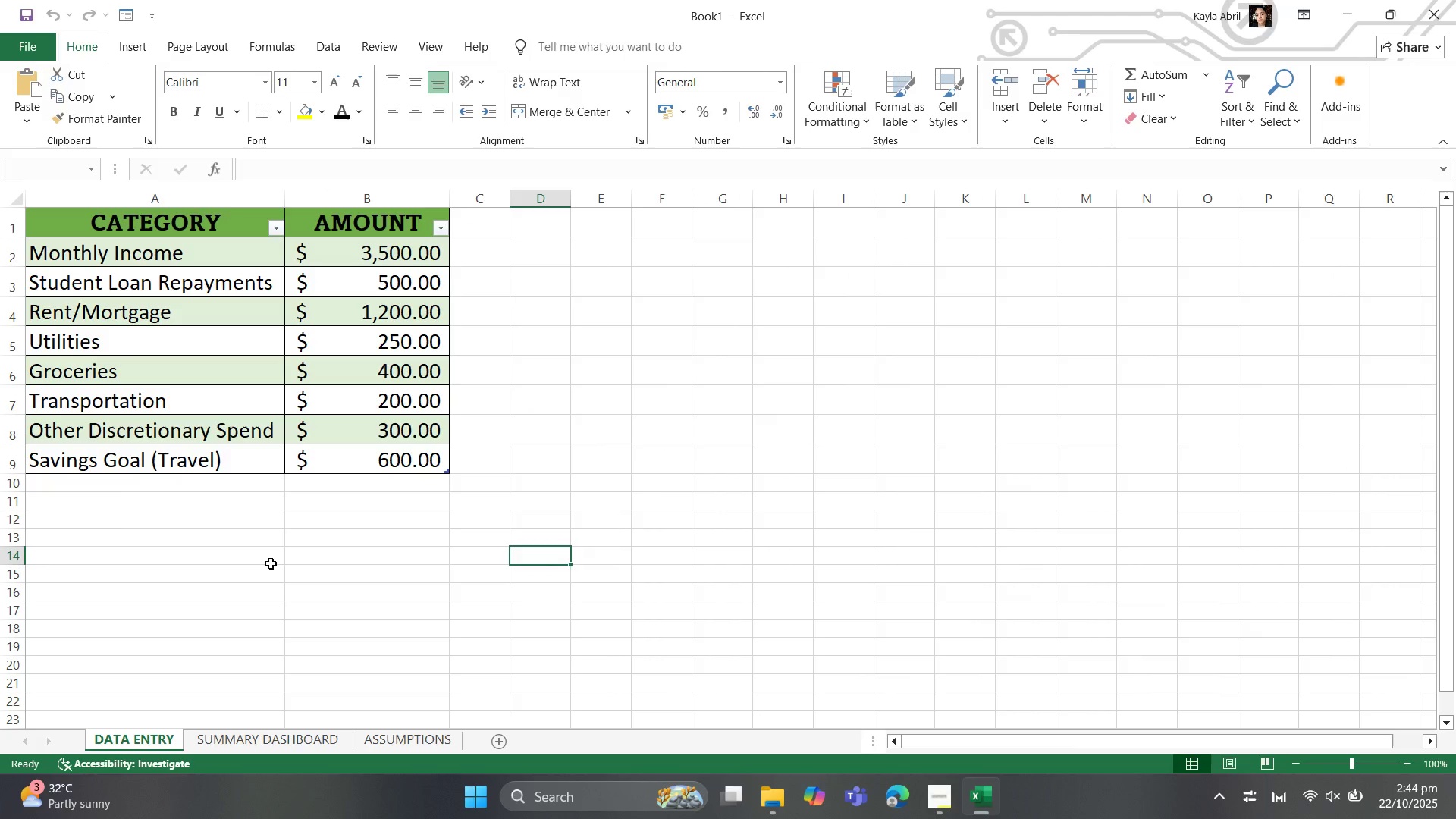 
left_click([271, 563])
 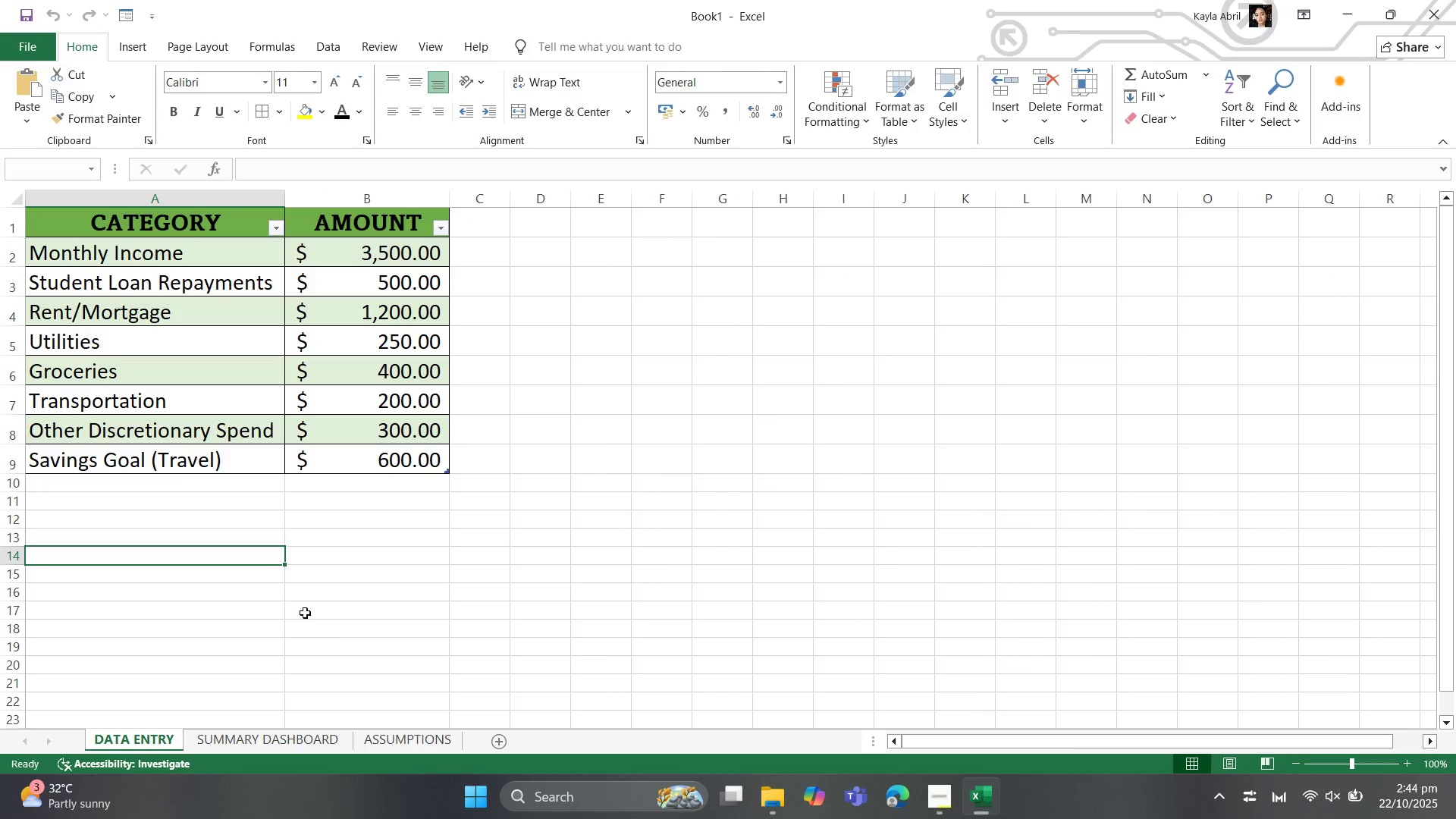 
left_click([129, 520])
 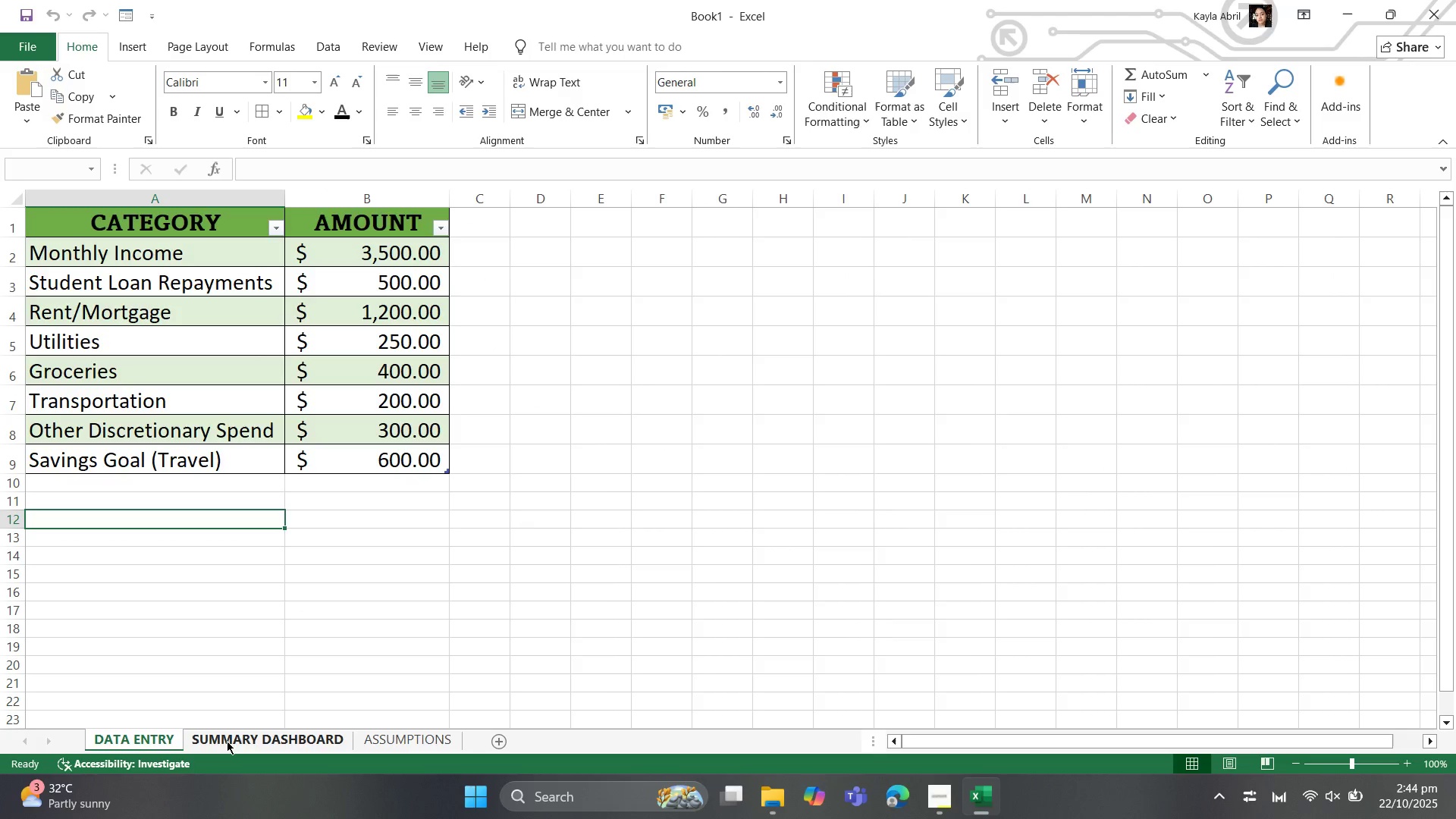 
left_click([228, 741])
 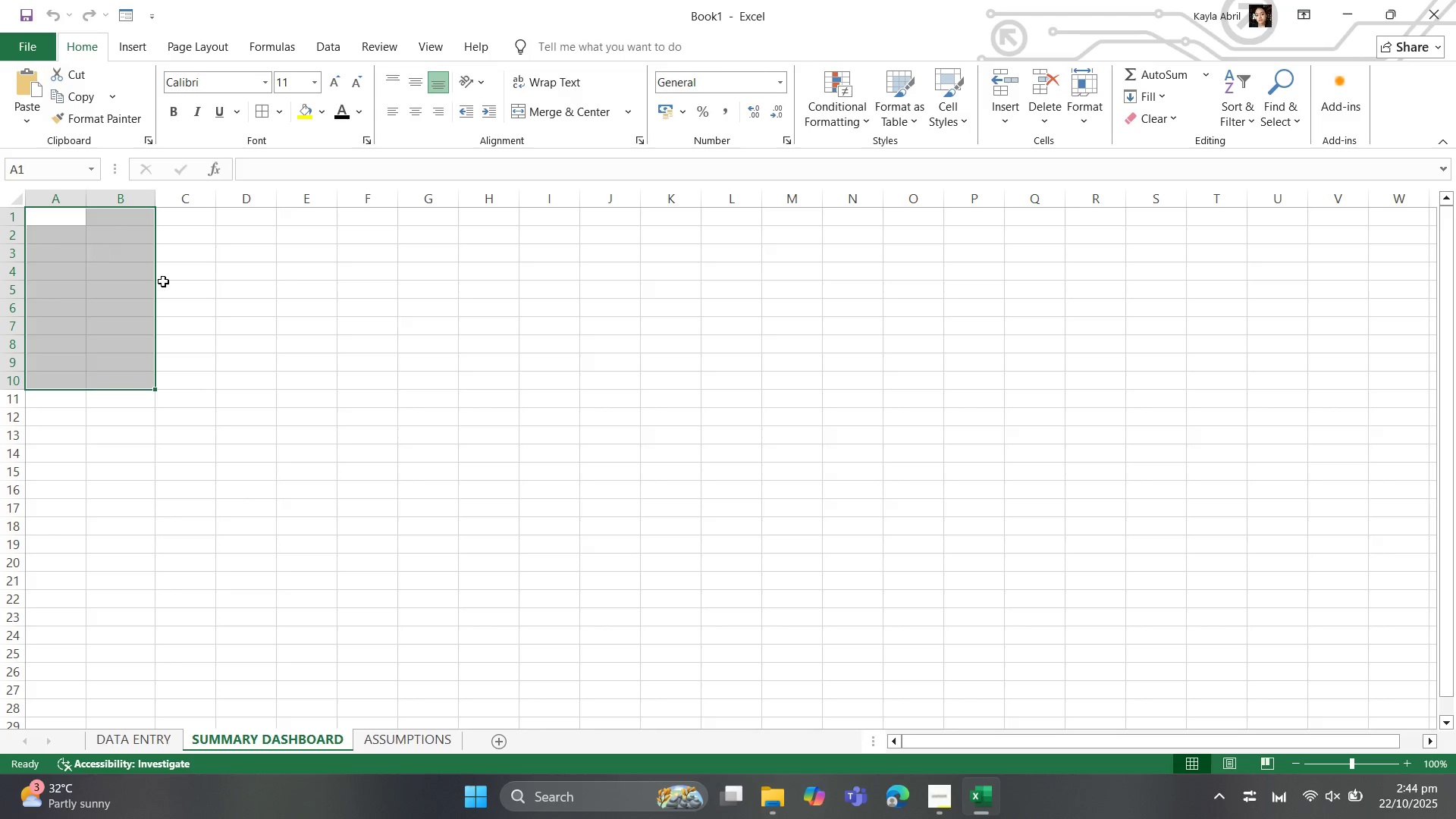 
left_click([249, 324])
 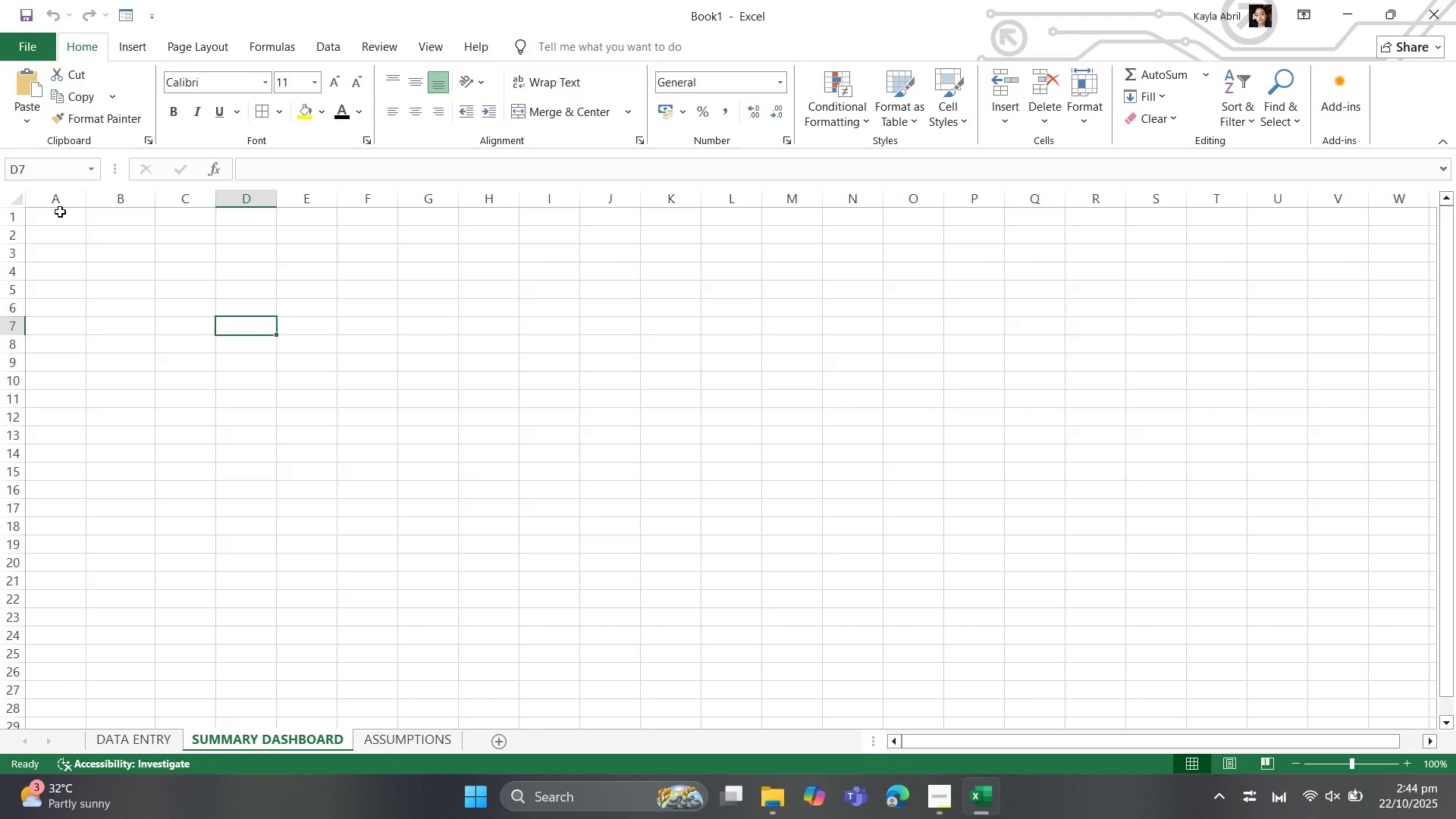 
left_click([58, 209])
 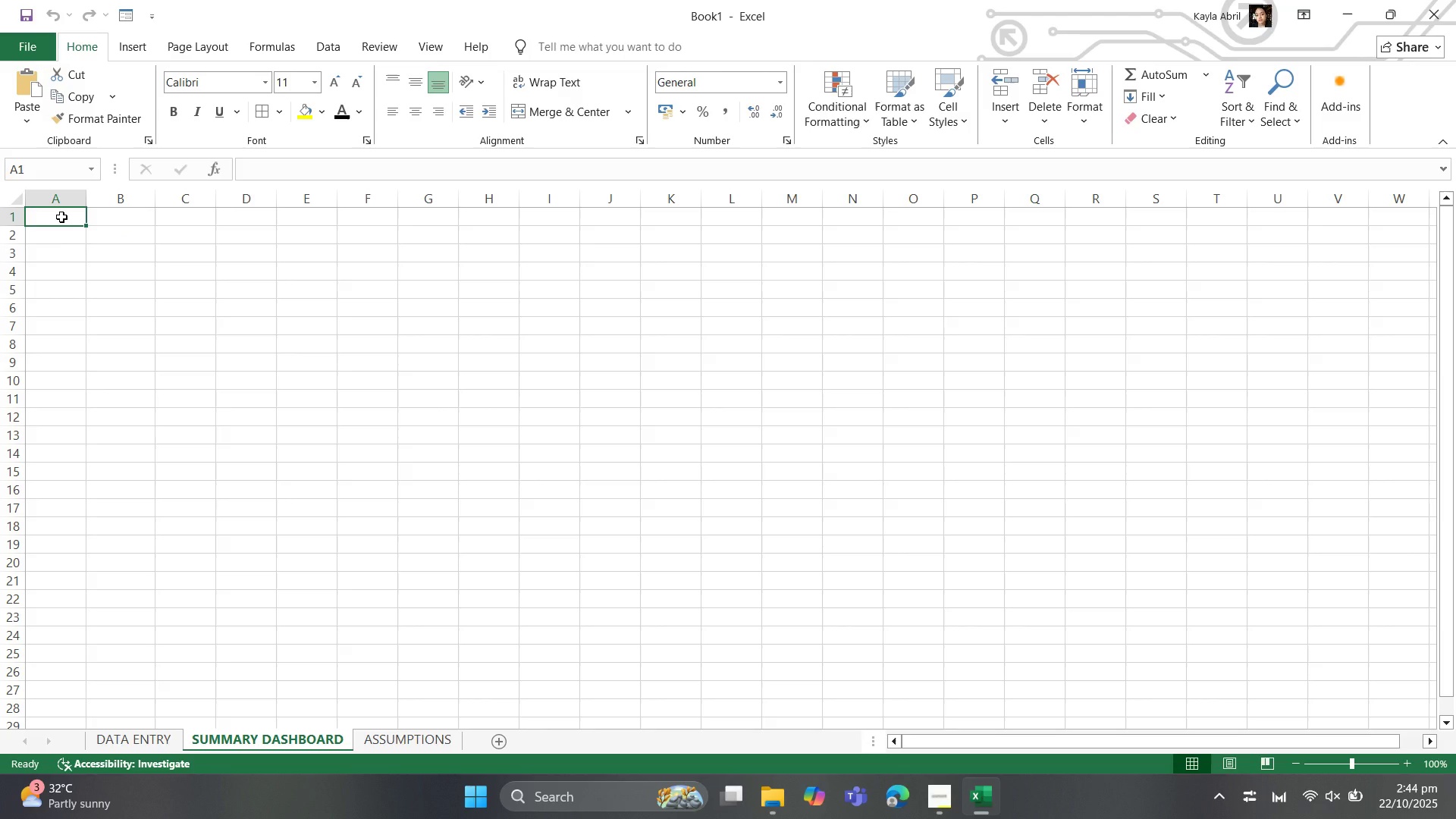 
wait(8.13)
 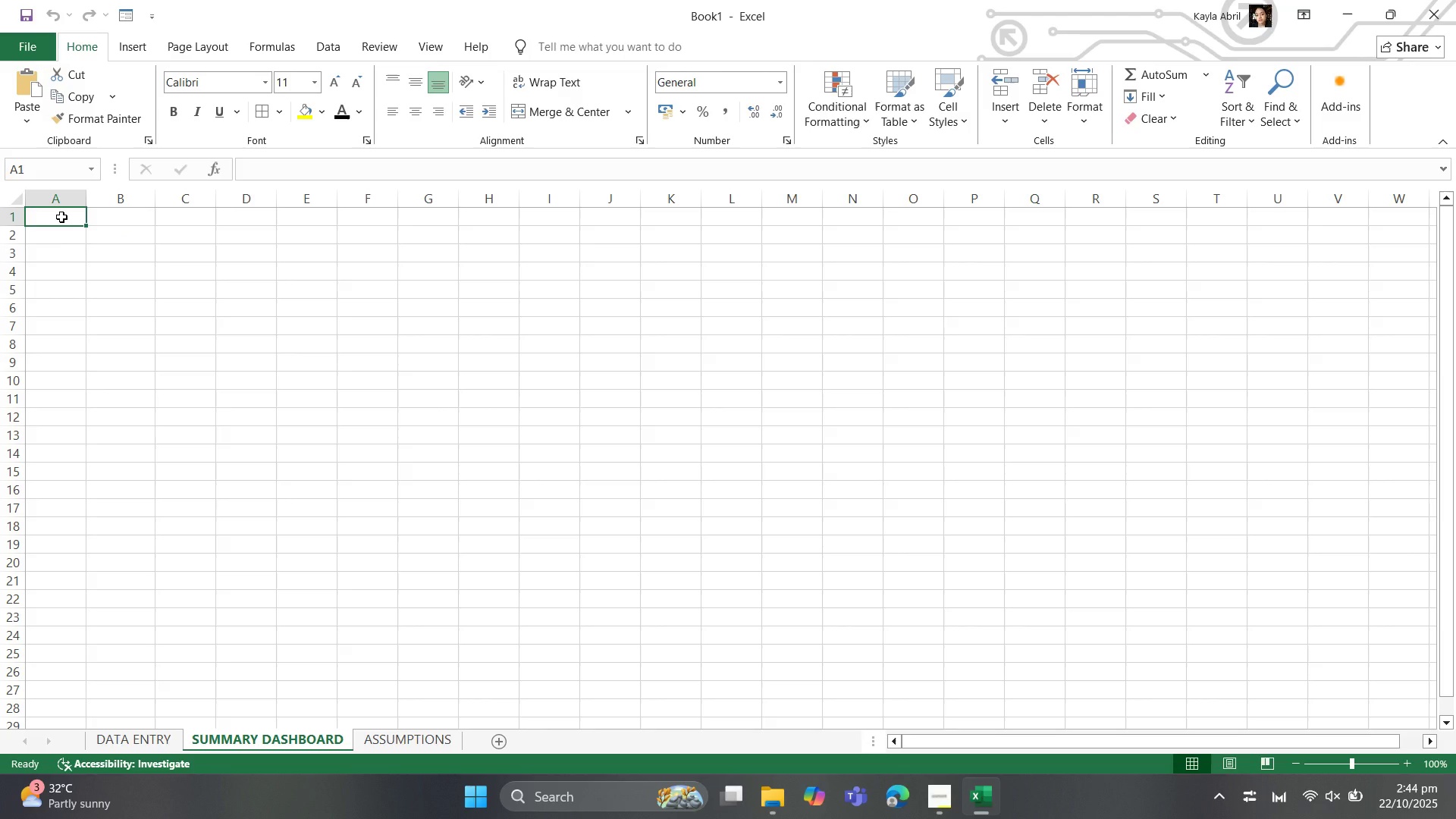 
left_click([121, 50])
 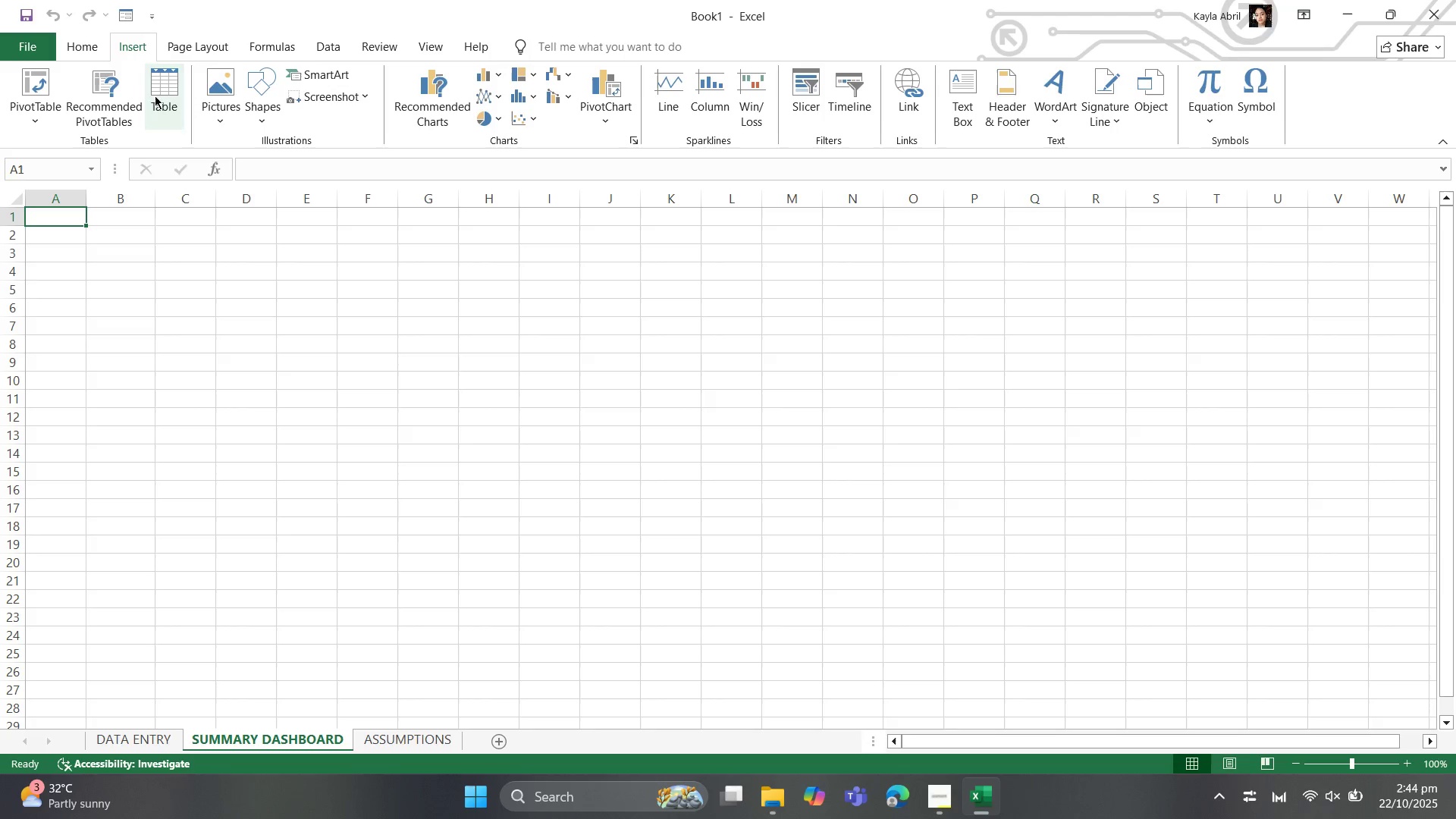 
left_click([281, 106])
 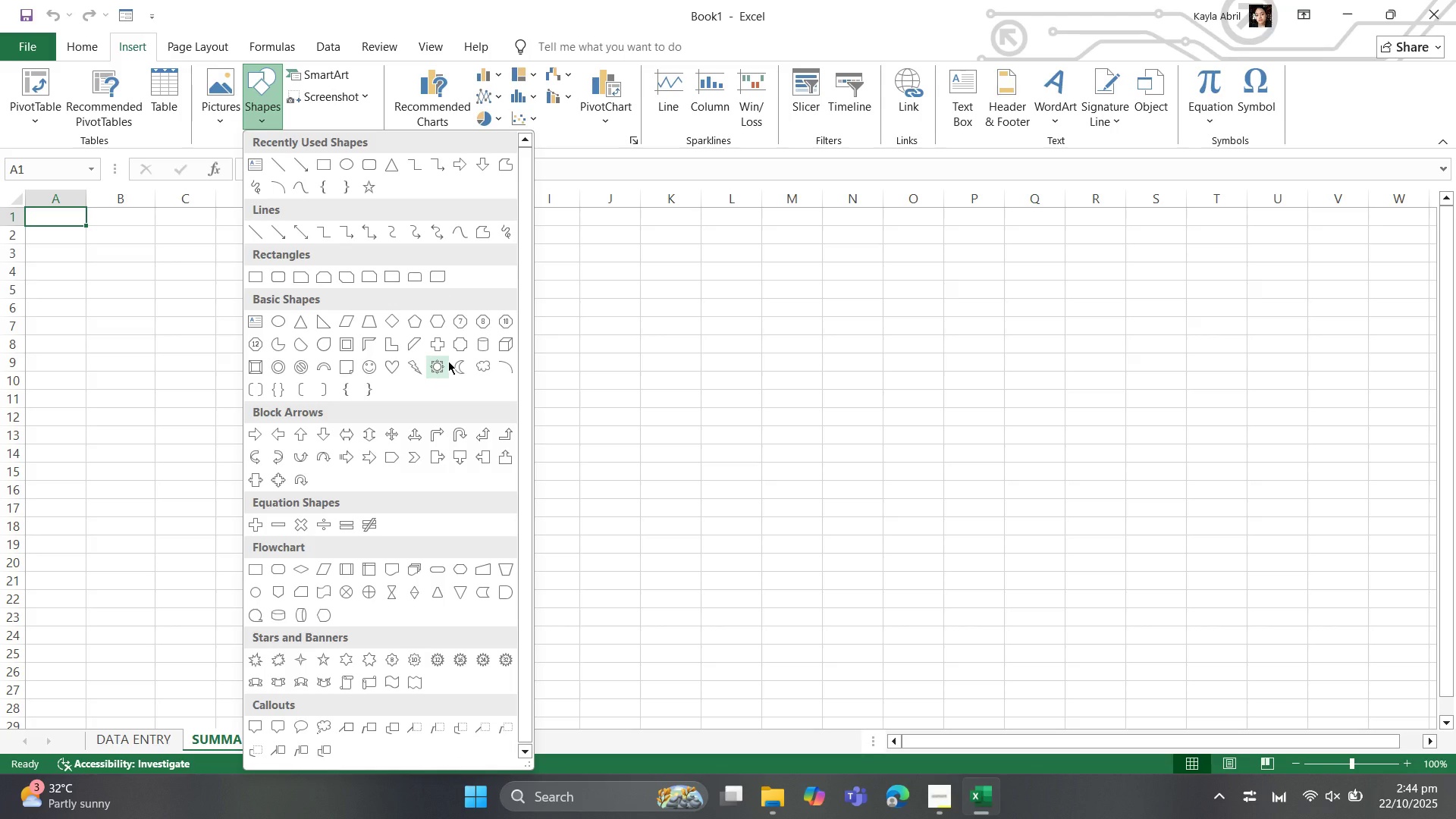 
wait(13.11)
 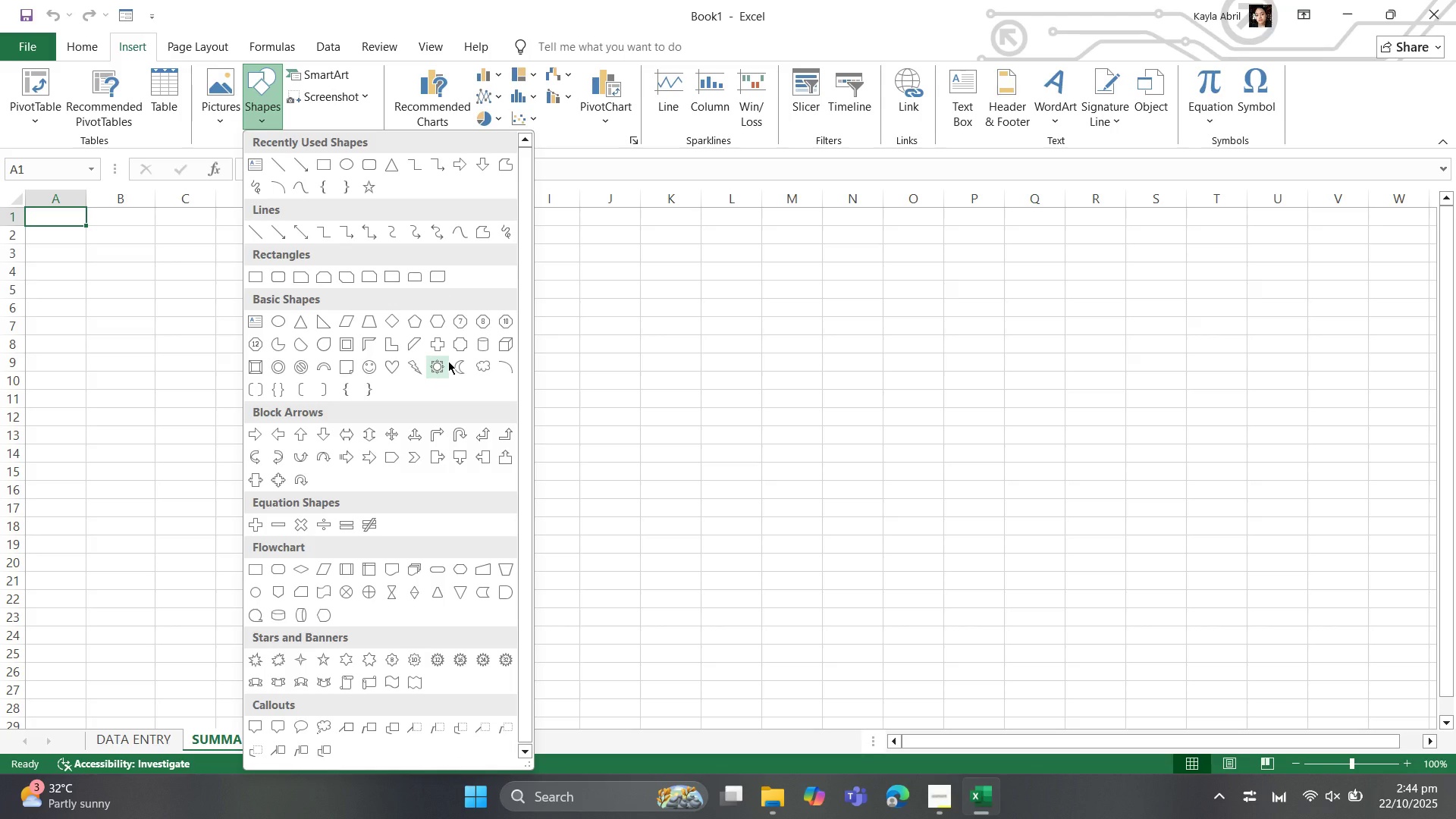 
mouse_move([484, 589])
 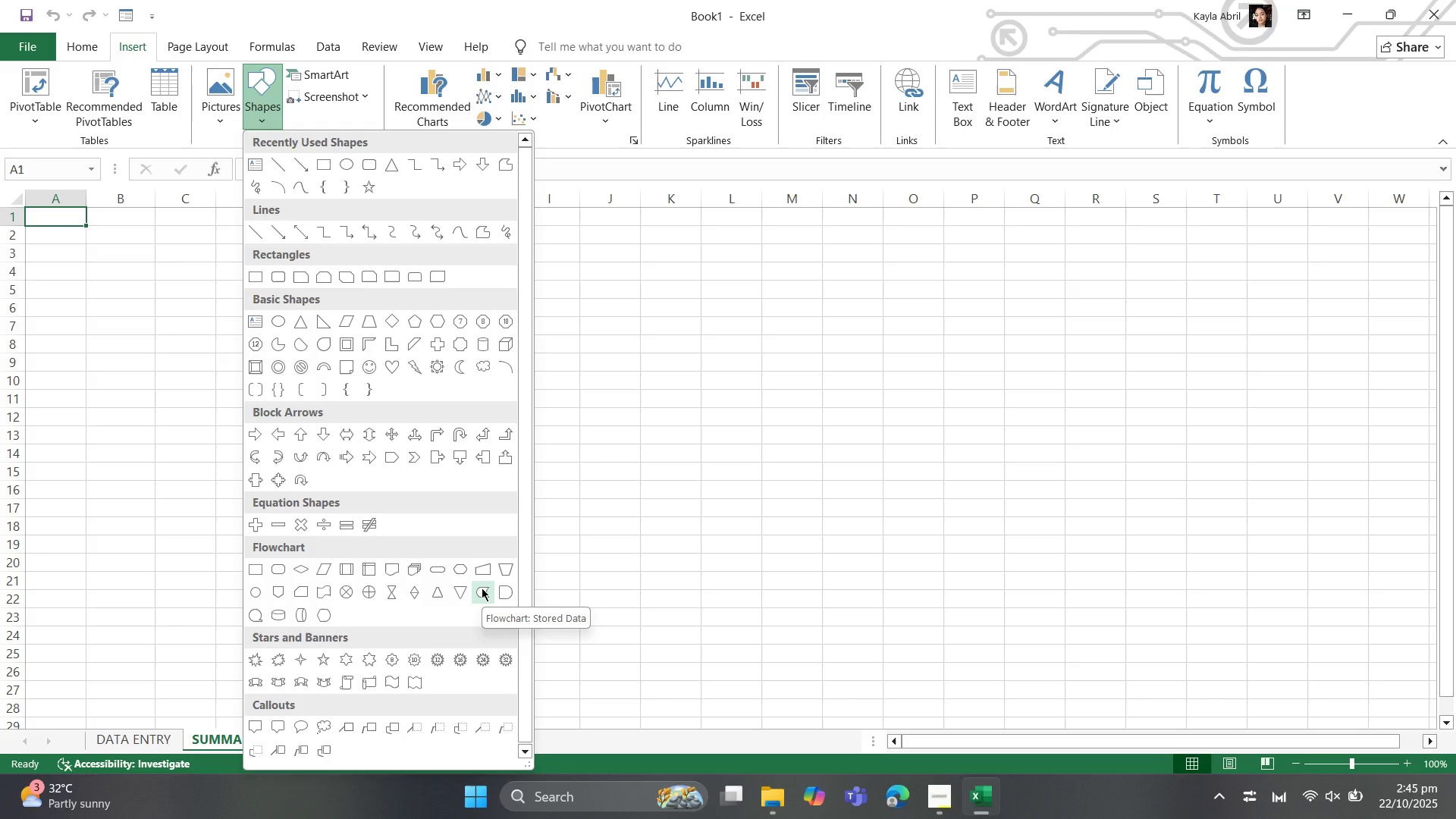 
mouse_move([465, 588])
 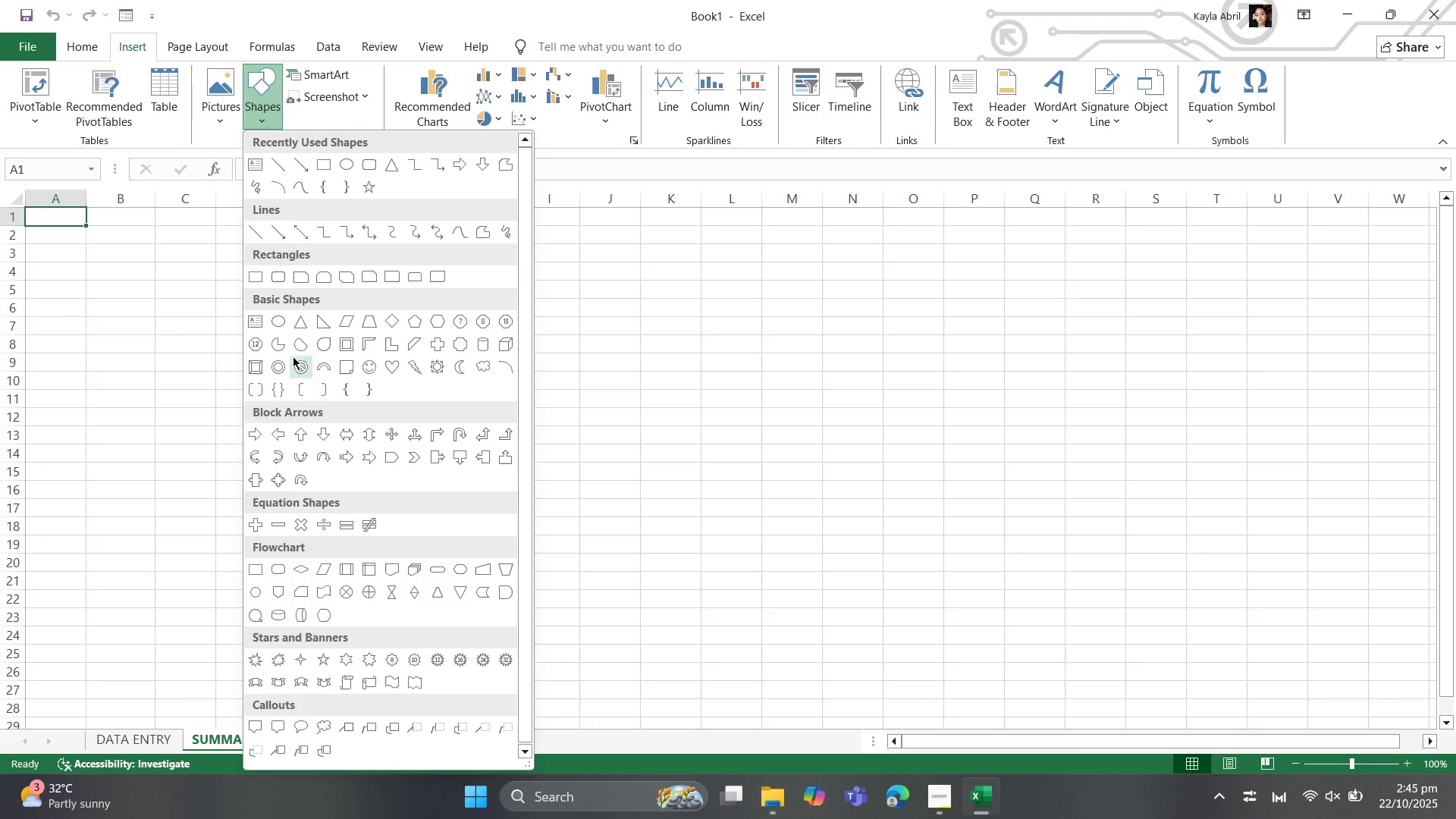 
wait(12.15)
 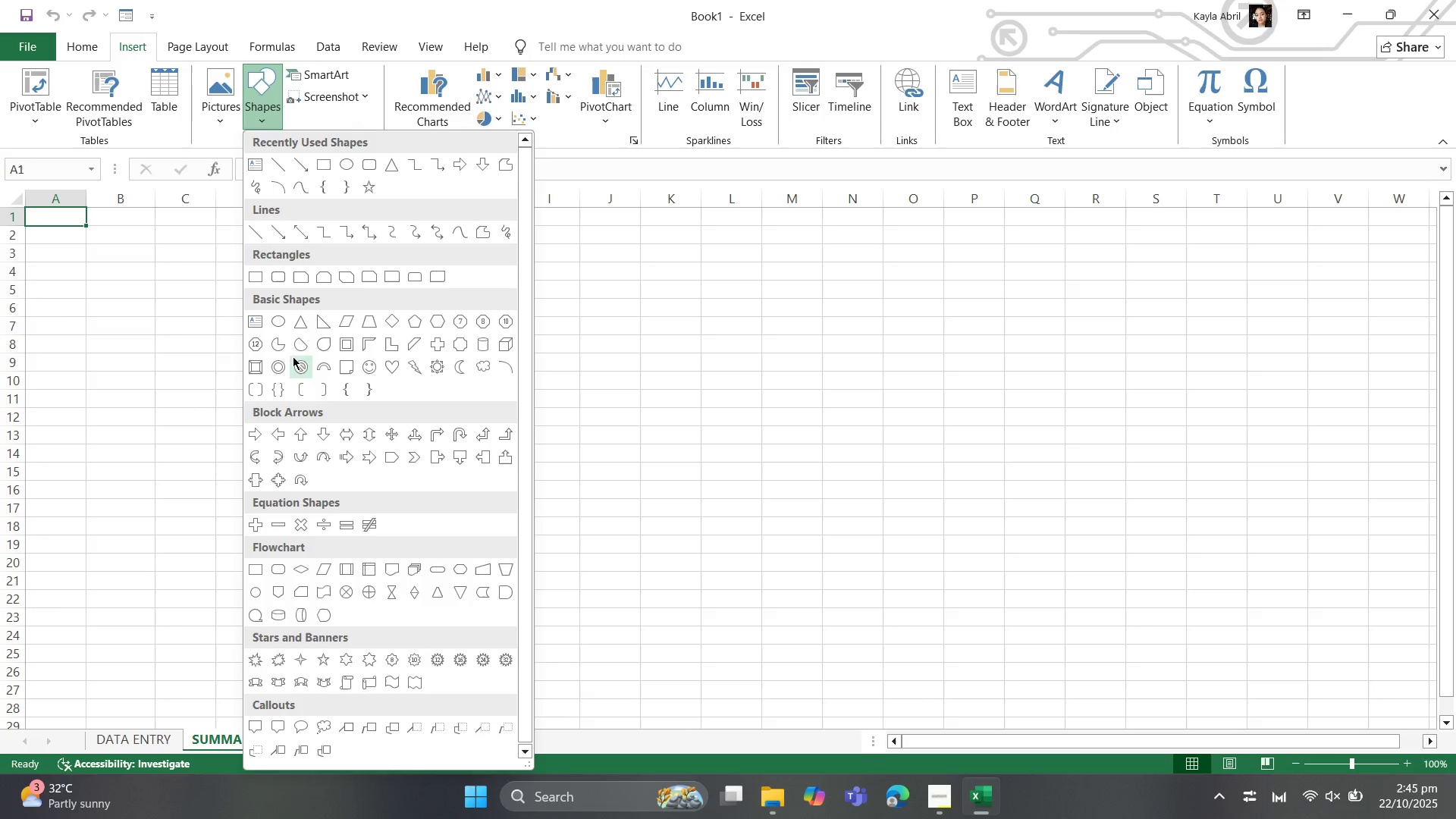 
mouse_move([490, 594])
 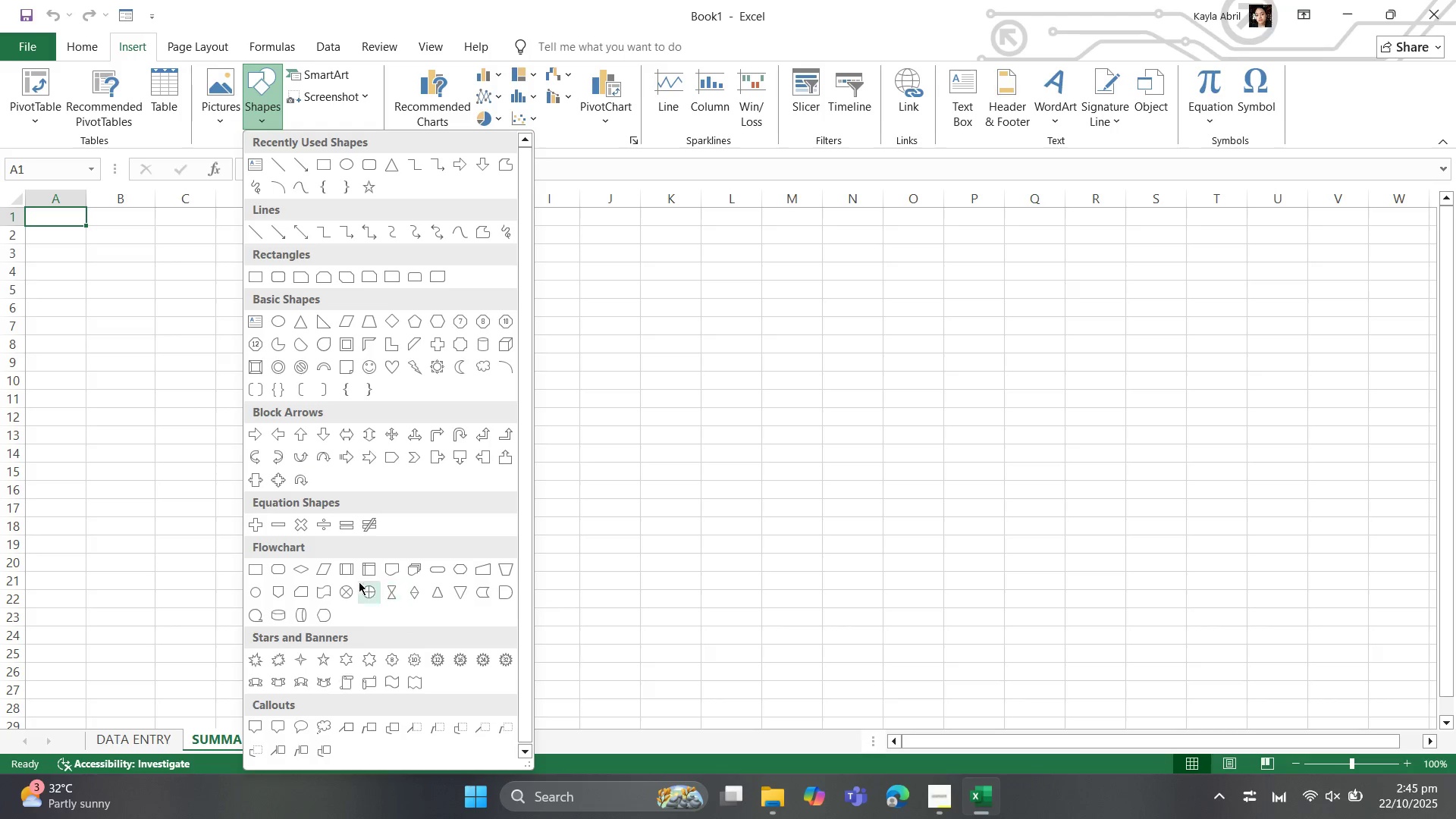 
wait(7.99)
 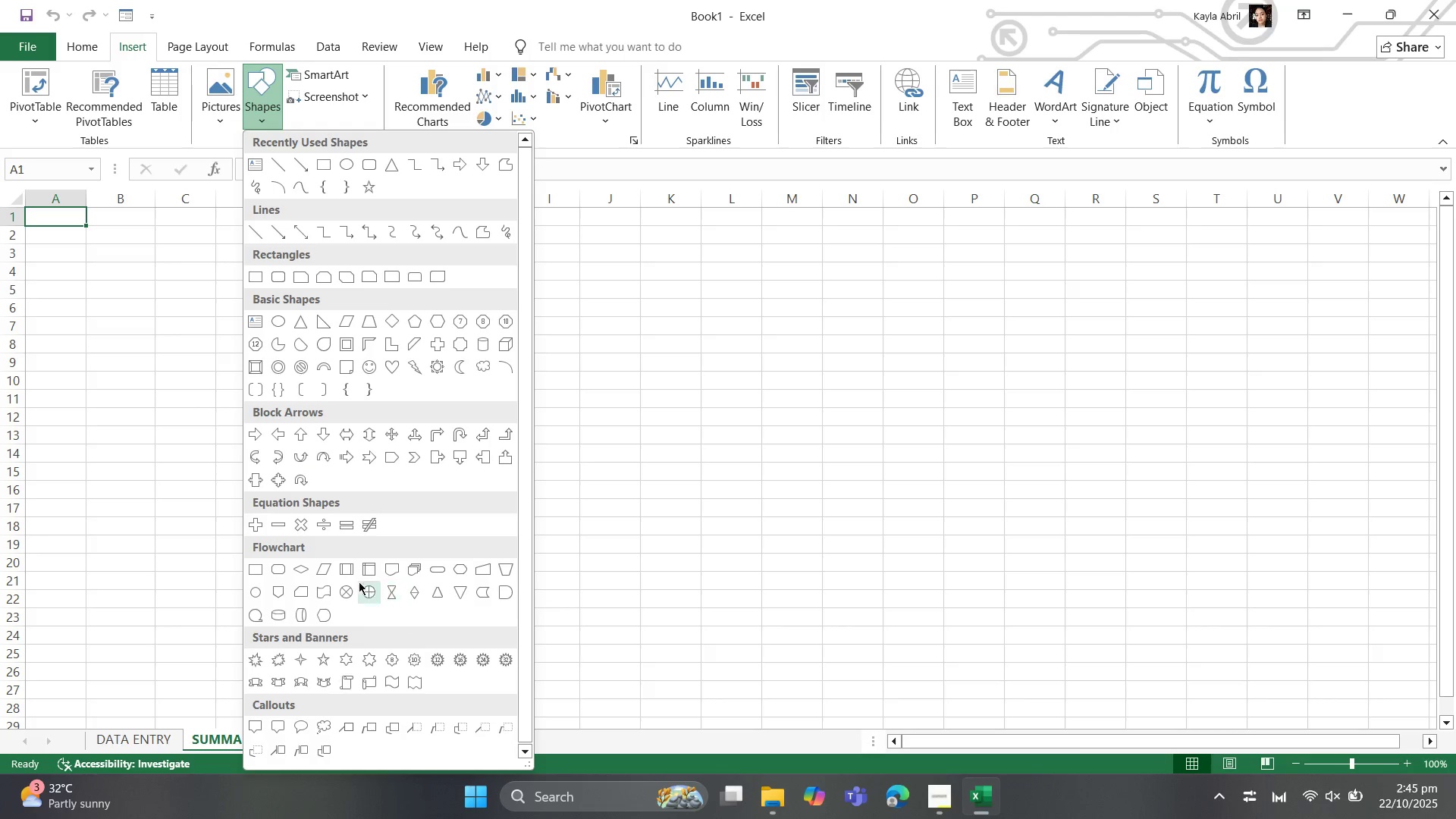 
left_click_drag(start_coordinate=[53, 215], to_coordinate=[138, 340])
 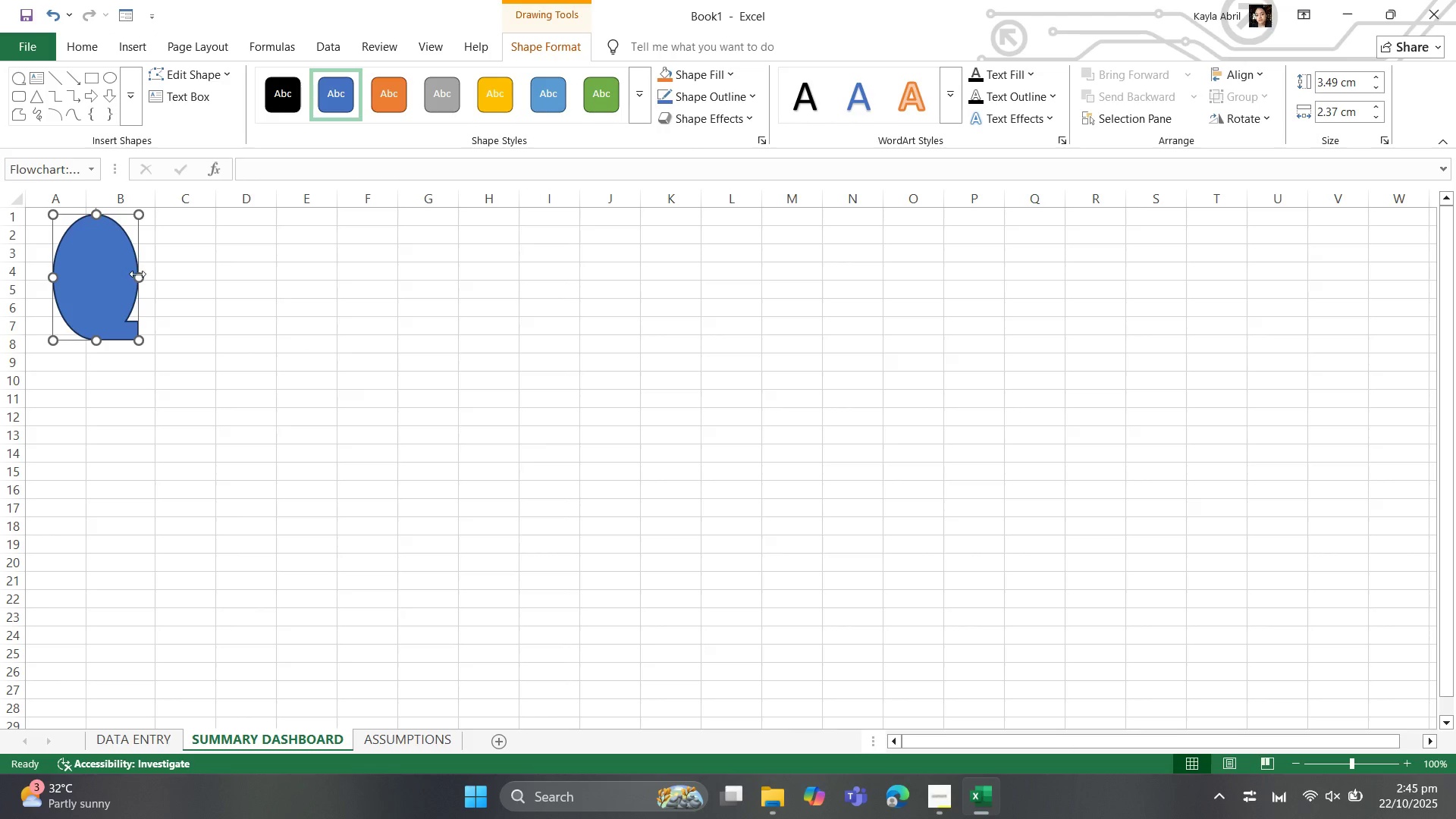 
left_click_drag(start_coordinate=[137, 271], to_coordinate=[178, 279])
 